 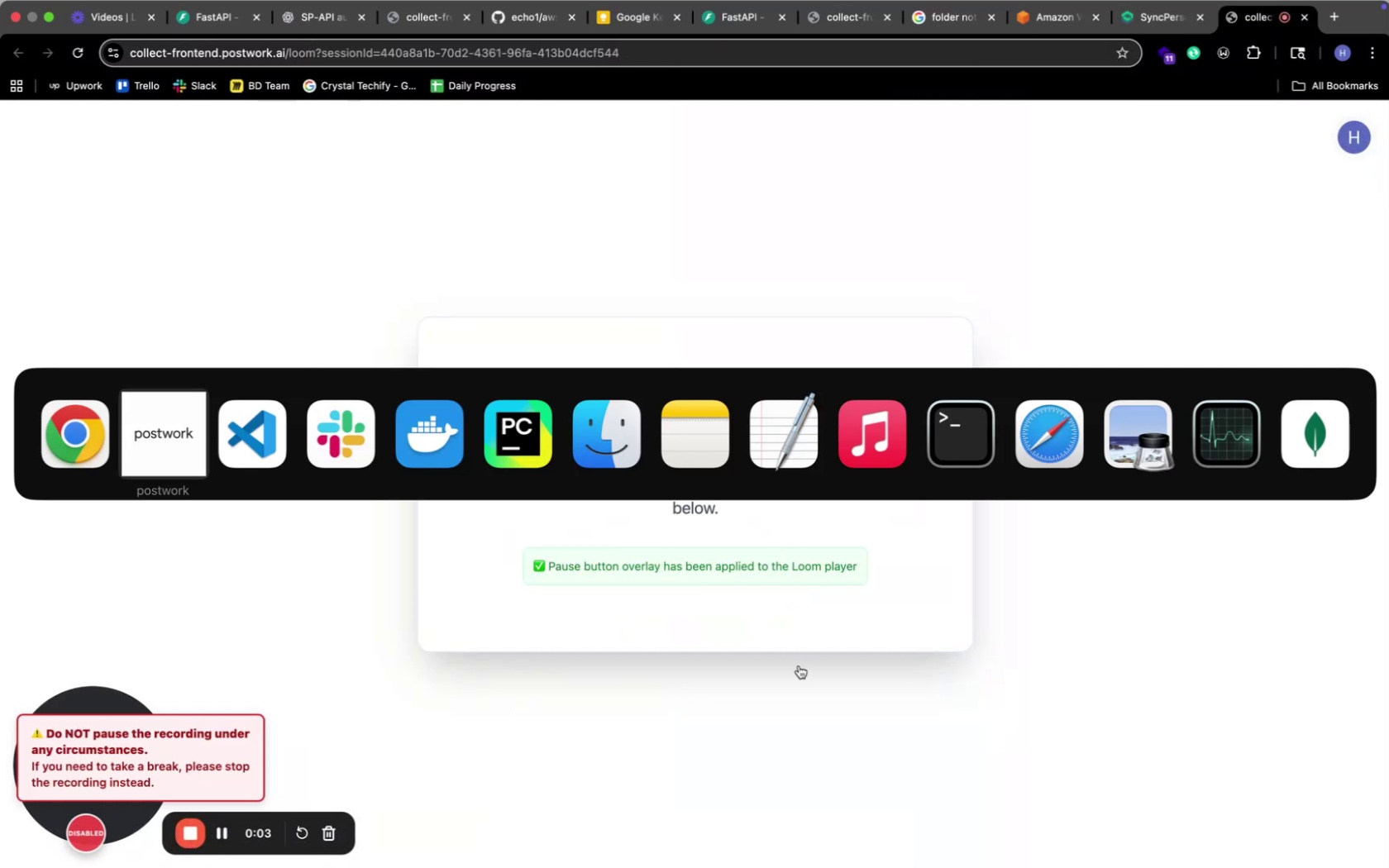 
key(Meta+CommandLeft)
 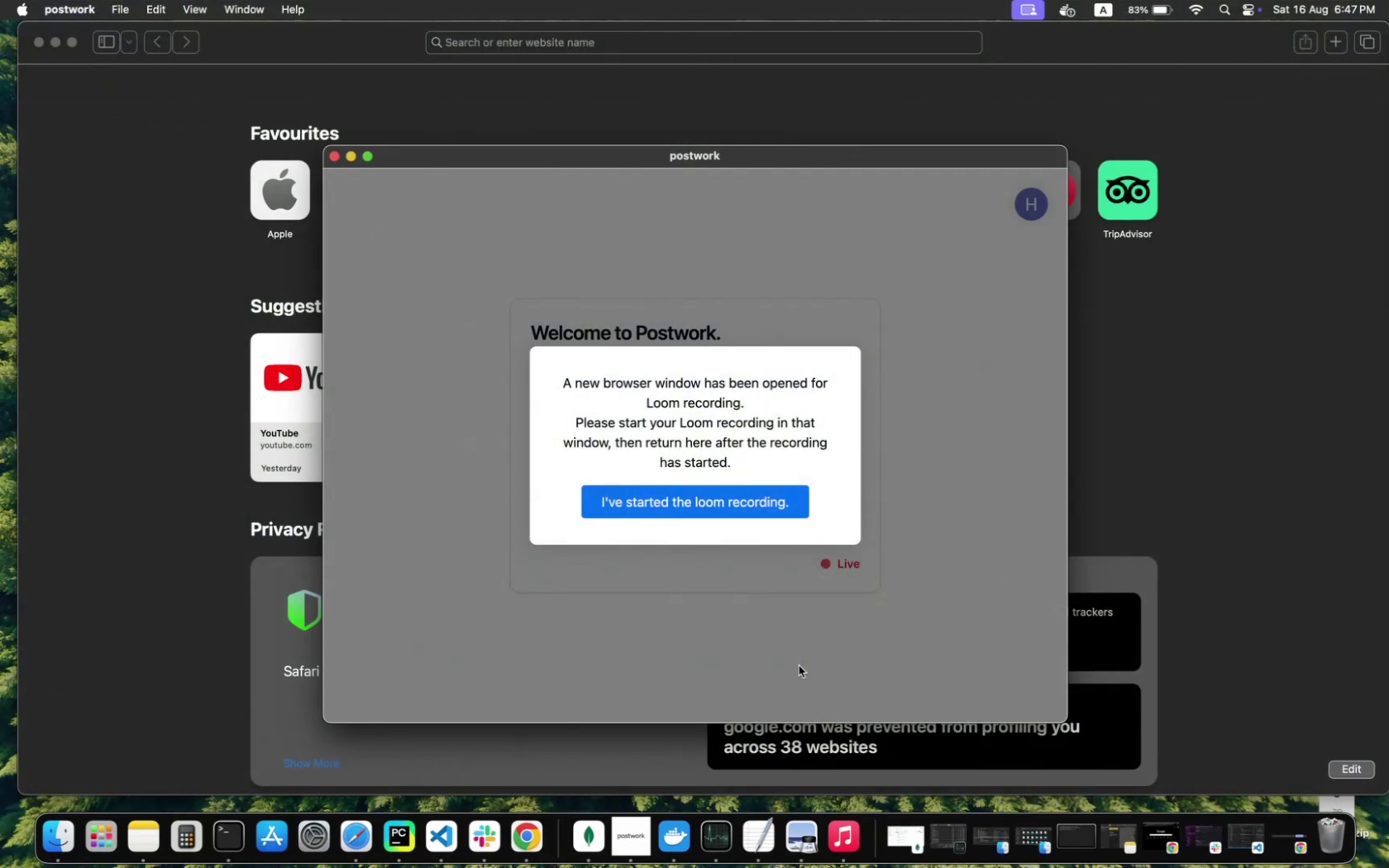 
key(Meta+Tab)
 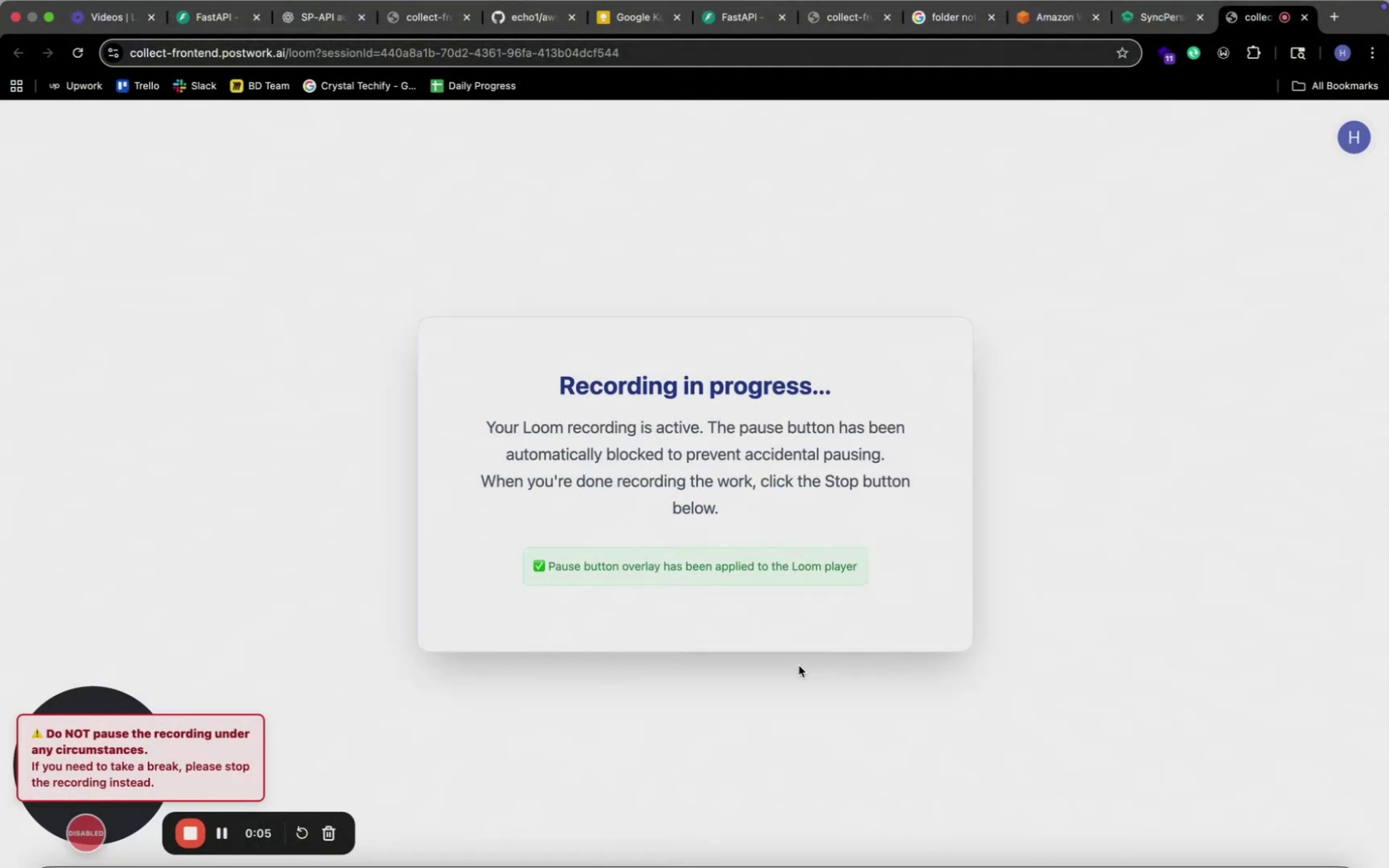 
key(Meta+Tab)
 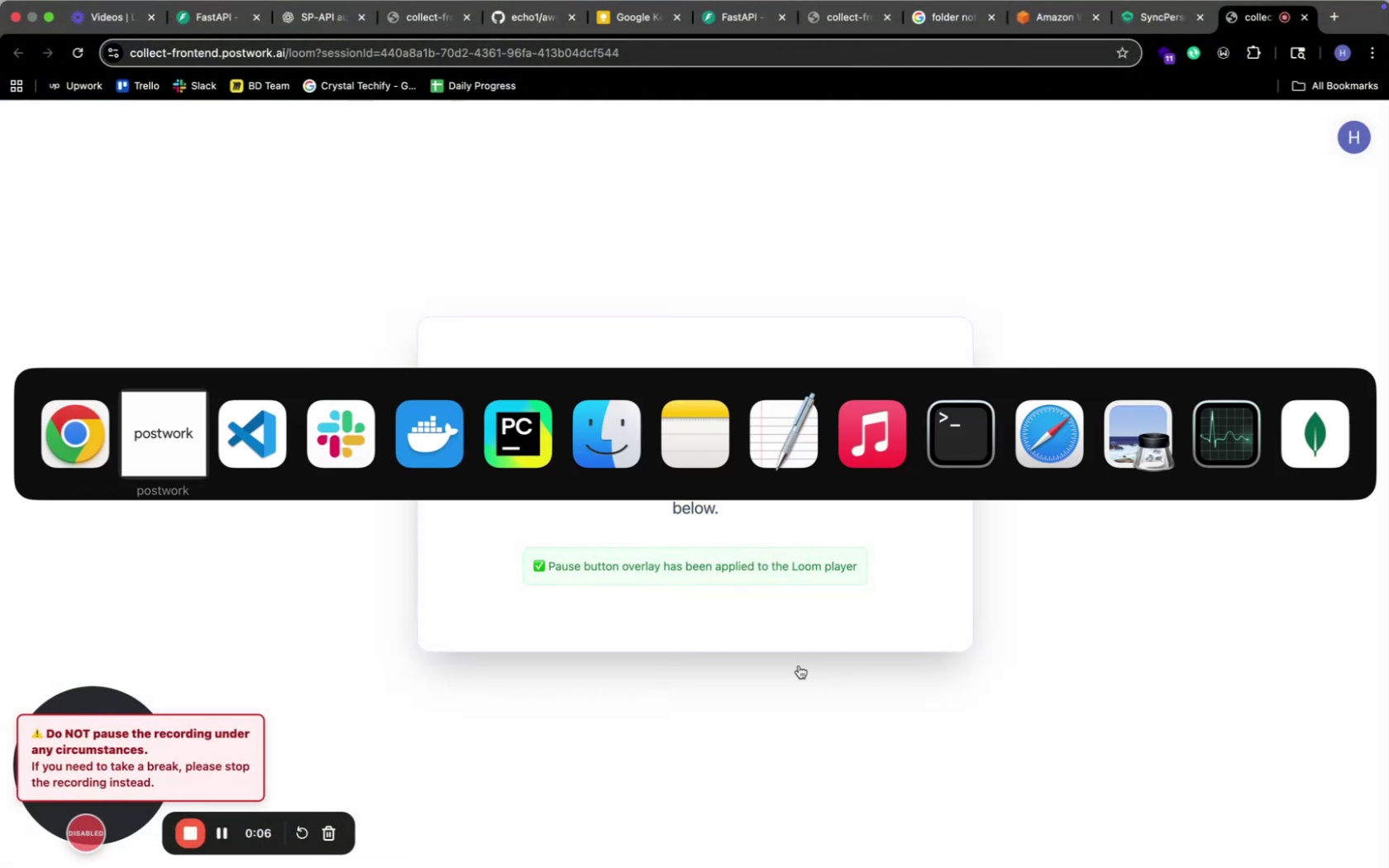 
key(Meta+ArrowRight)
 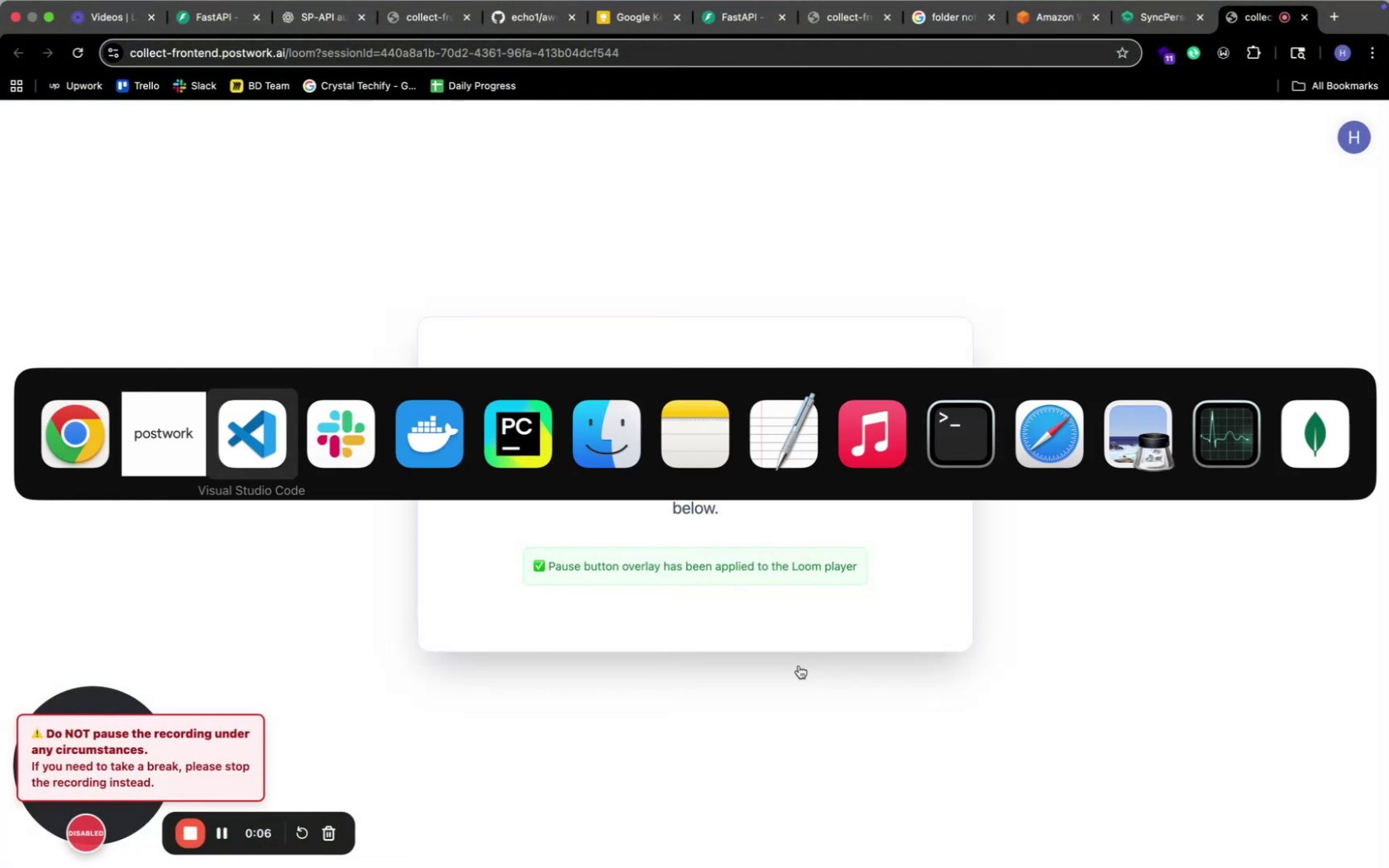 
key(Meta+ArrowRight)
 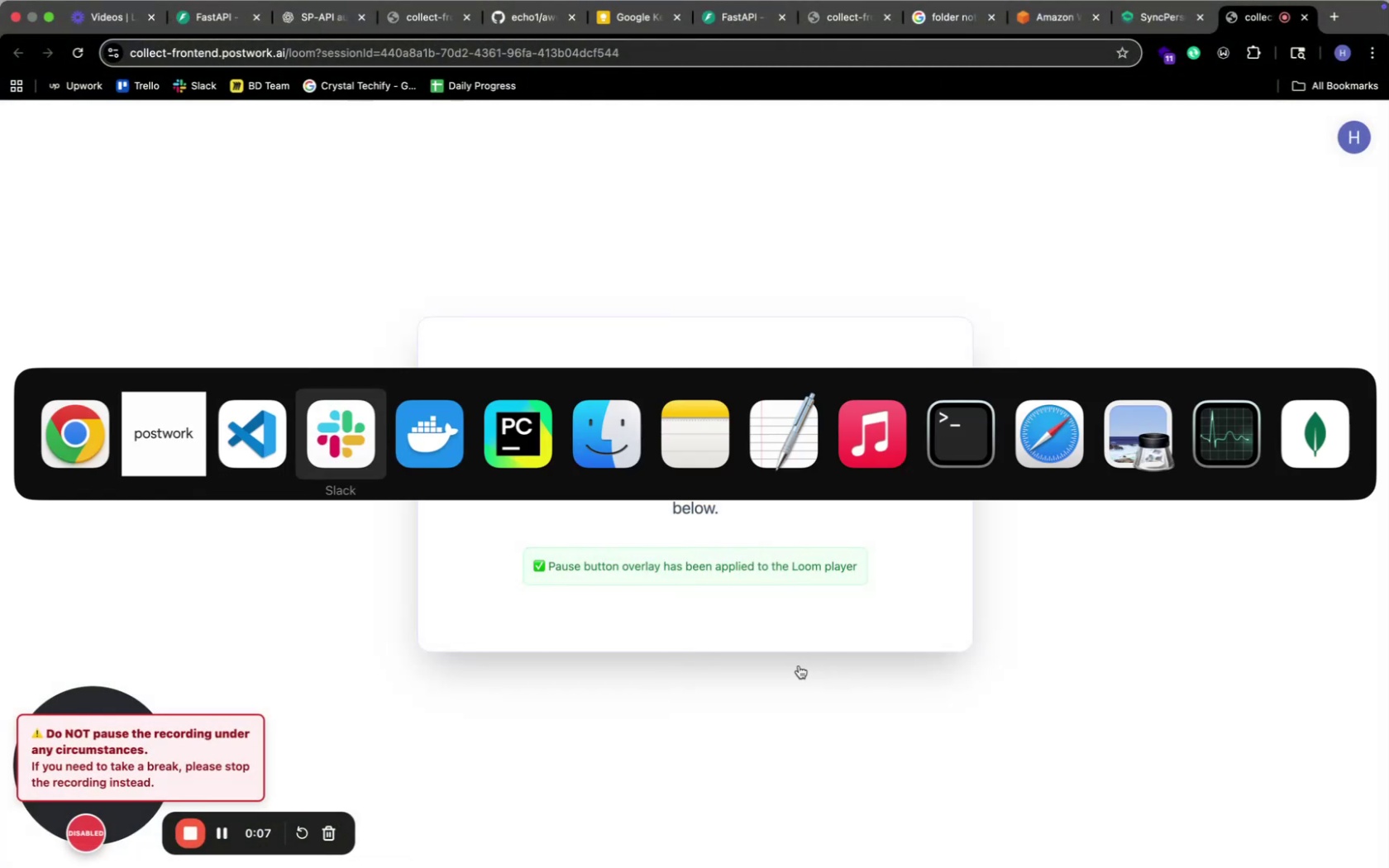 
key(Meta+ArrowRight)
 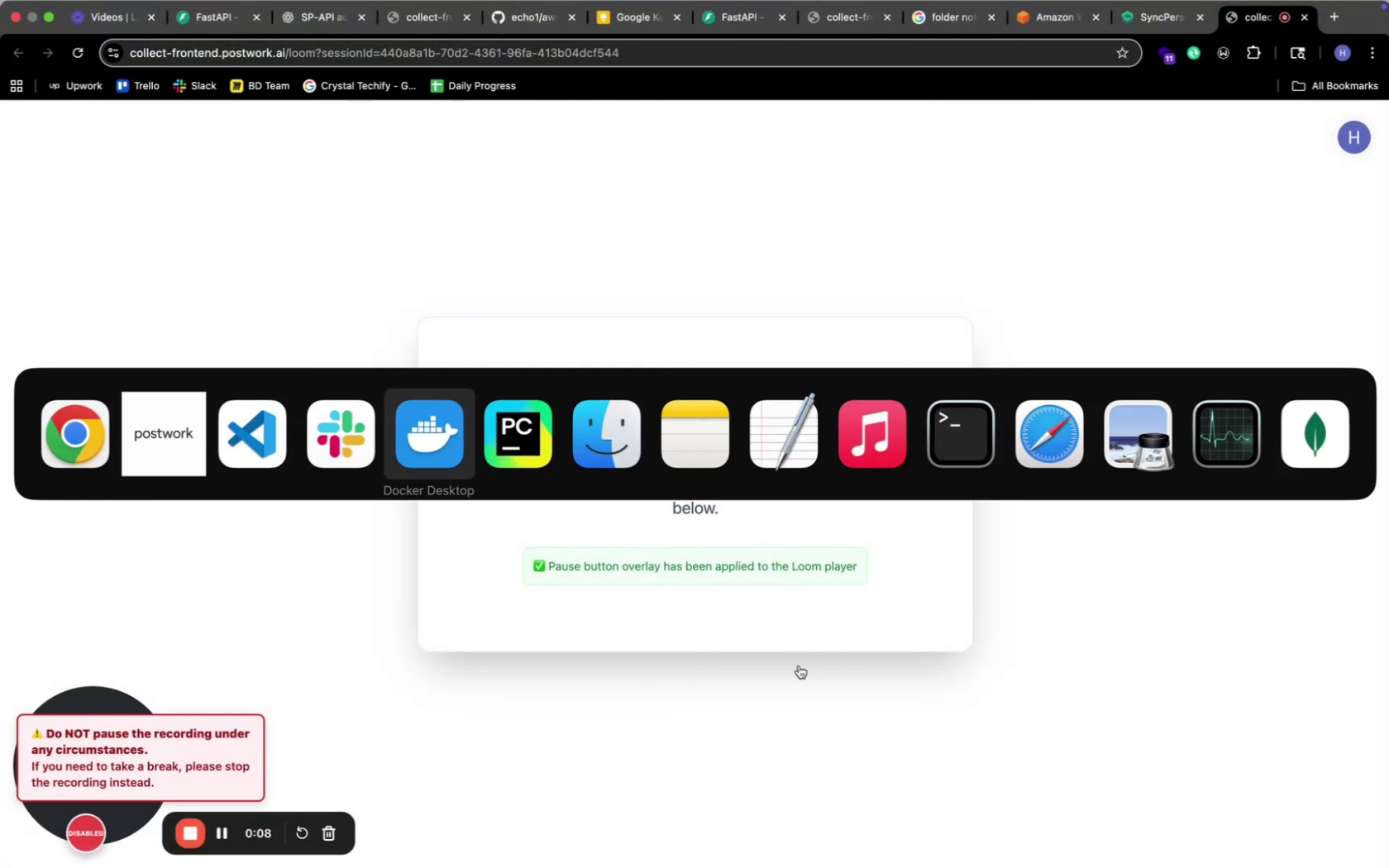 
key(Meta+ArrowRight)
 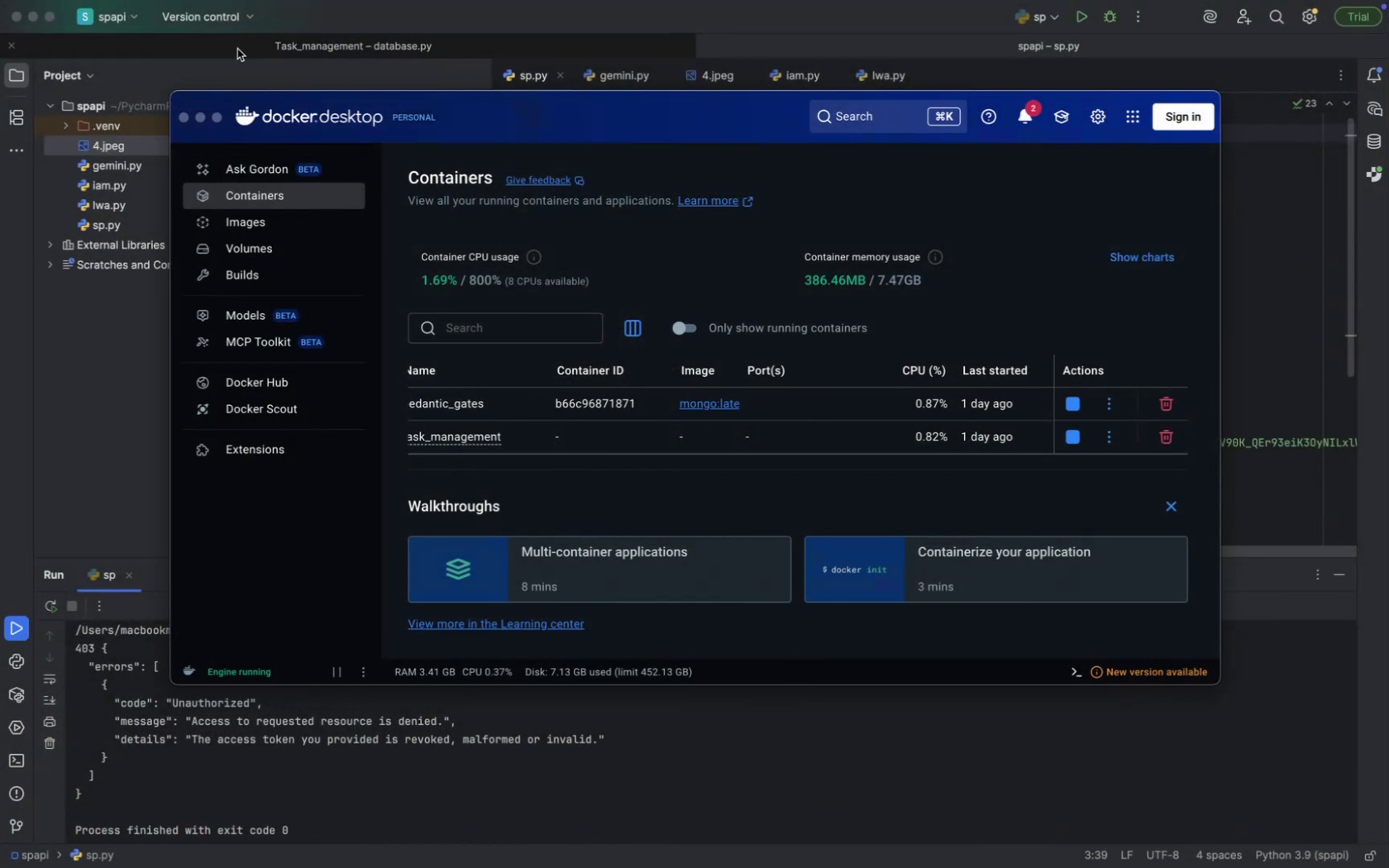 
left_click([251, 46])
 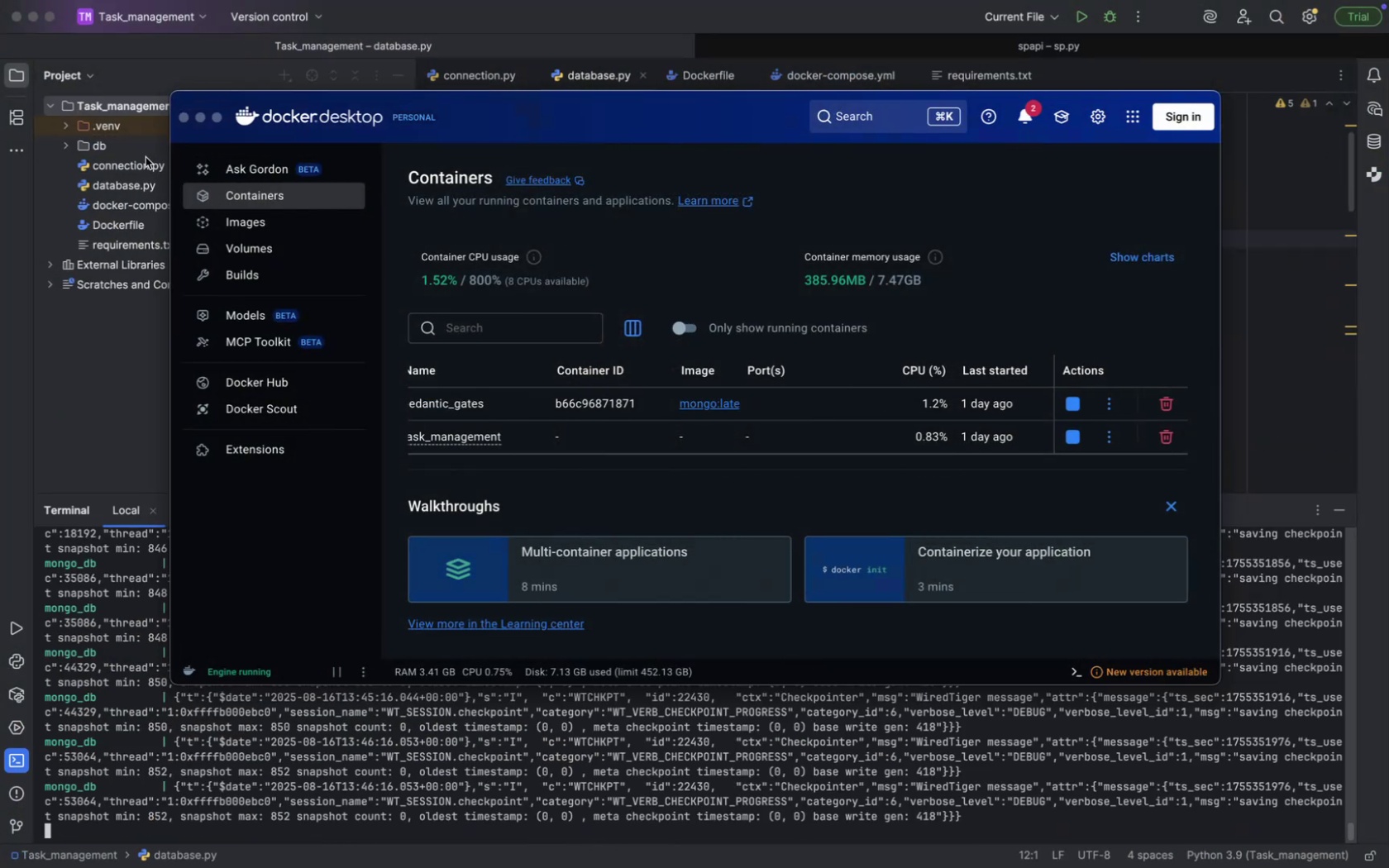 
left_click([199, 123])
 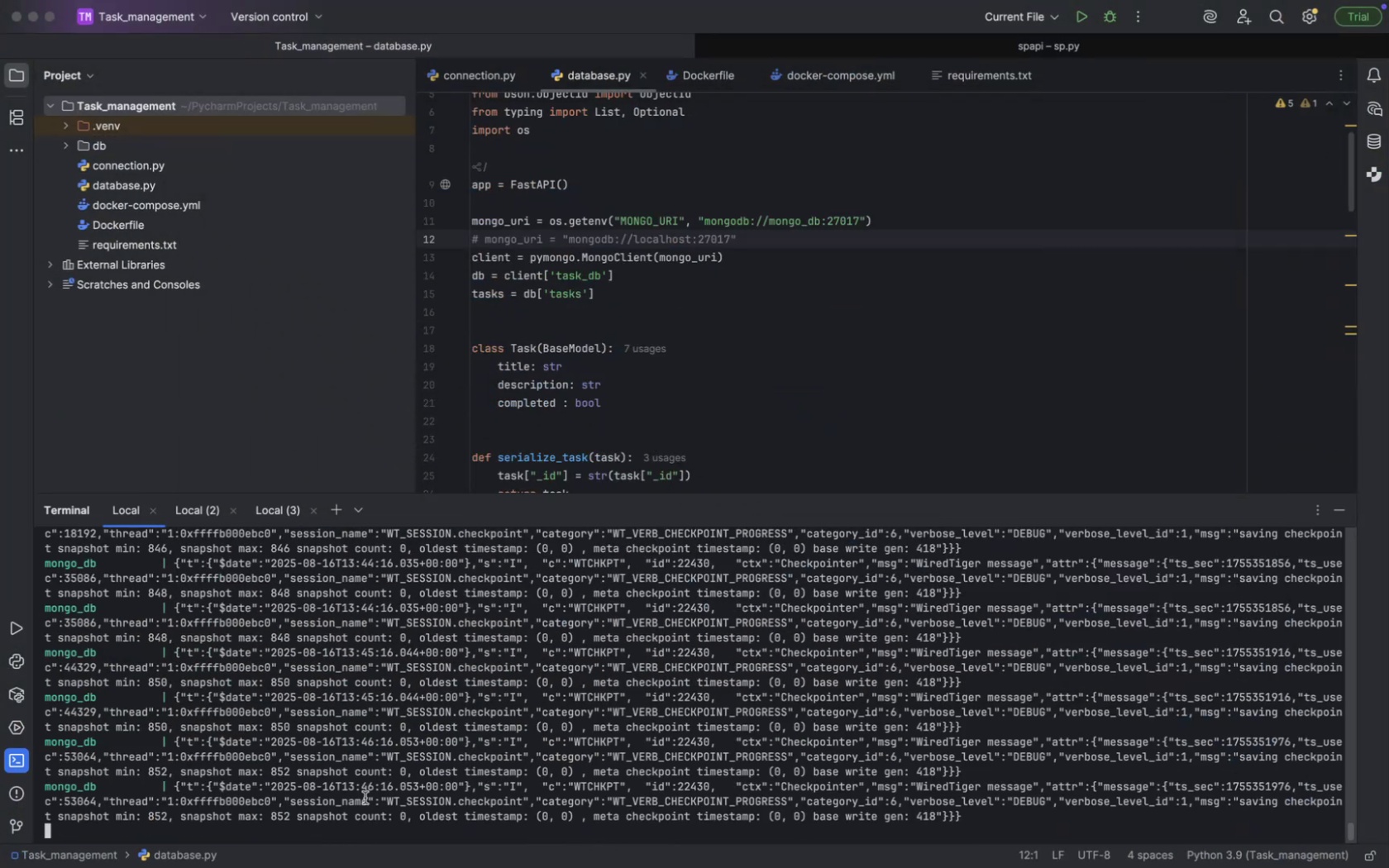 
scroll: coordinate [364, 718], scroll_direction: down, amount: 84.0
 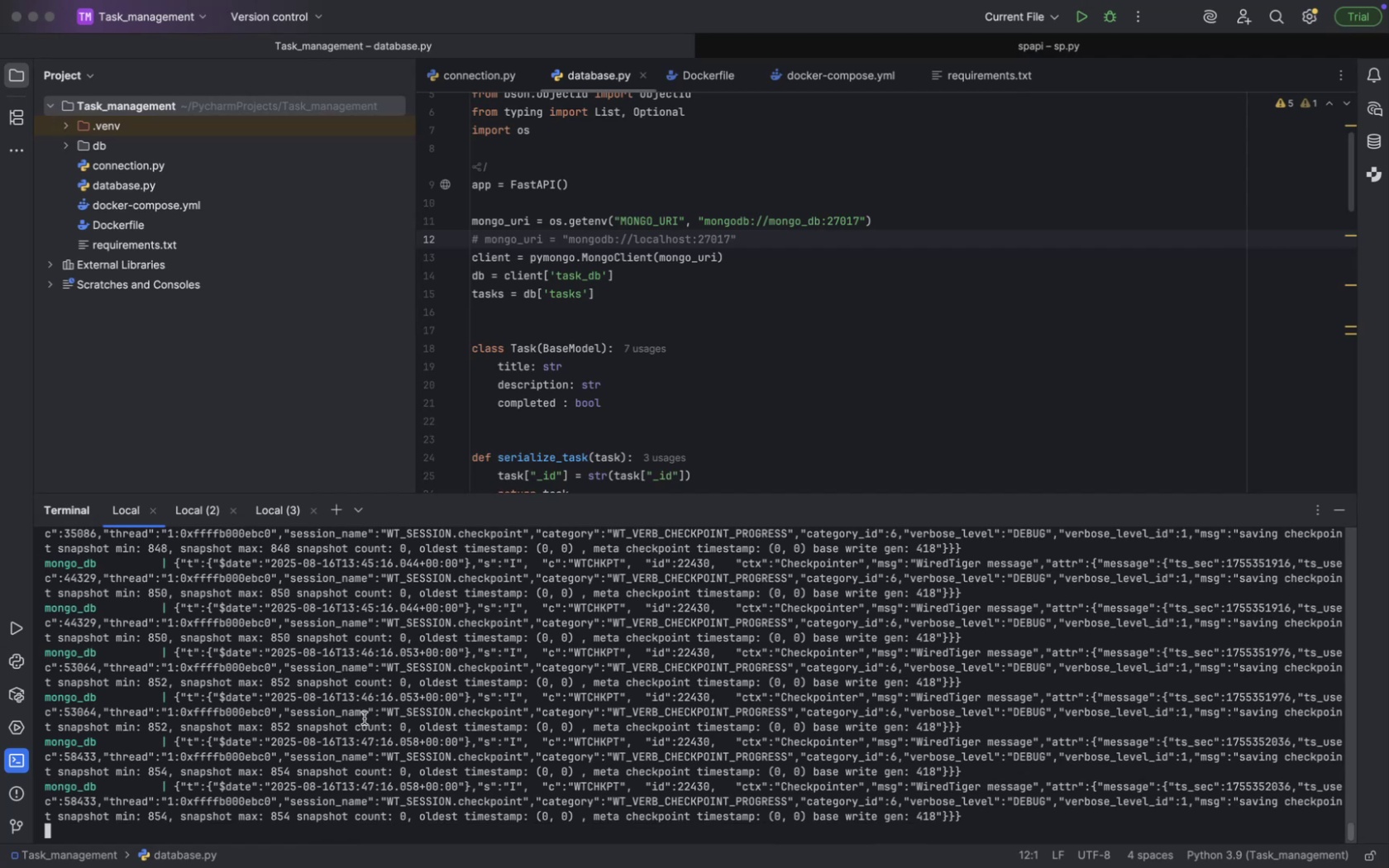 
key(Control+C)
 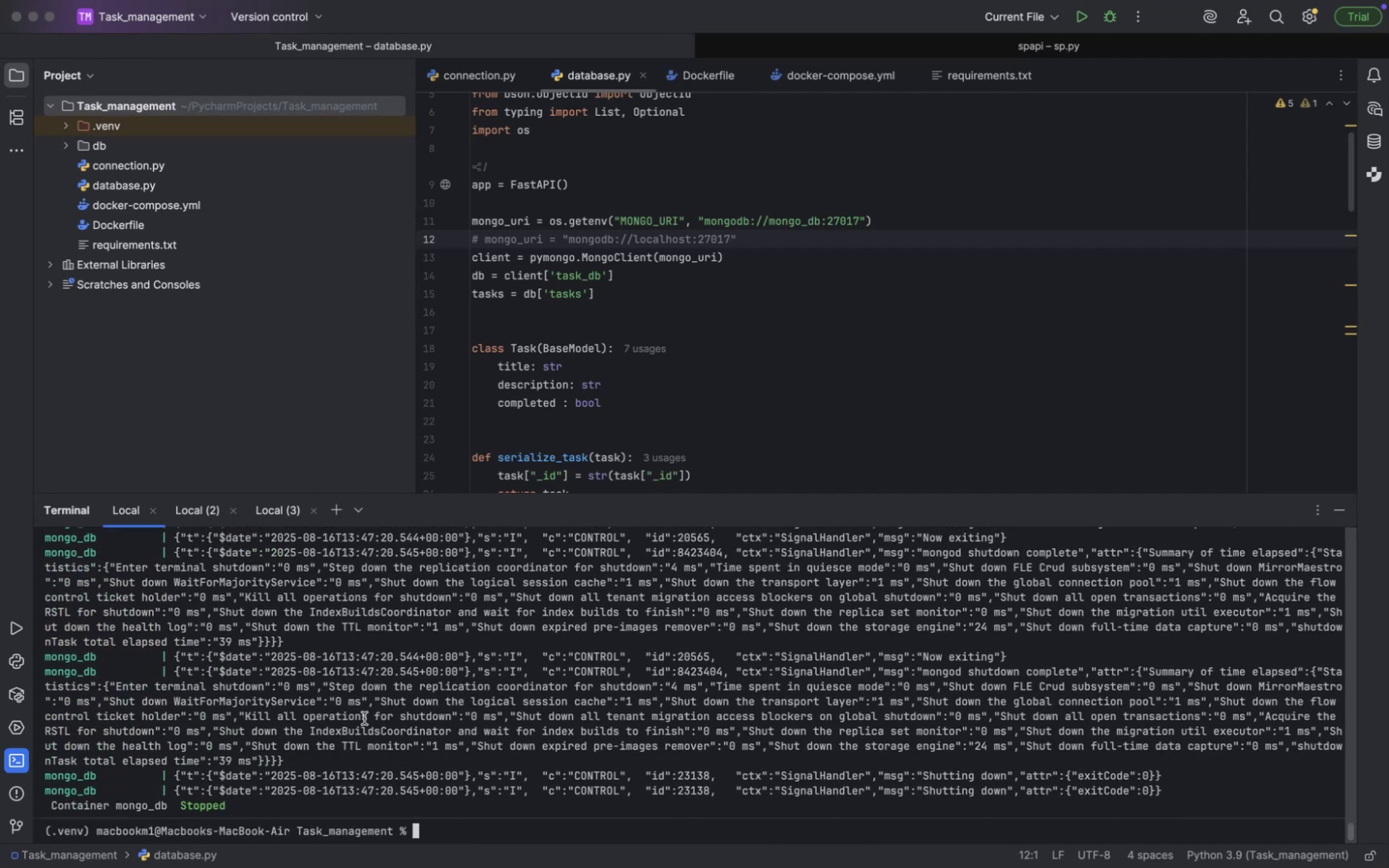 
key(ArrowUp)
 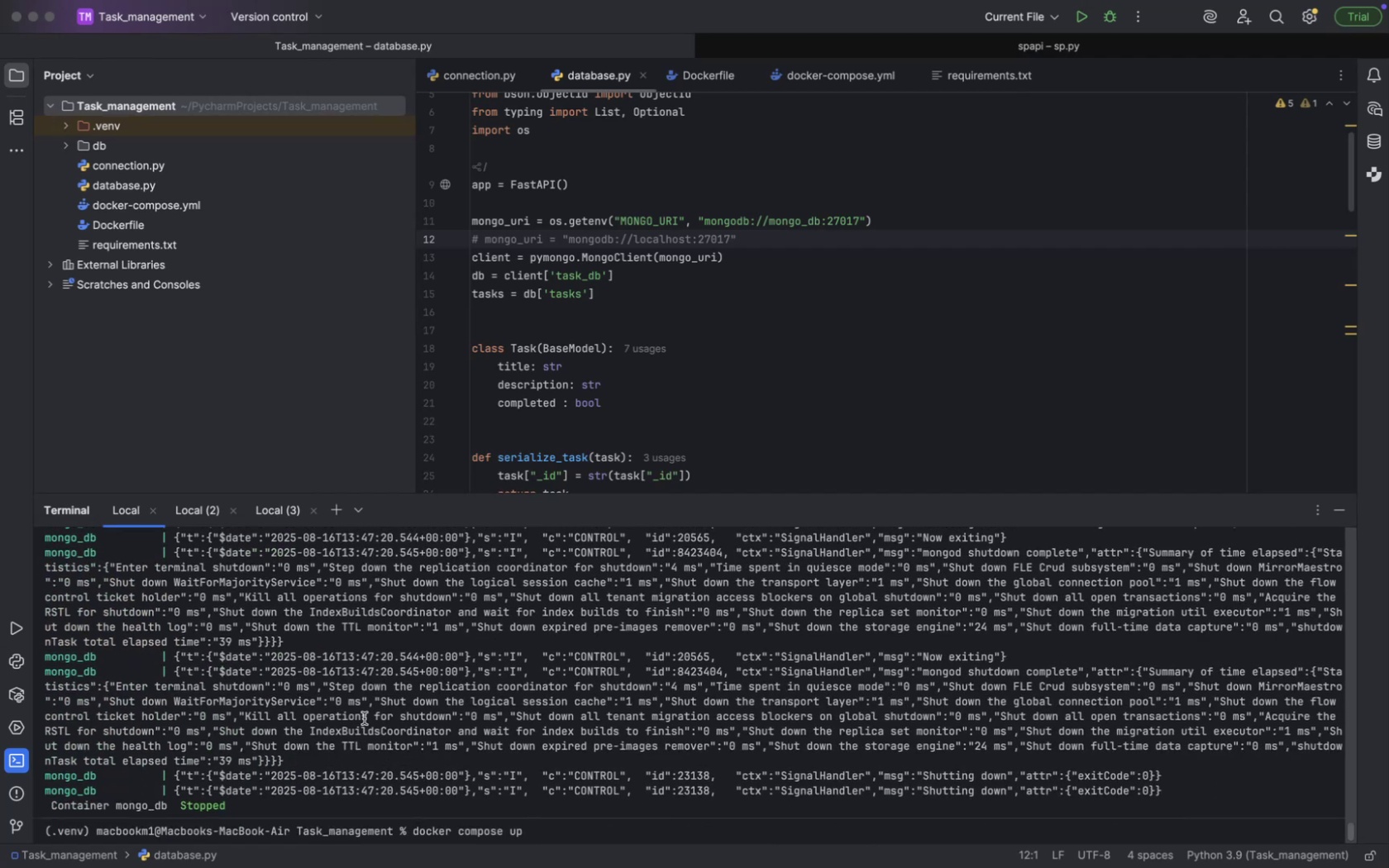 
key(ArrowUp)
 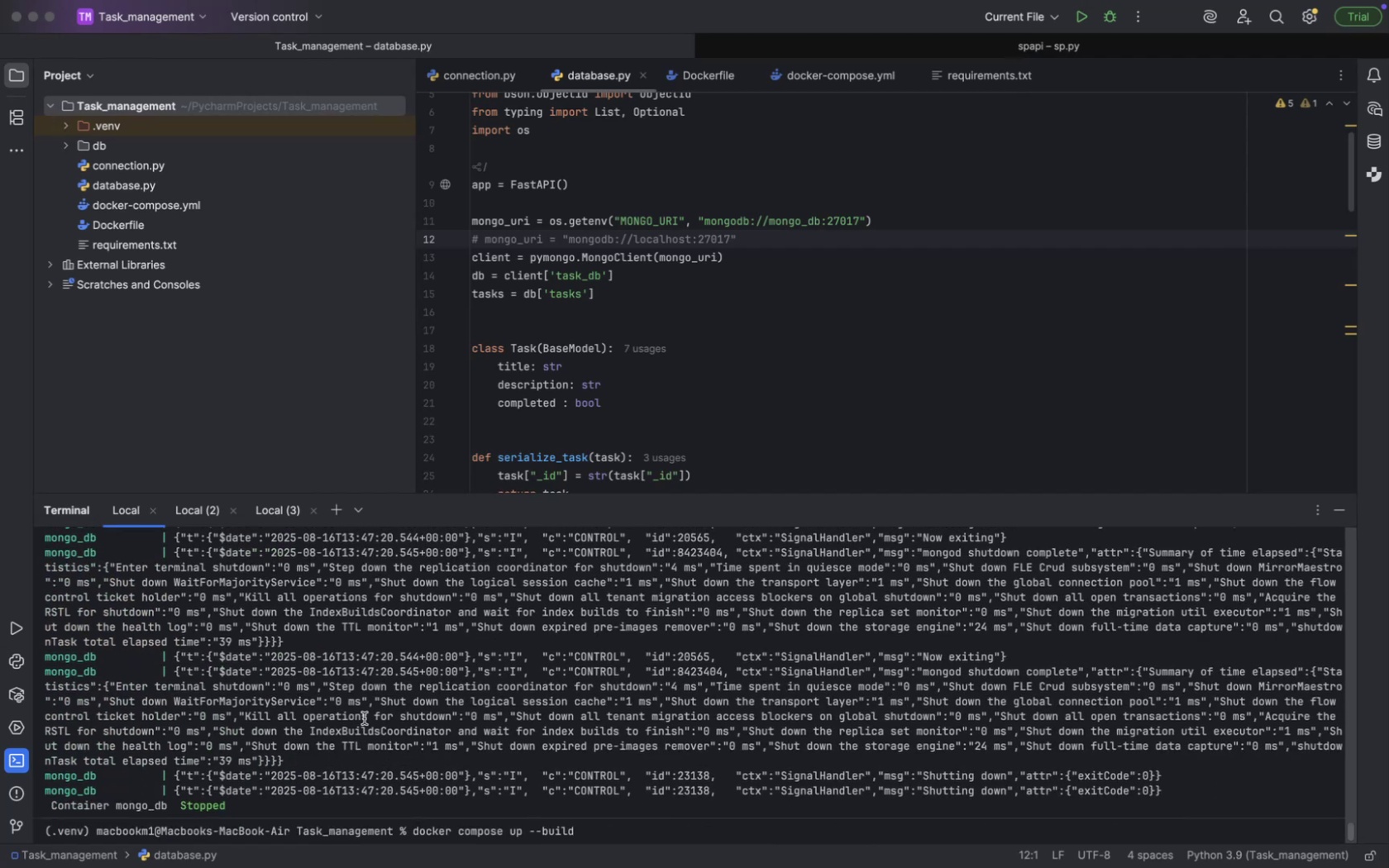 
key(Enter)
 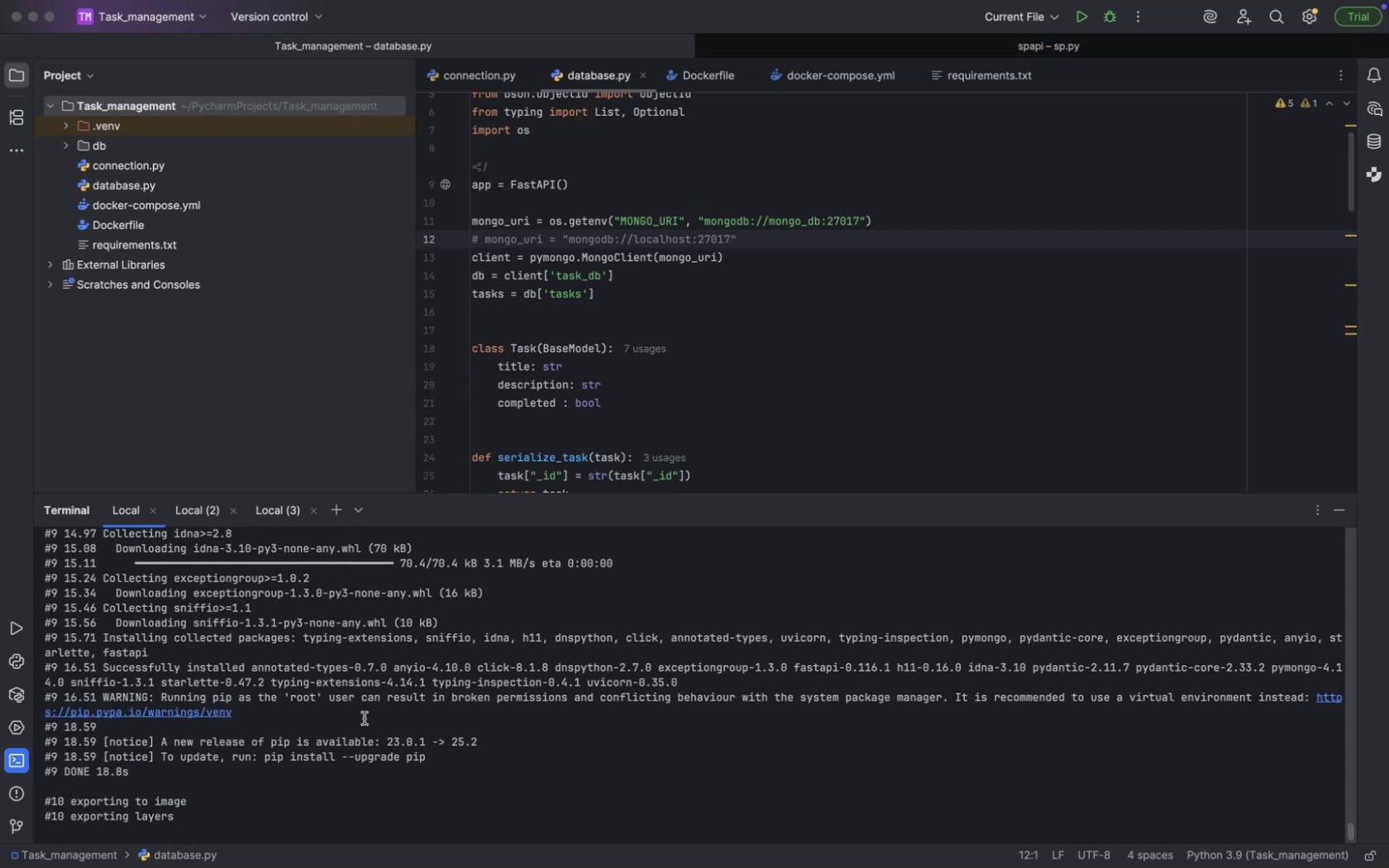 
wait(28.92)
 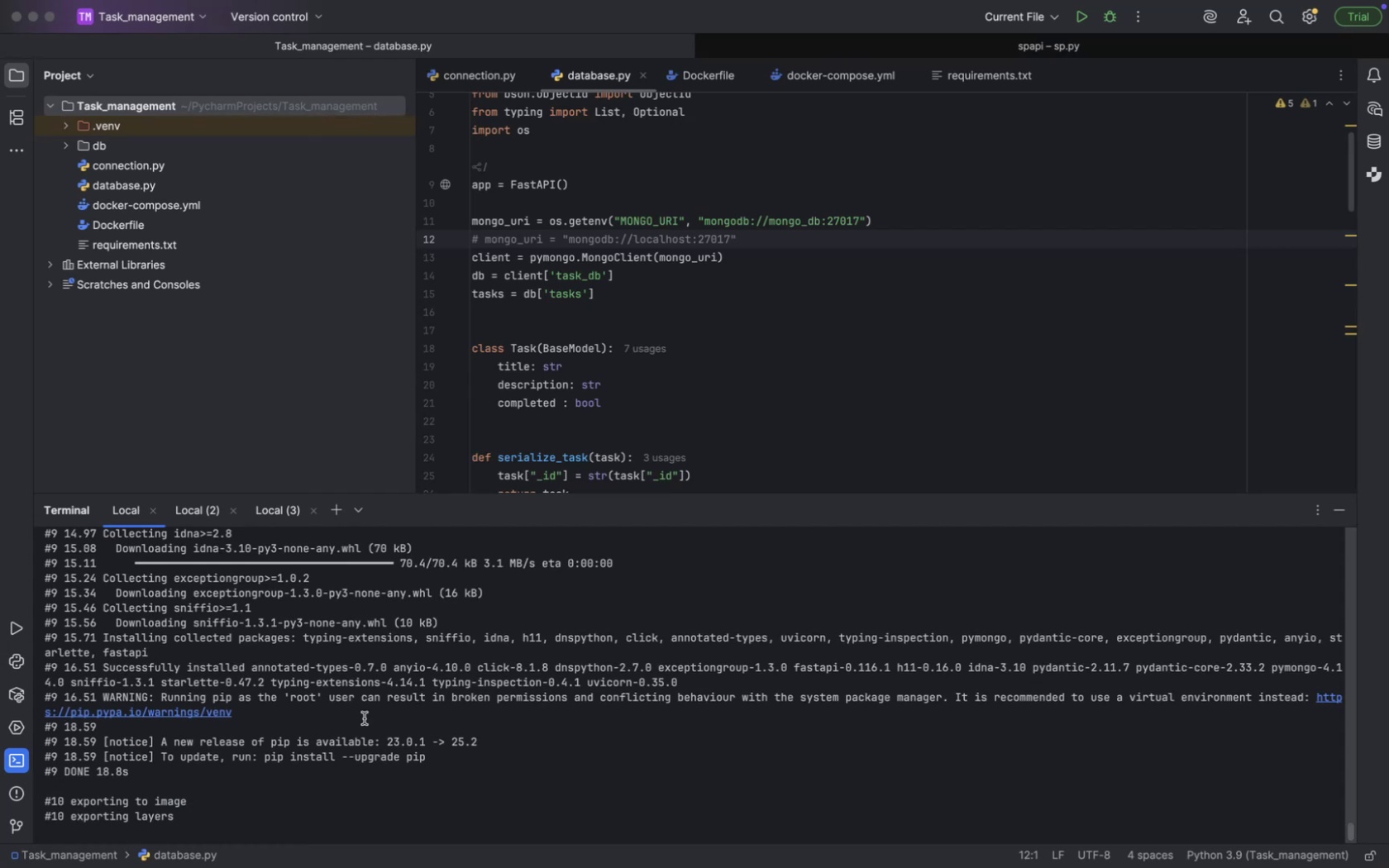 
key(Meta+Tab)
 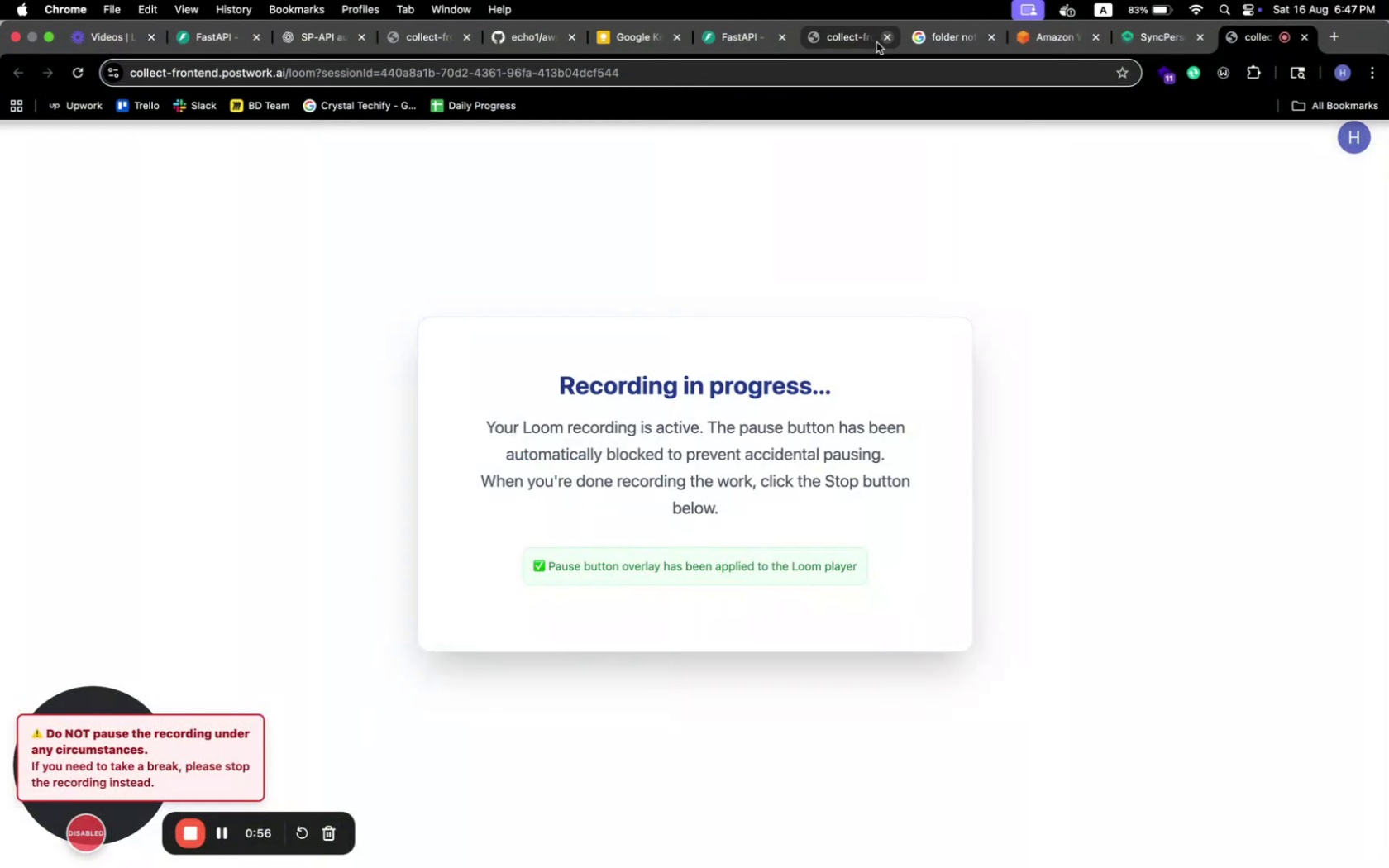 
left_click([745, 41])
 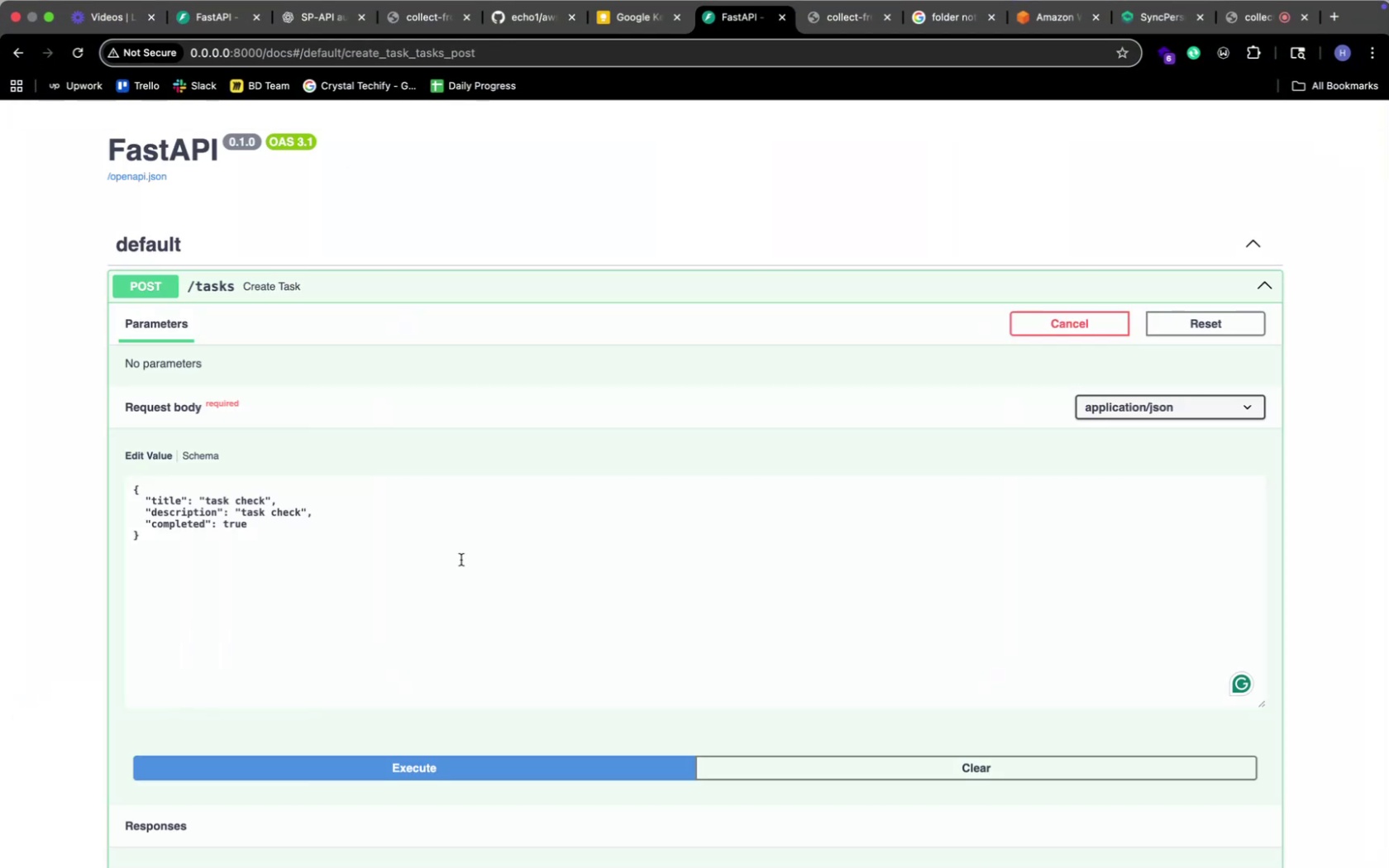 
scroll: coordinate [461, 560], scroll_direction: down, amount: 3.0
 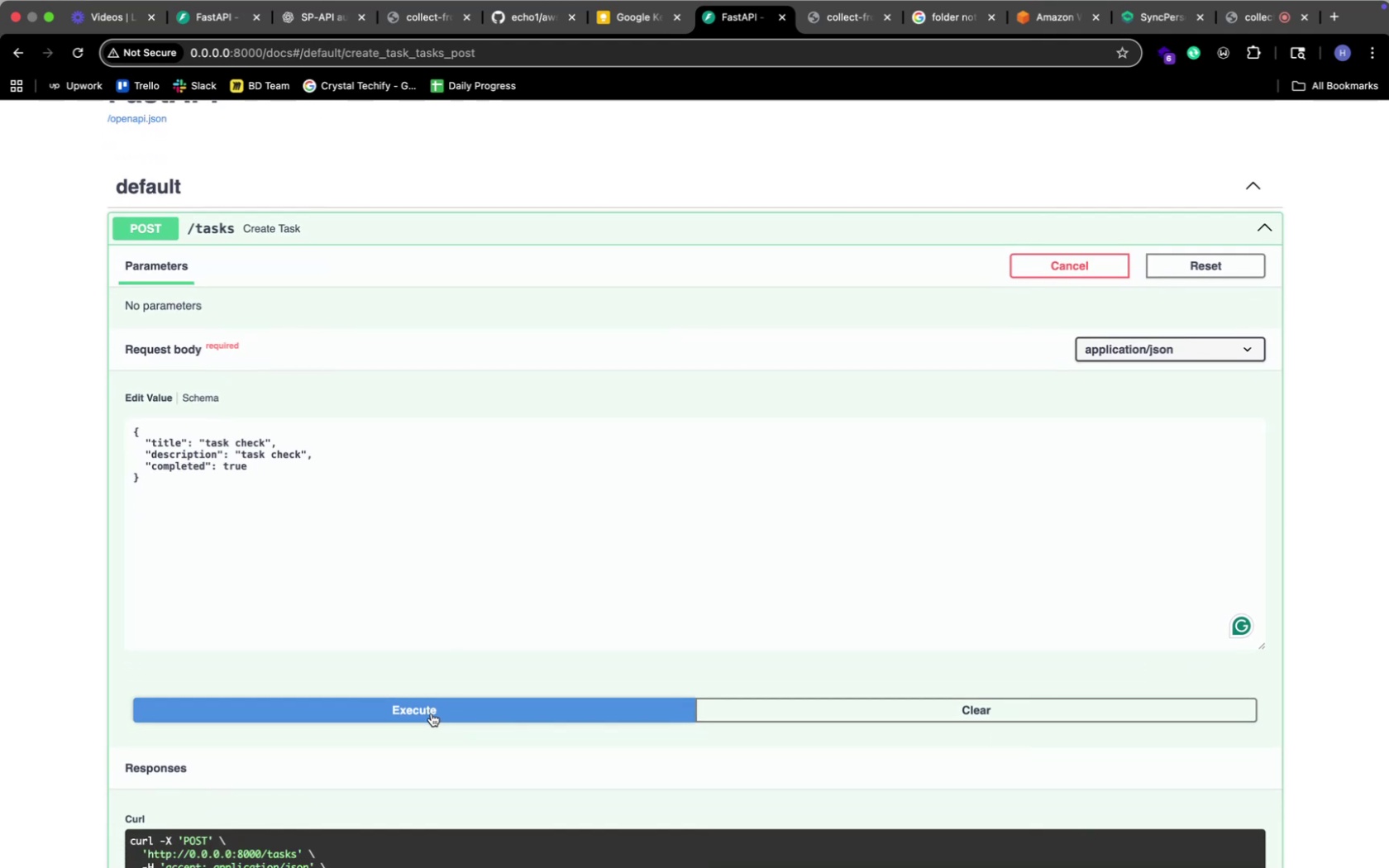 
left_click([427, 714])
 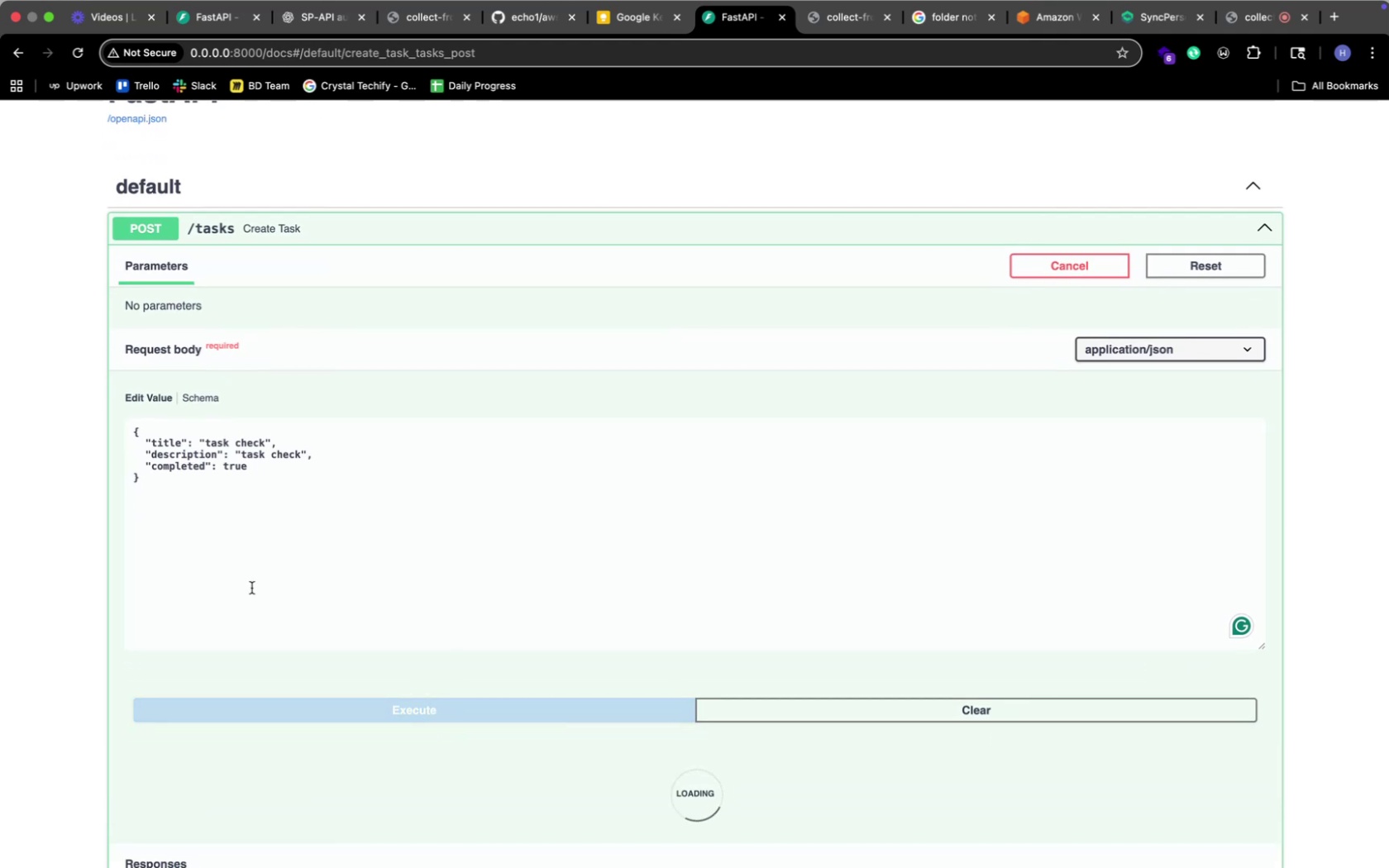 
scroll: coordinate [106, 575], scroll_direction: down, amount: 34.0
 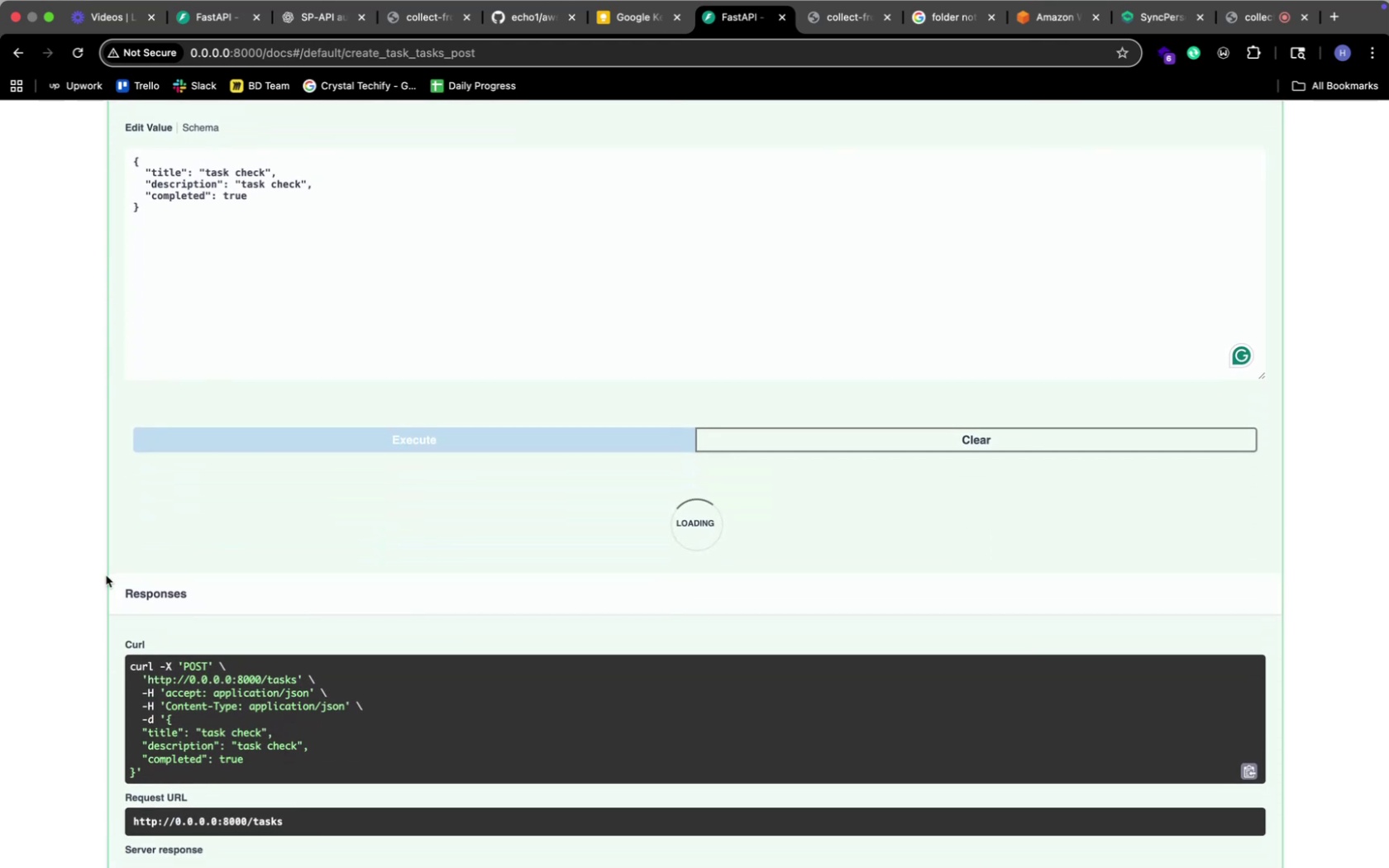 
key(Meta+CommandLeft)
 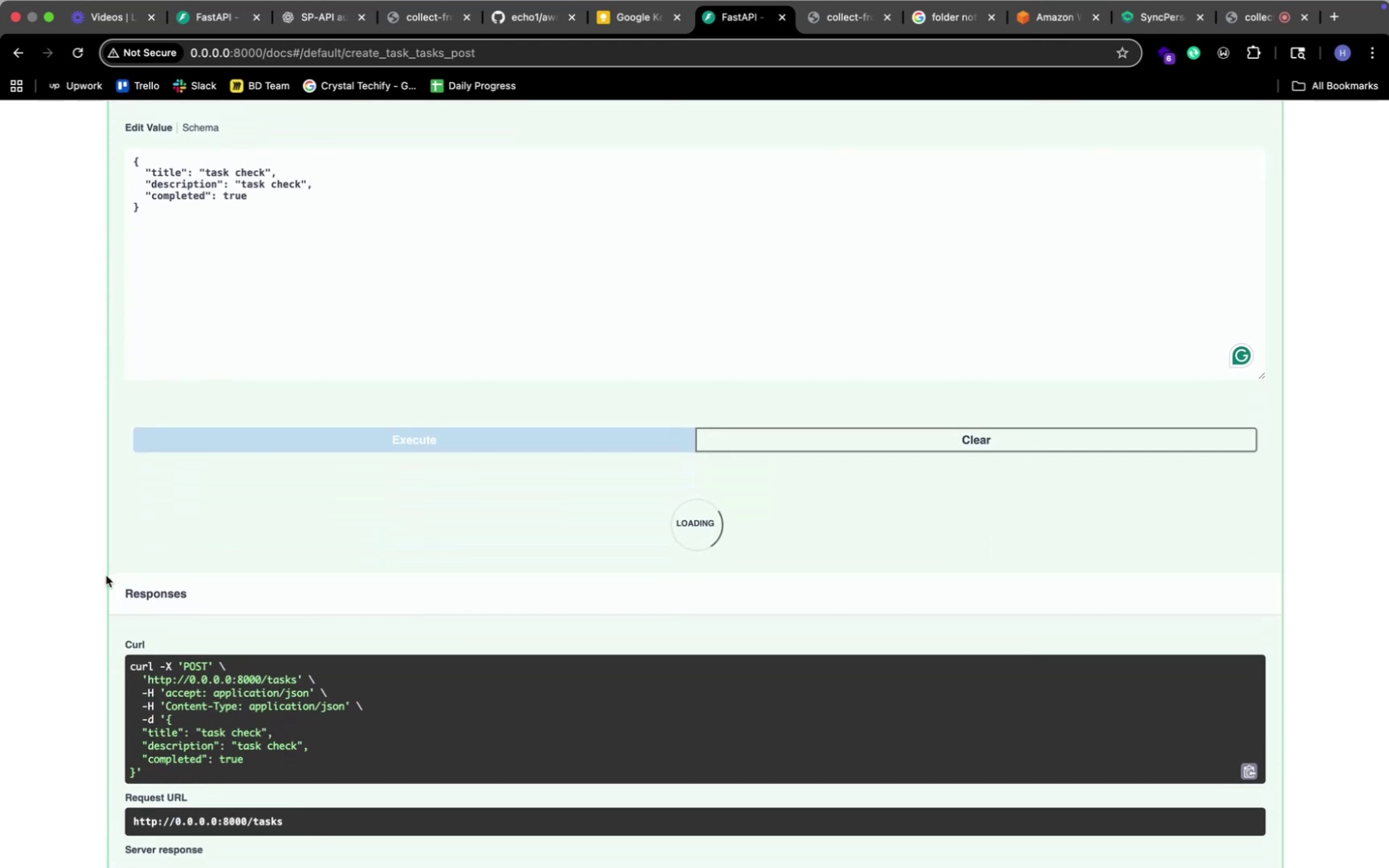 
key(Meta+Tab)
 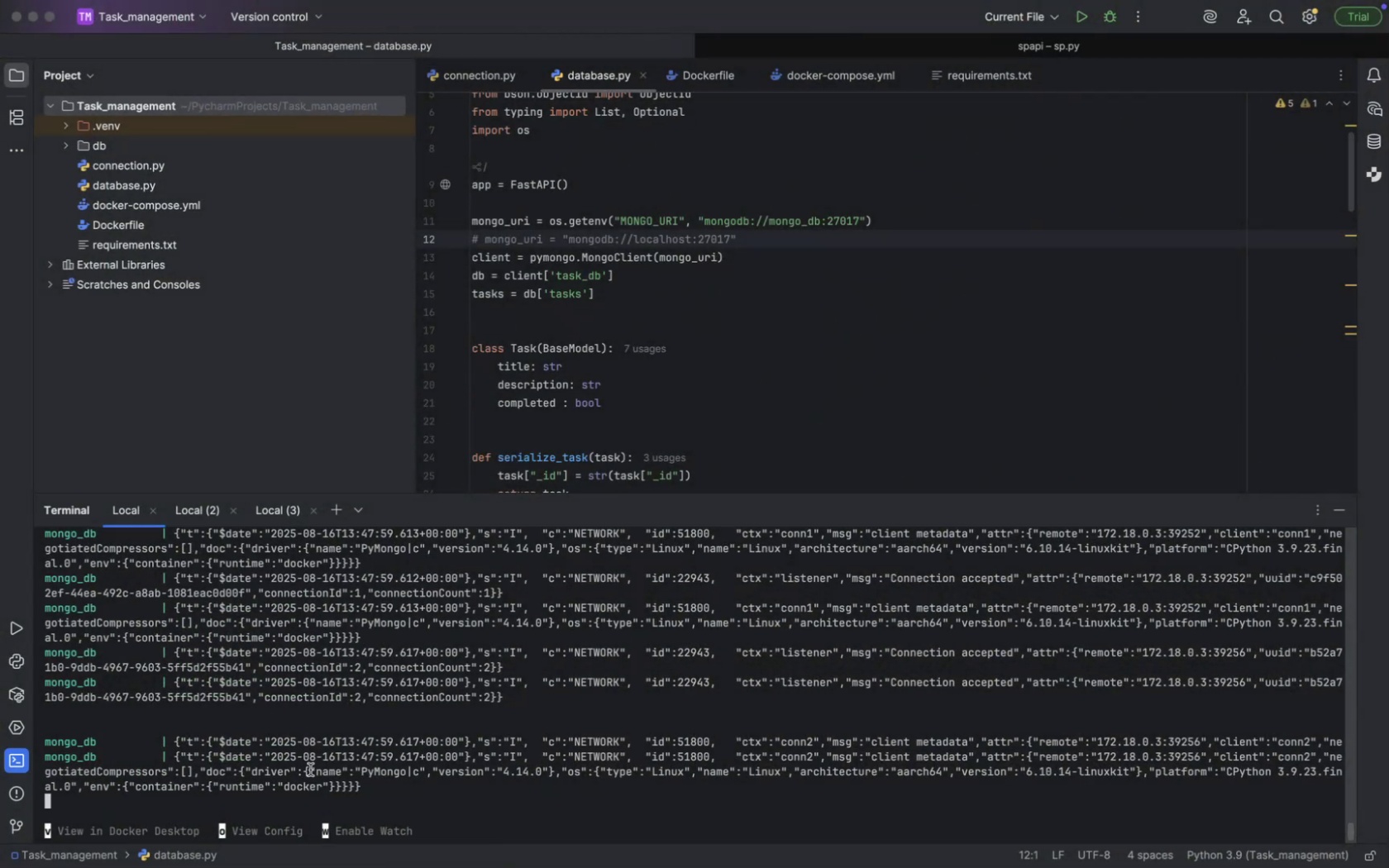 
scroll: coordinate [310, 770], scroll_direction: down, amount: 22.0
 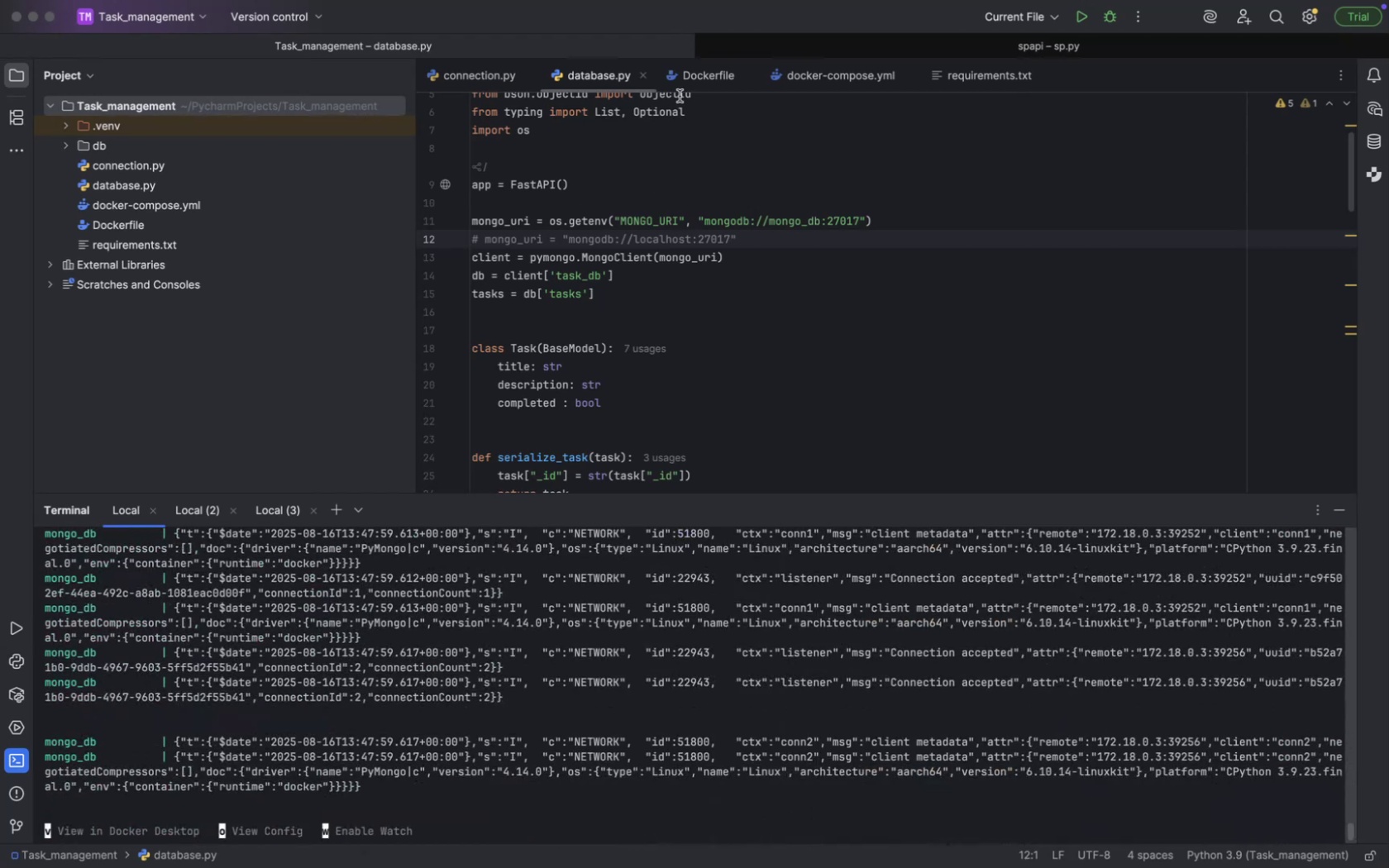 
left_click([690, 85])
 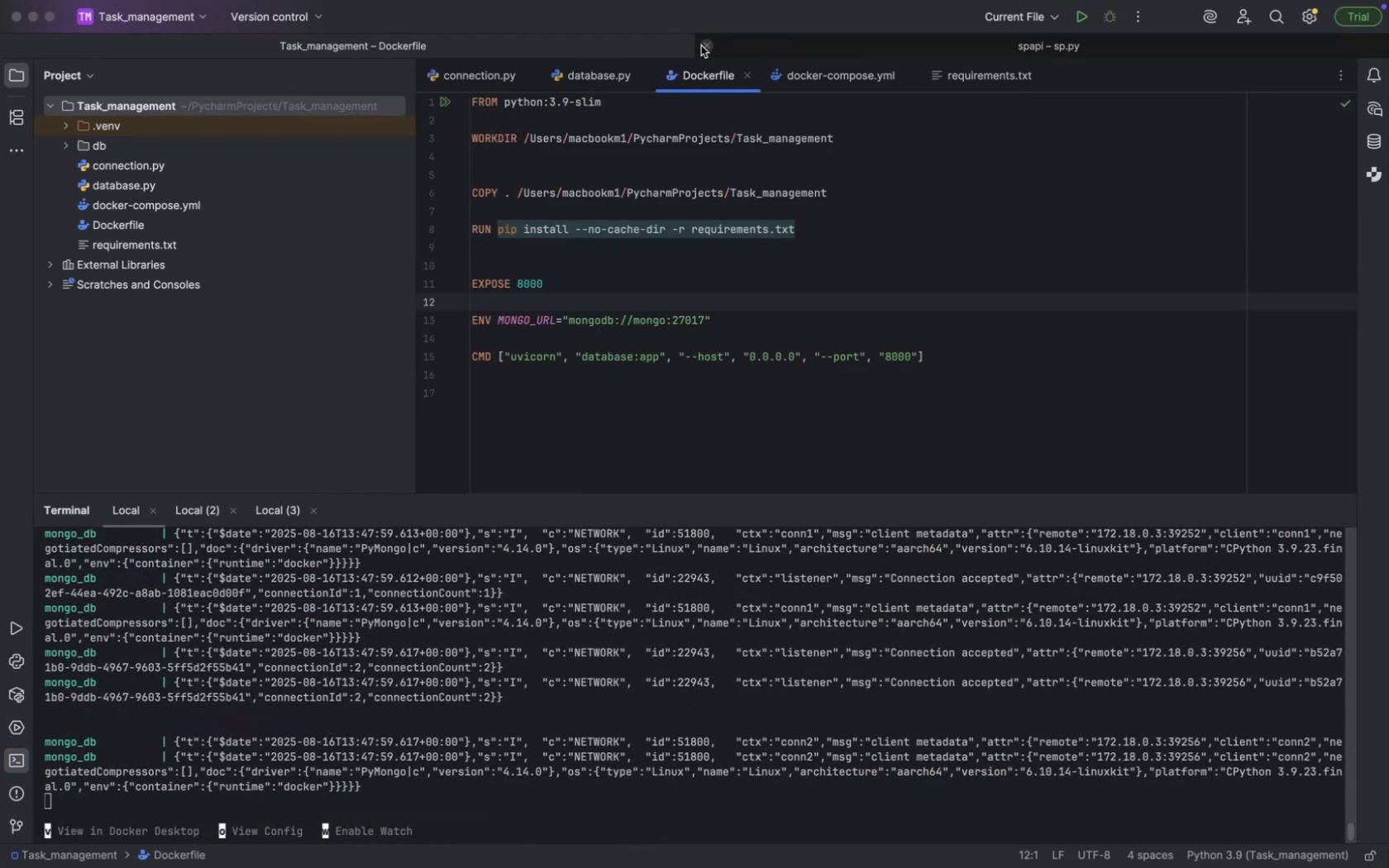 
left_click([705, 47])
 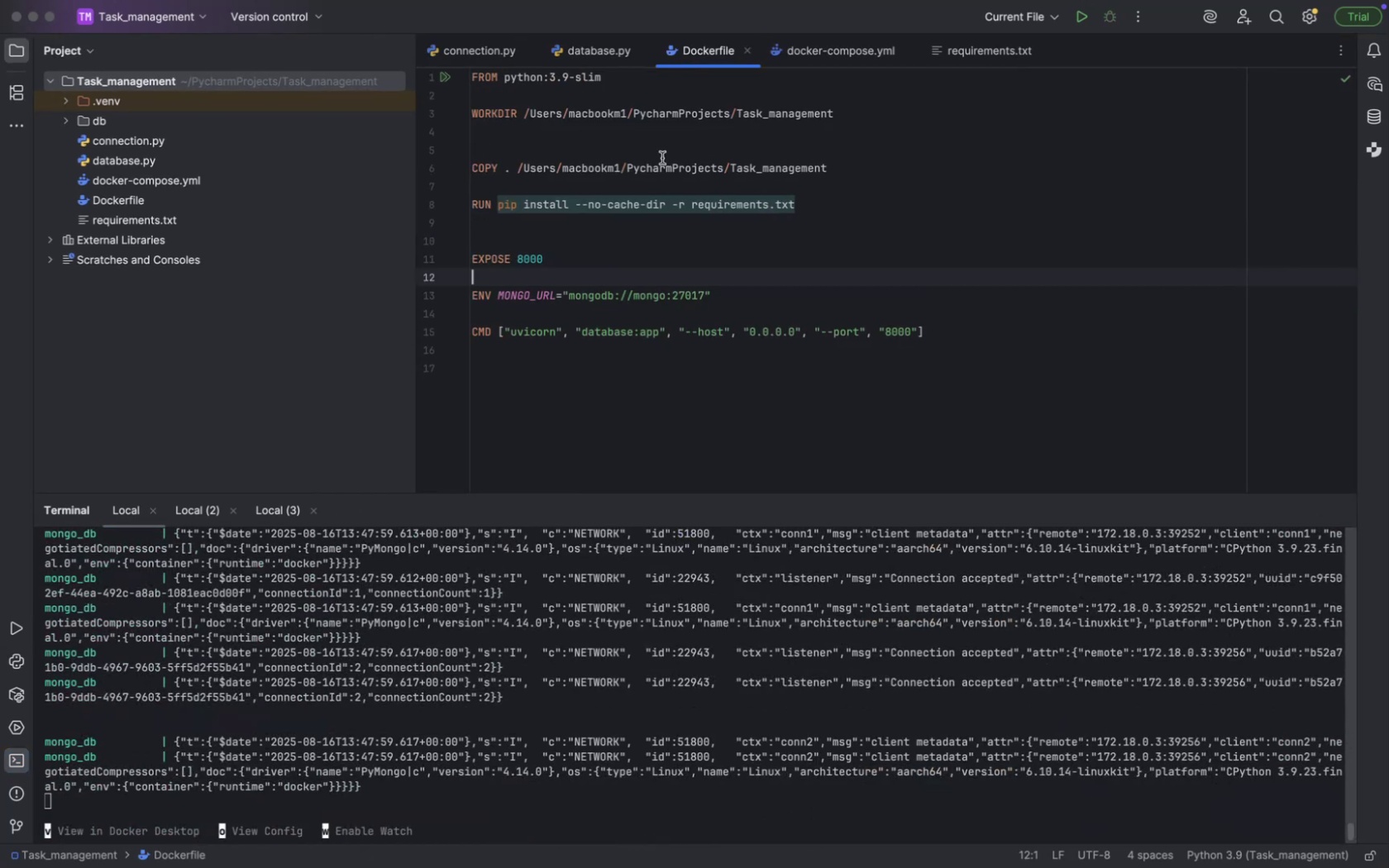 
mouse_move([814, 63])
 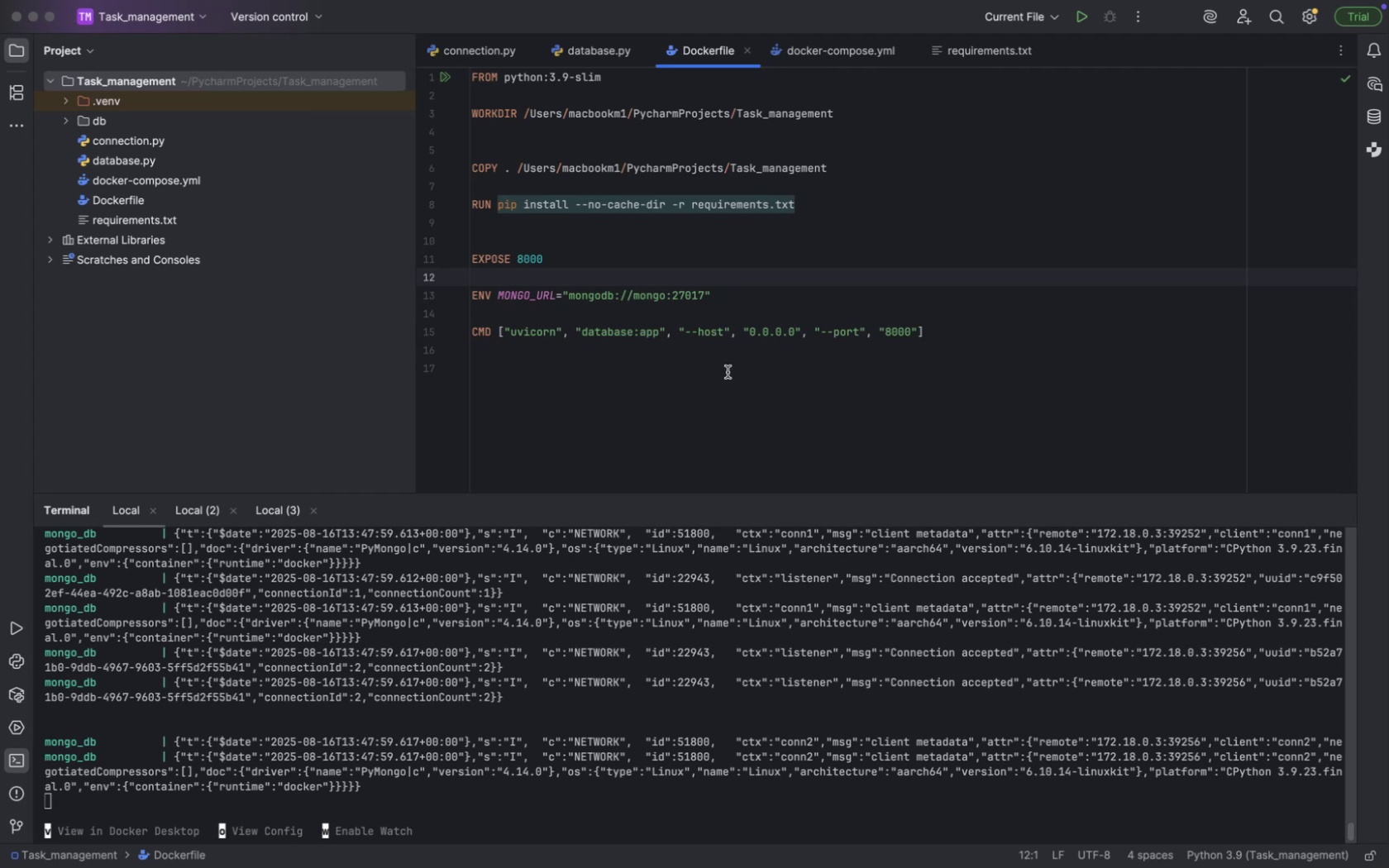 
wait(5.84)
 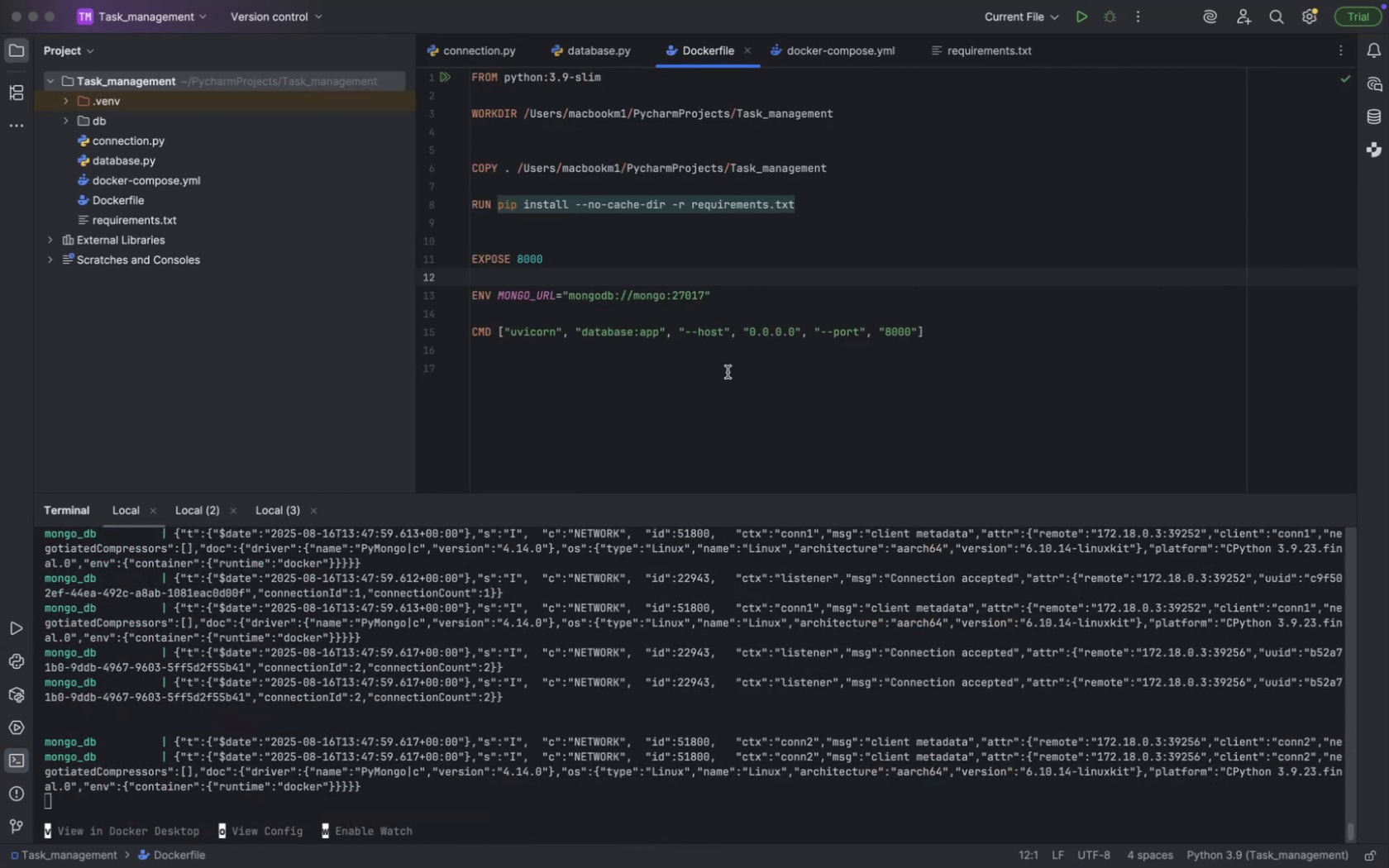 
left_click([790, 64])
 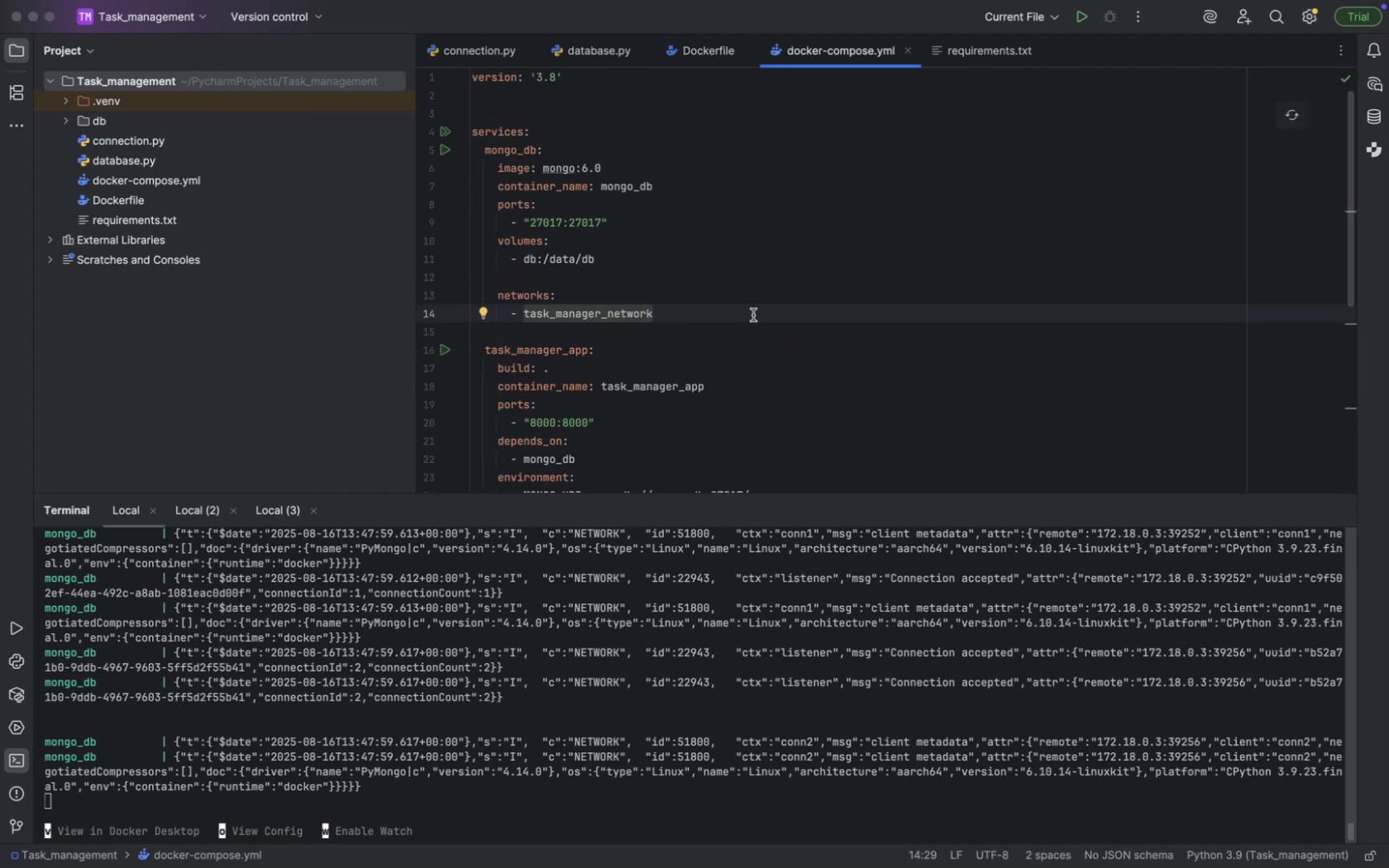 
scroll: coordinate [752, 315], scroll_direction: up, amount: 50.0
 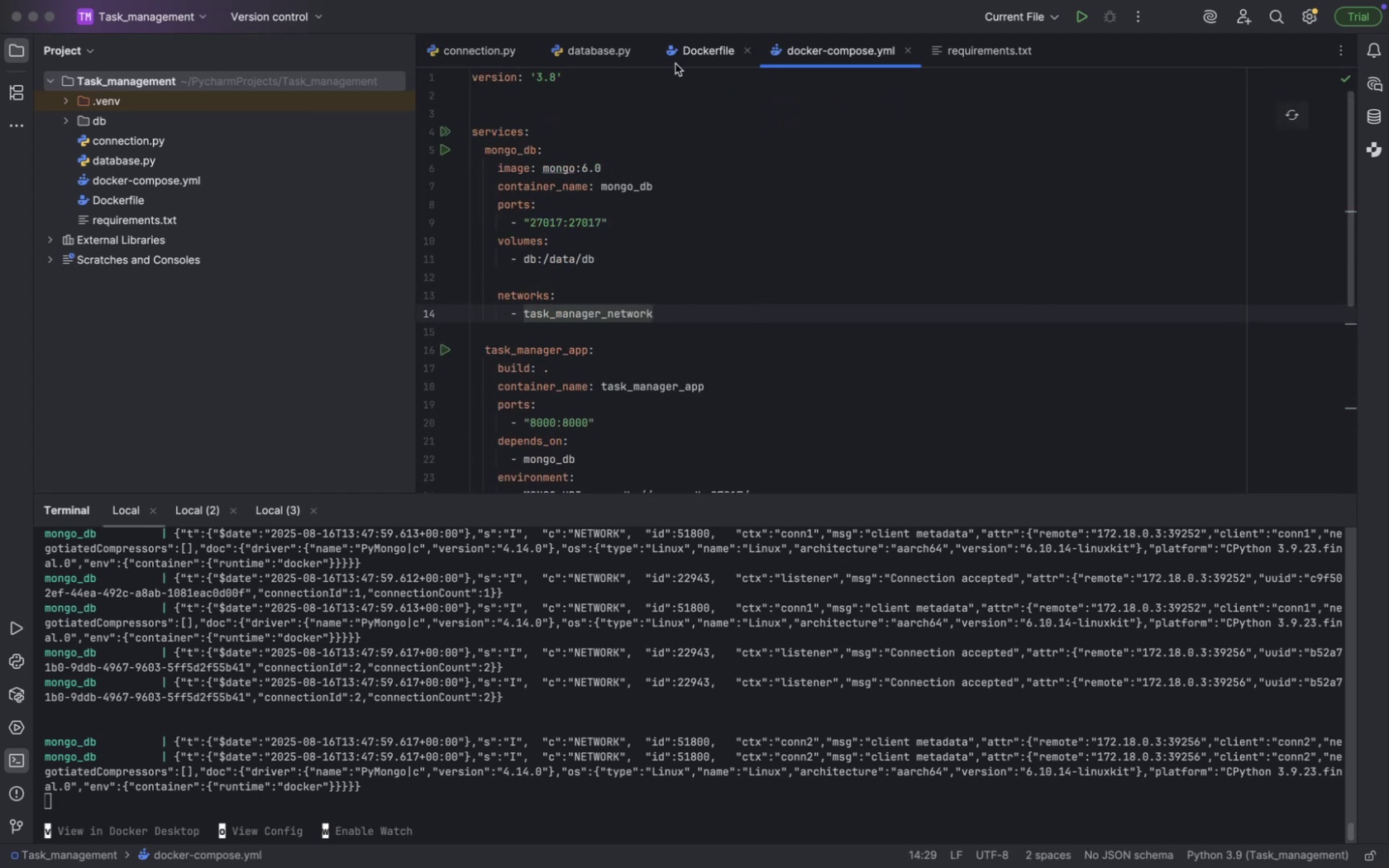 
left_click([581, 57])
 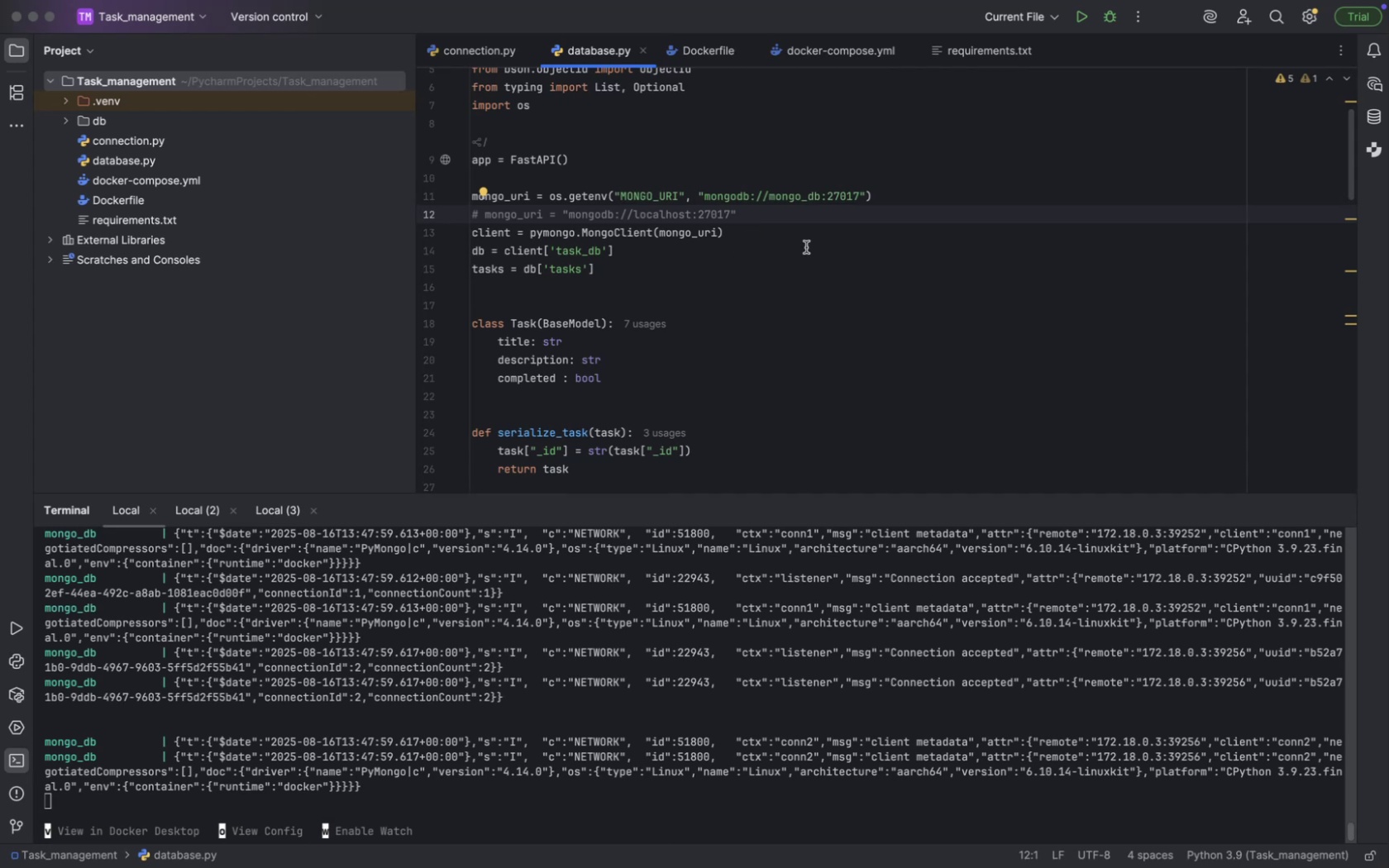 
wait(6.34)
 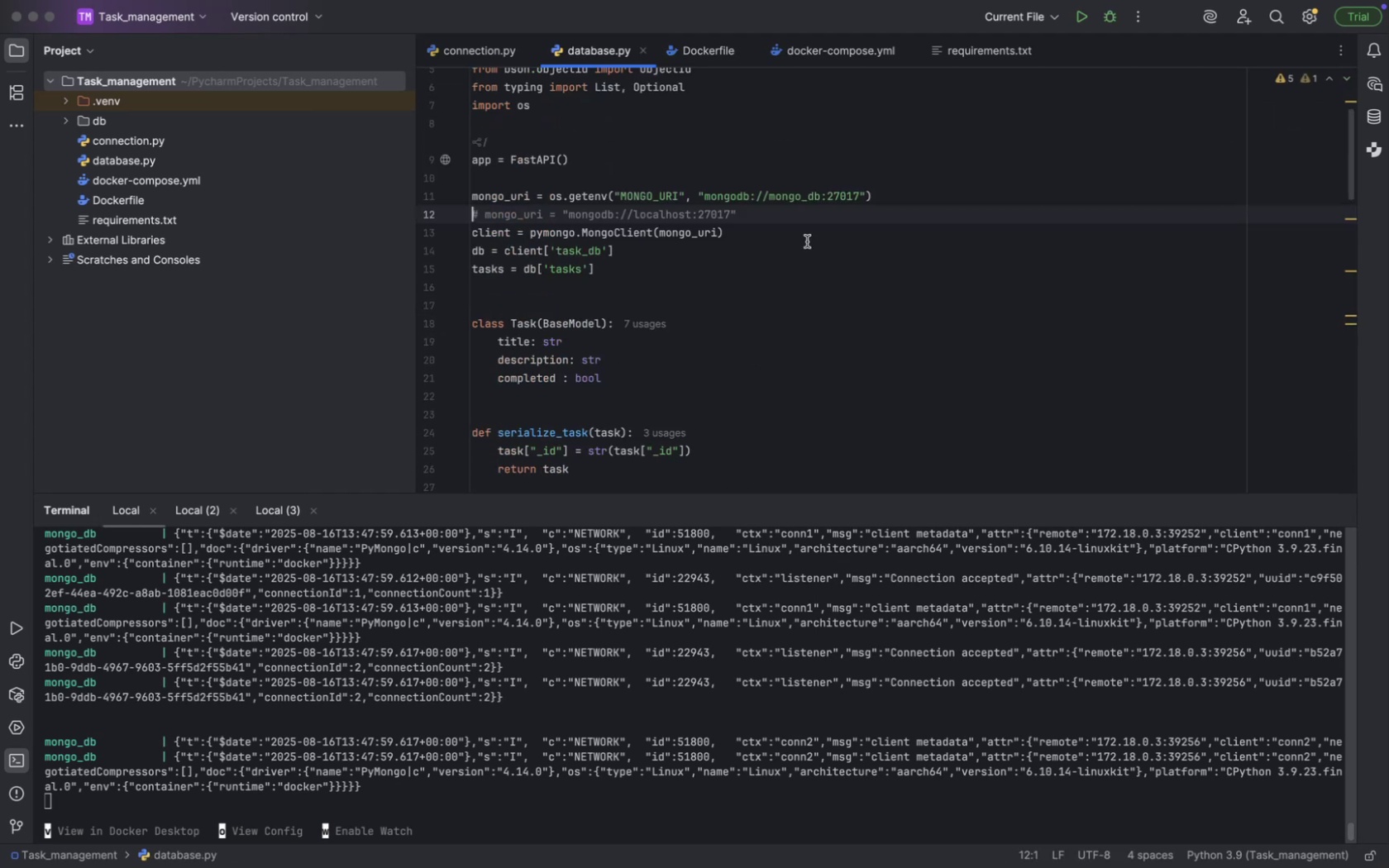 
left_click([807, 44])
 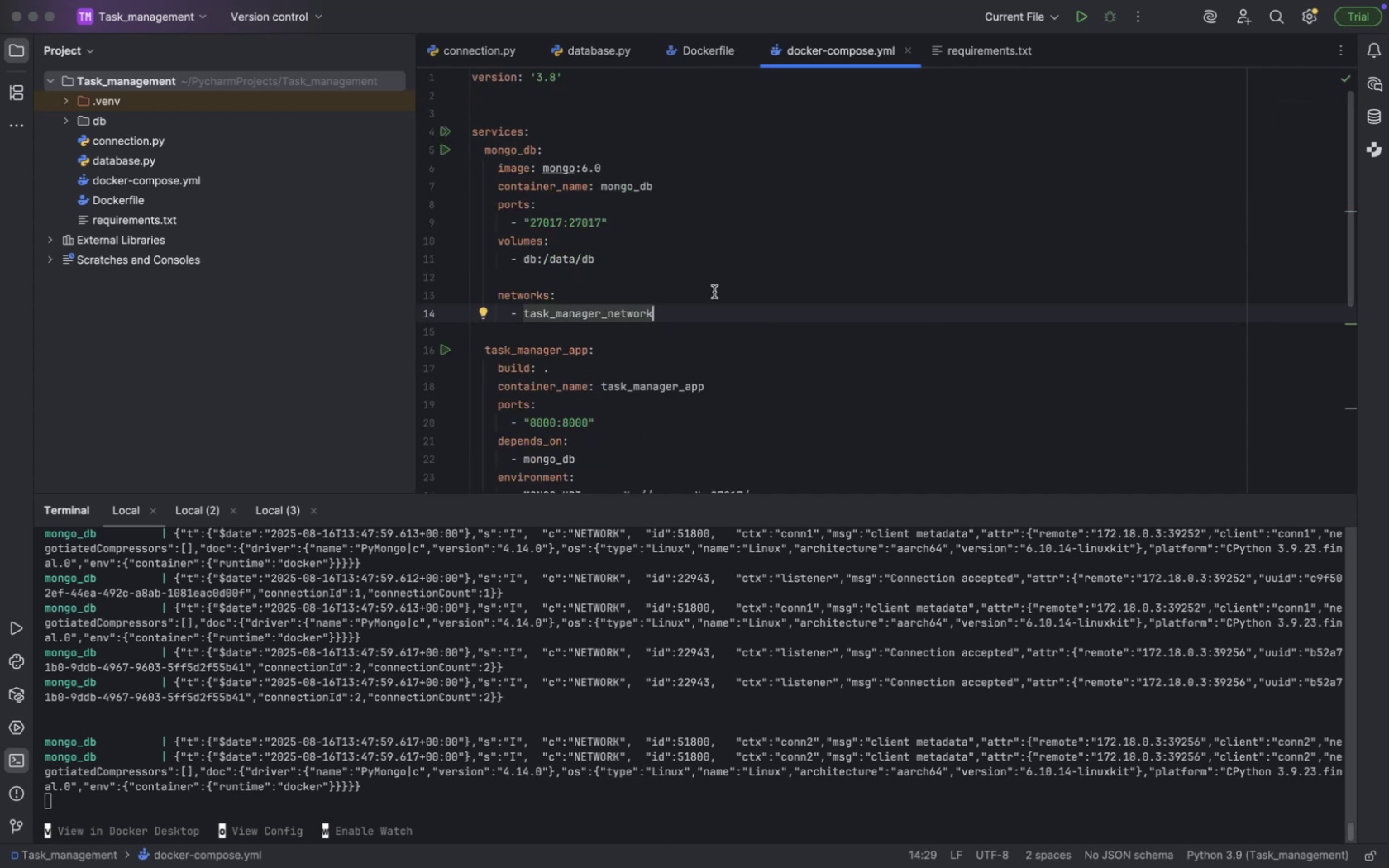 
left_click([675, 53])
 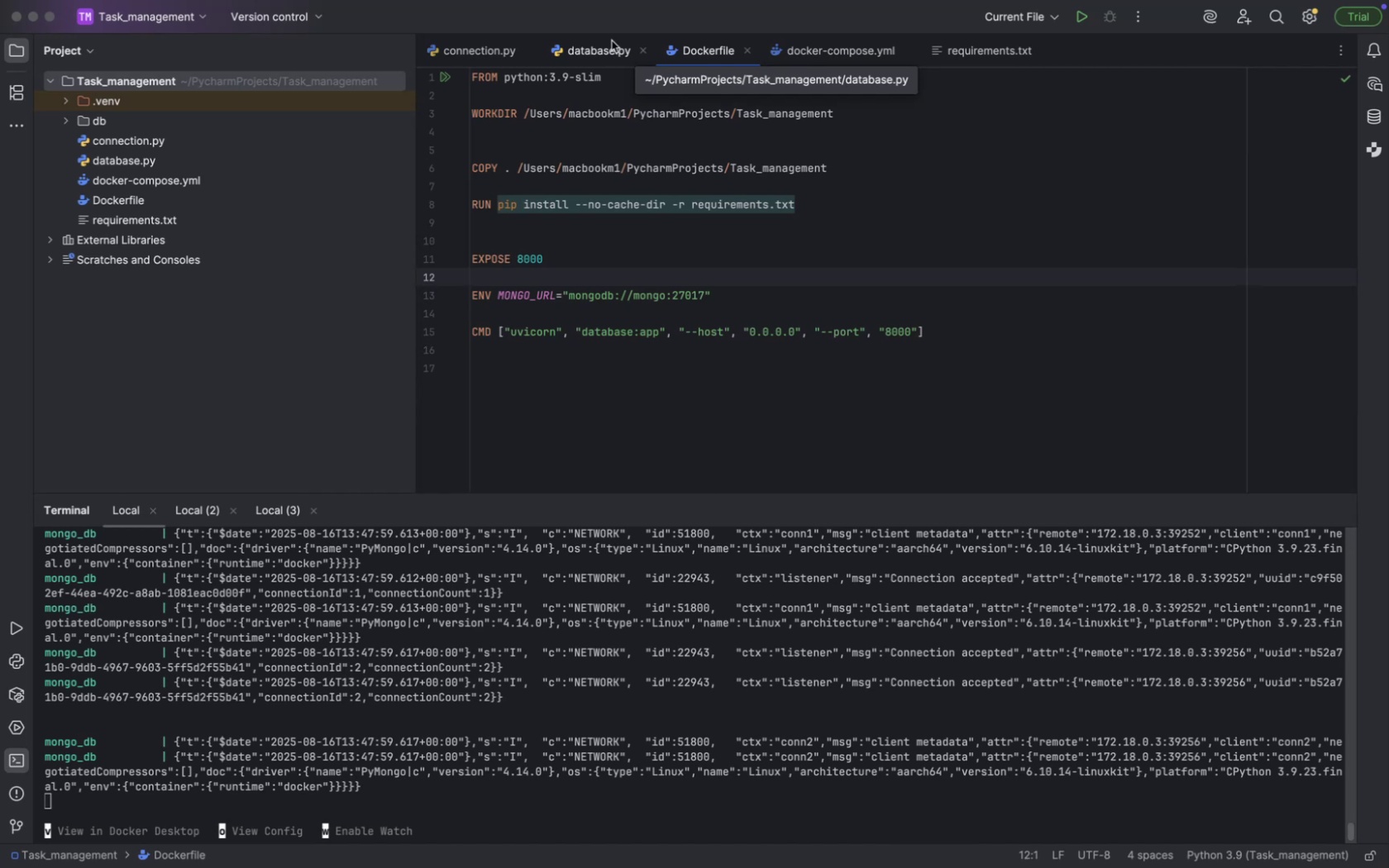 
left_click([609, 39])
 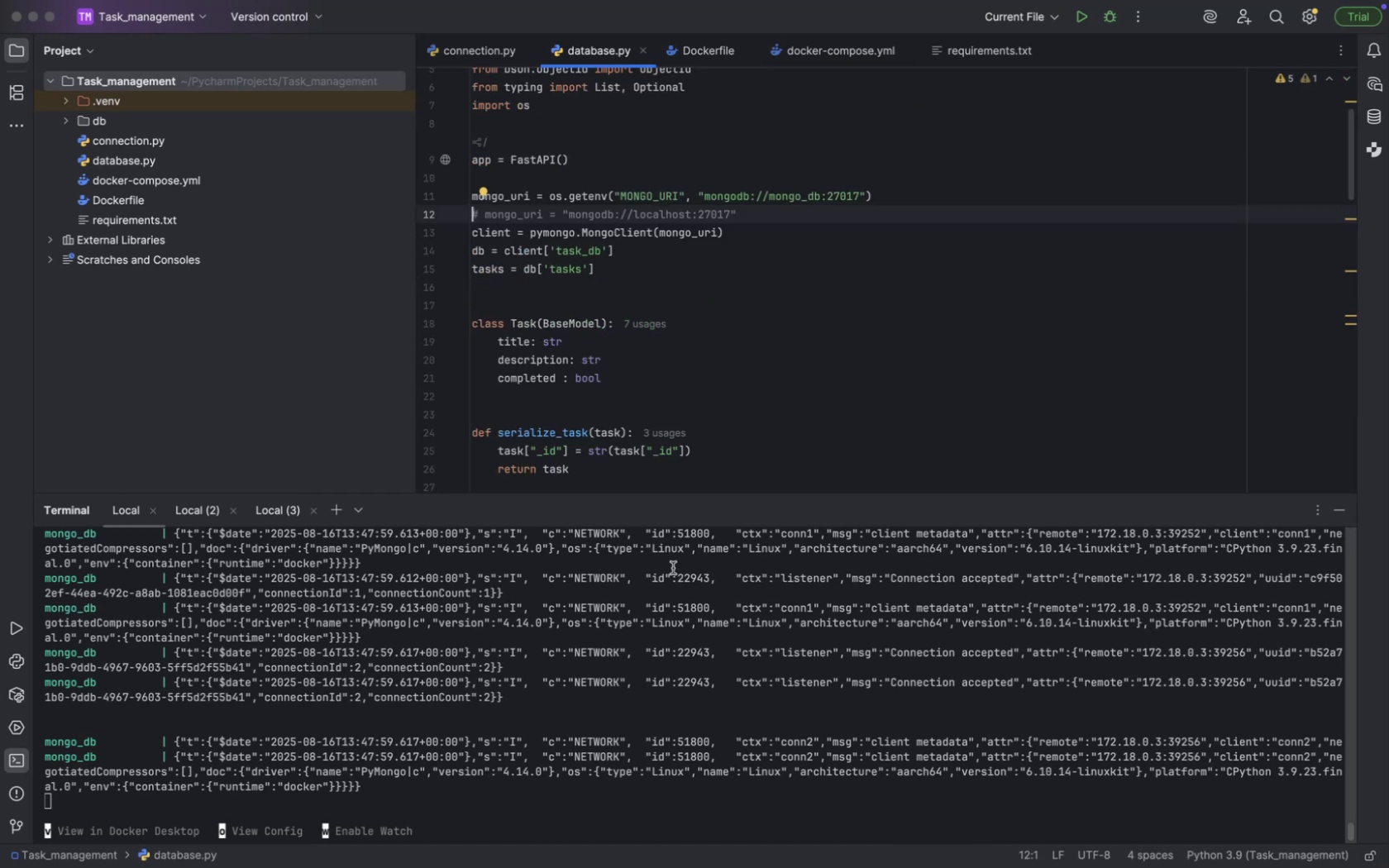 
key(Meta+CommandLeft)
 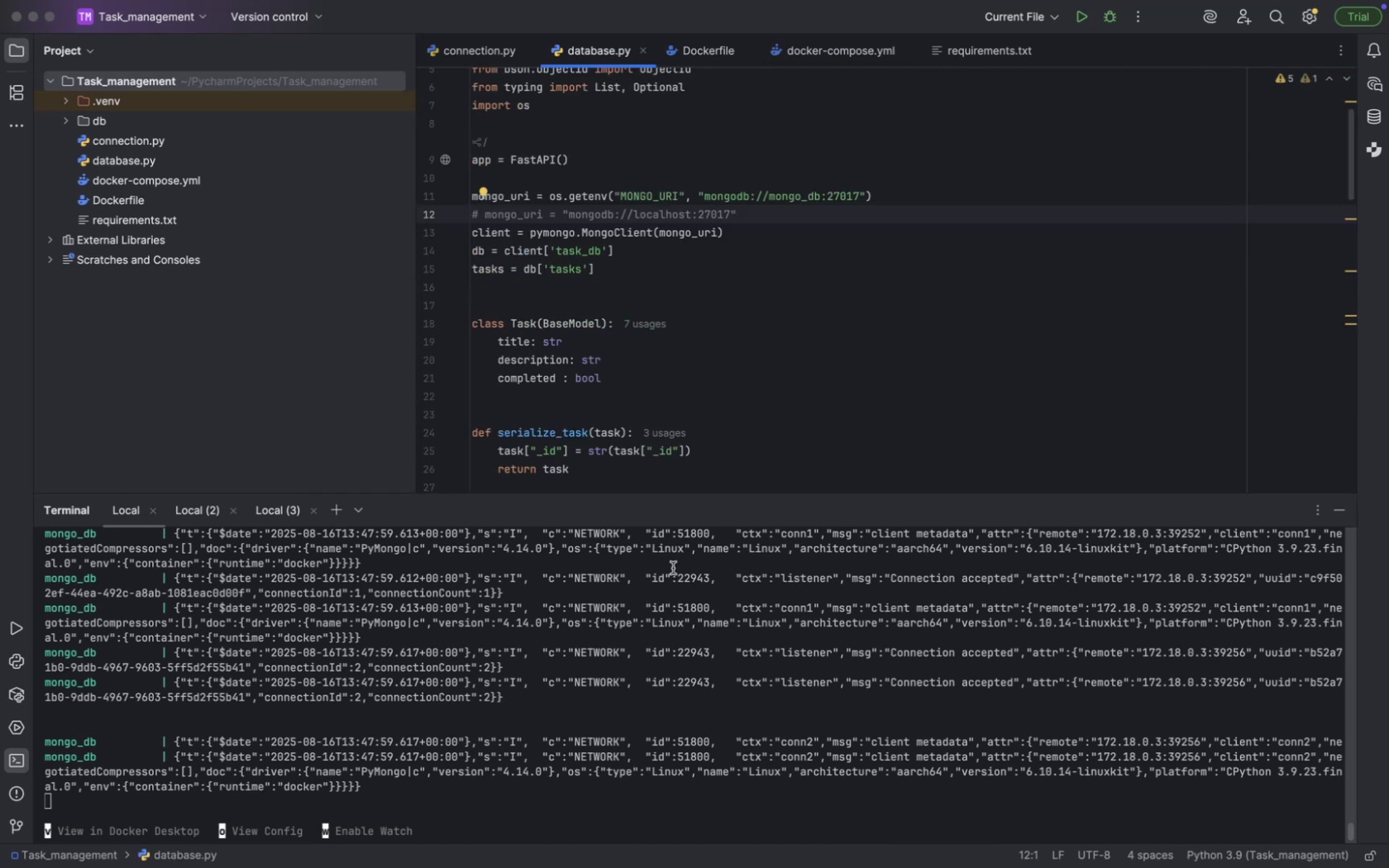 
key(Meta+Tab)
 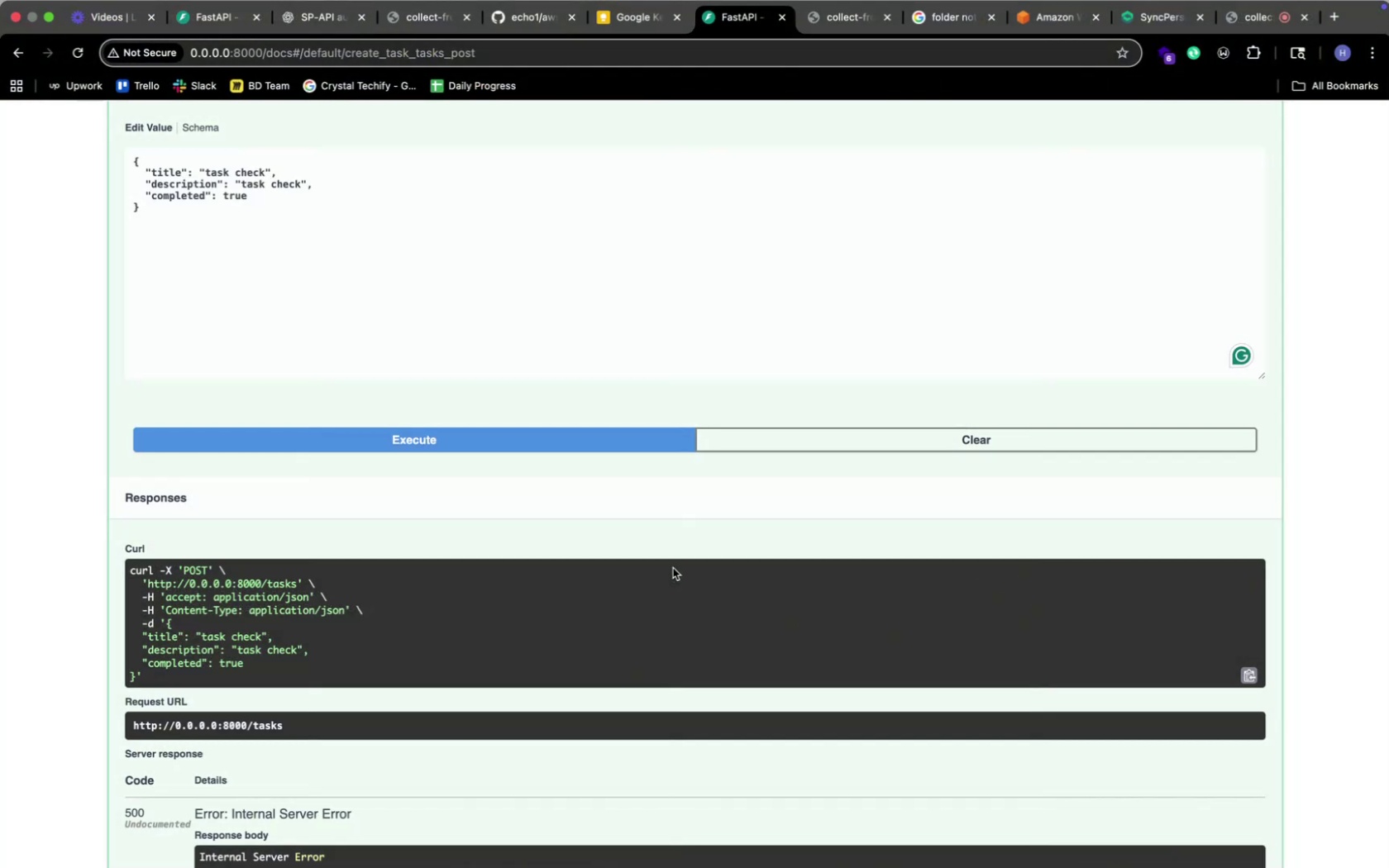 
scroll: coordinate [672, 568], scroll_direction: down, amount: 58.0
 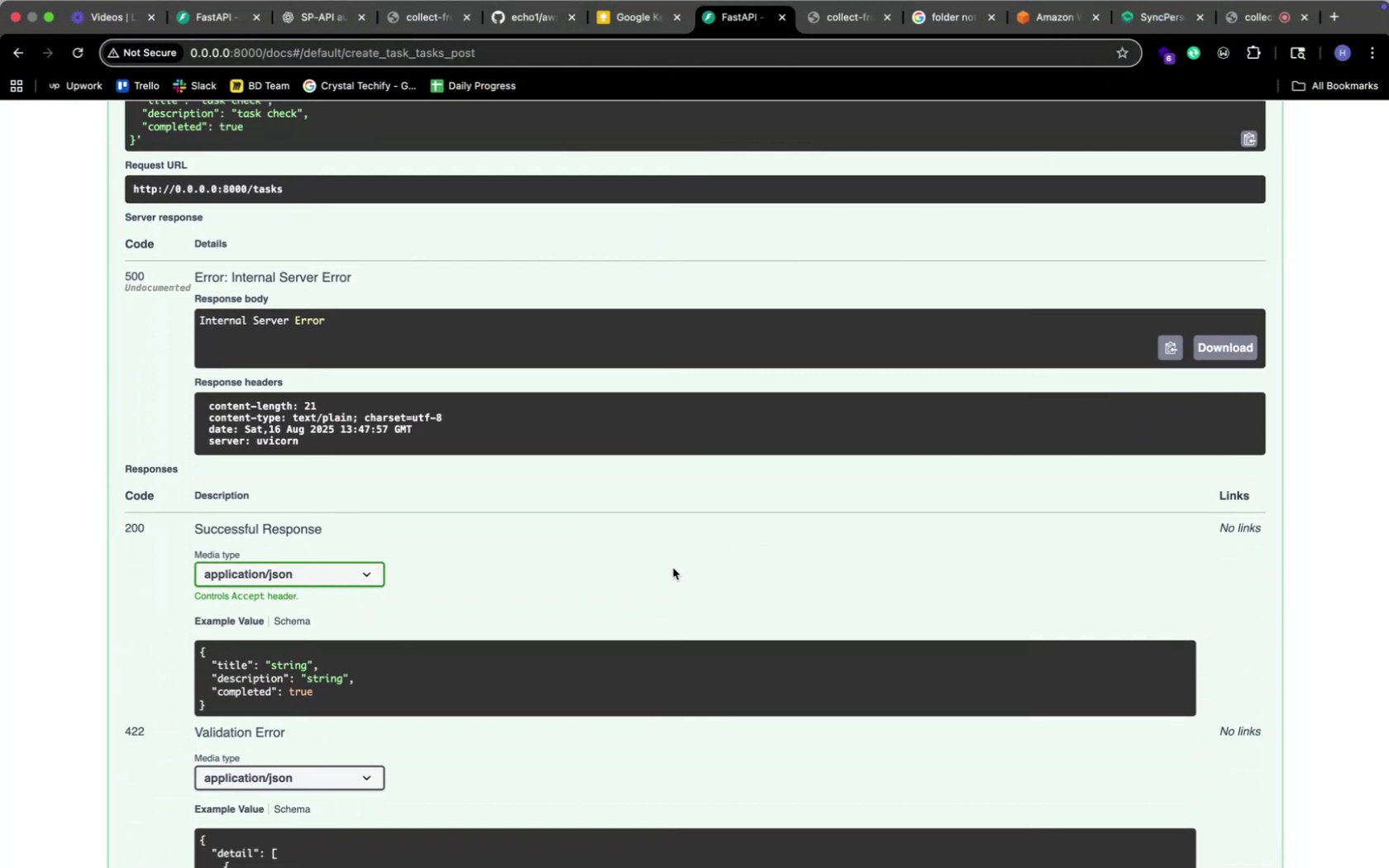 
key(Meta+CommandLeft)
 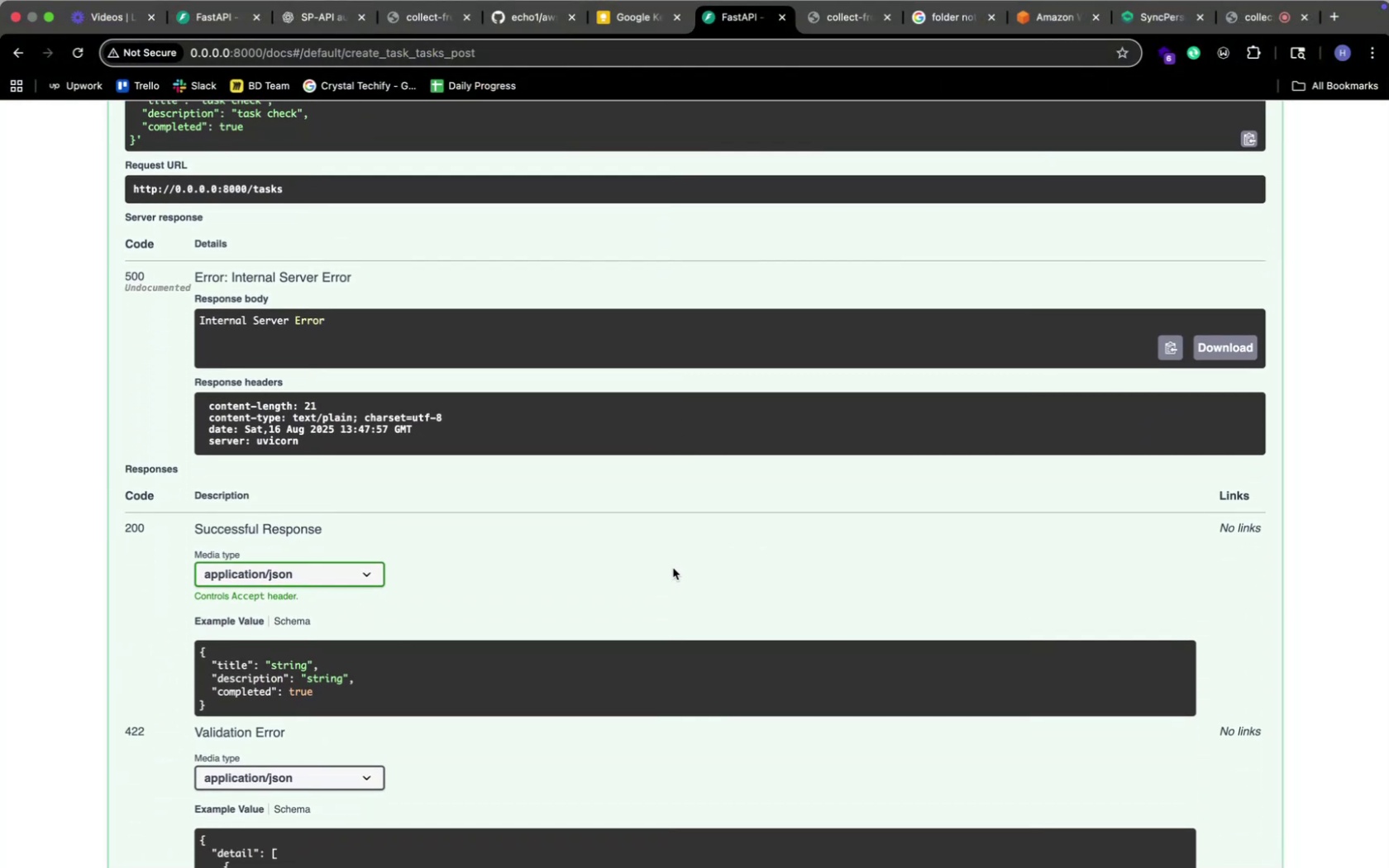 
key(Meta+Tab)
 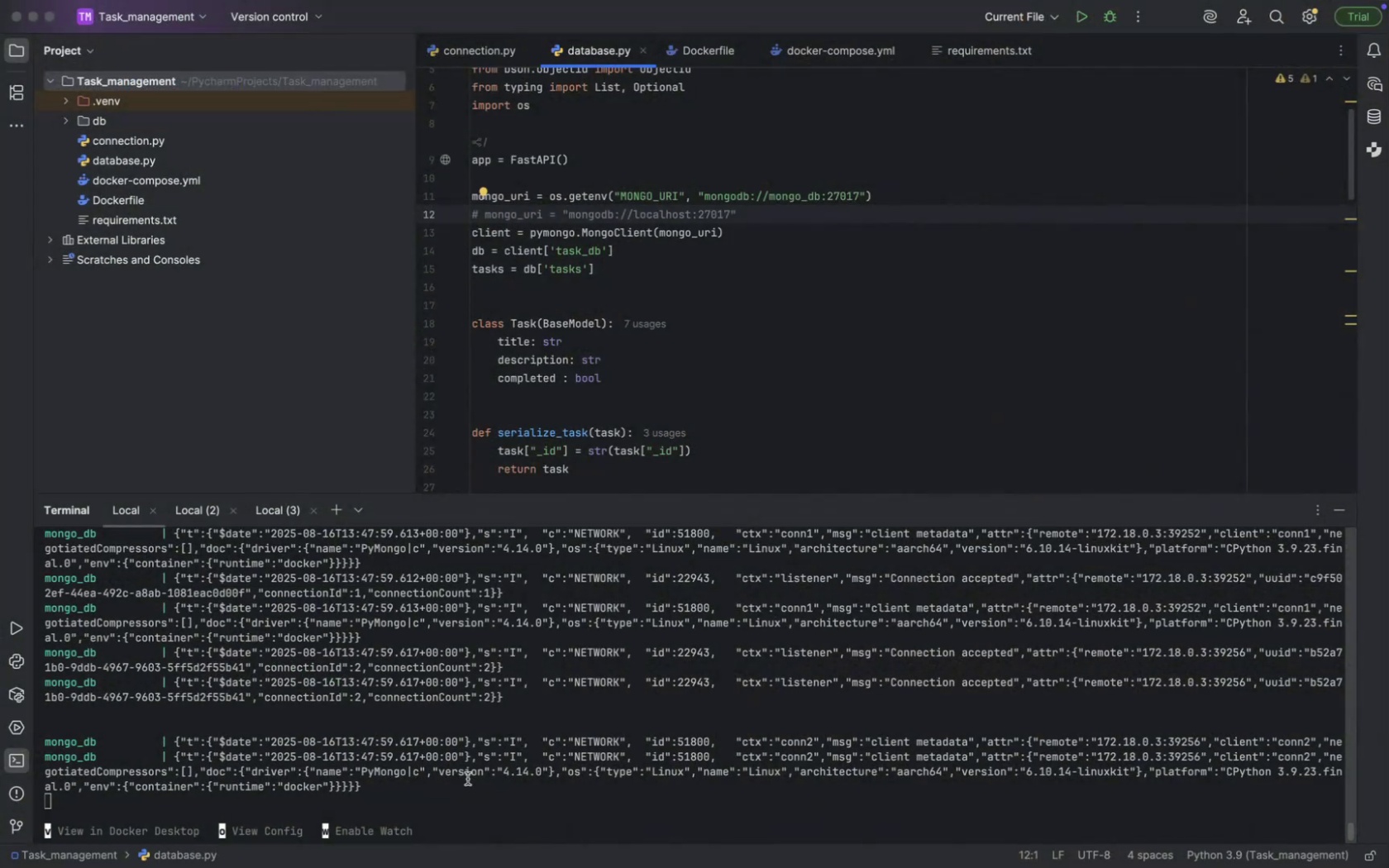 
scroll: coordinate [467, 779], scroll_direction: up, amount: 26.0
 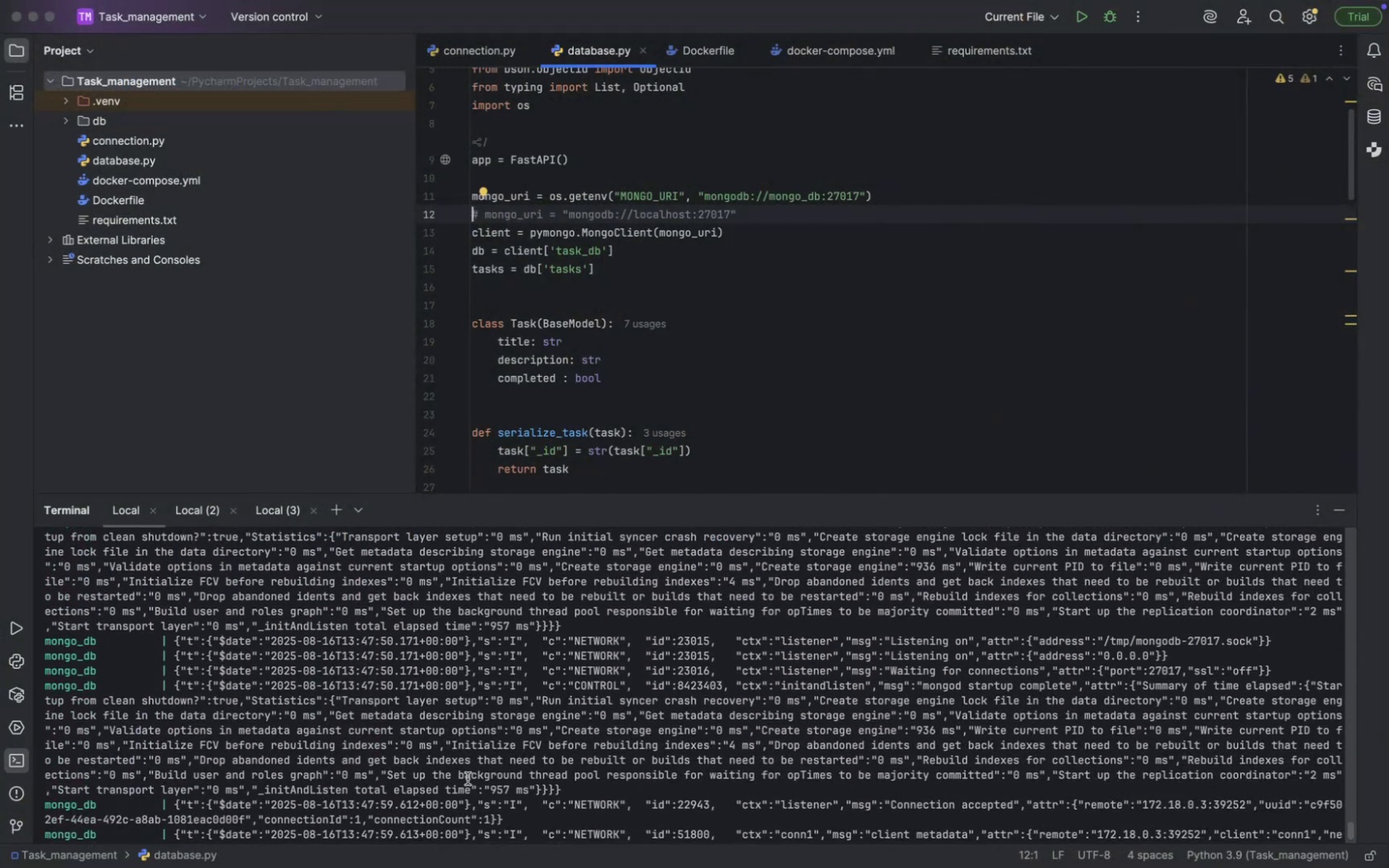 
scroll: coordinate [467, 779], scroll_direction: down, amount: 4.0
 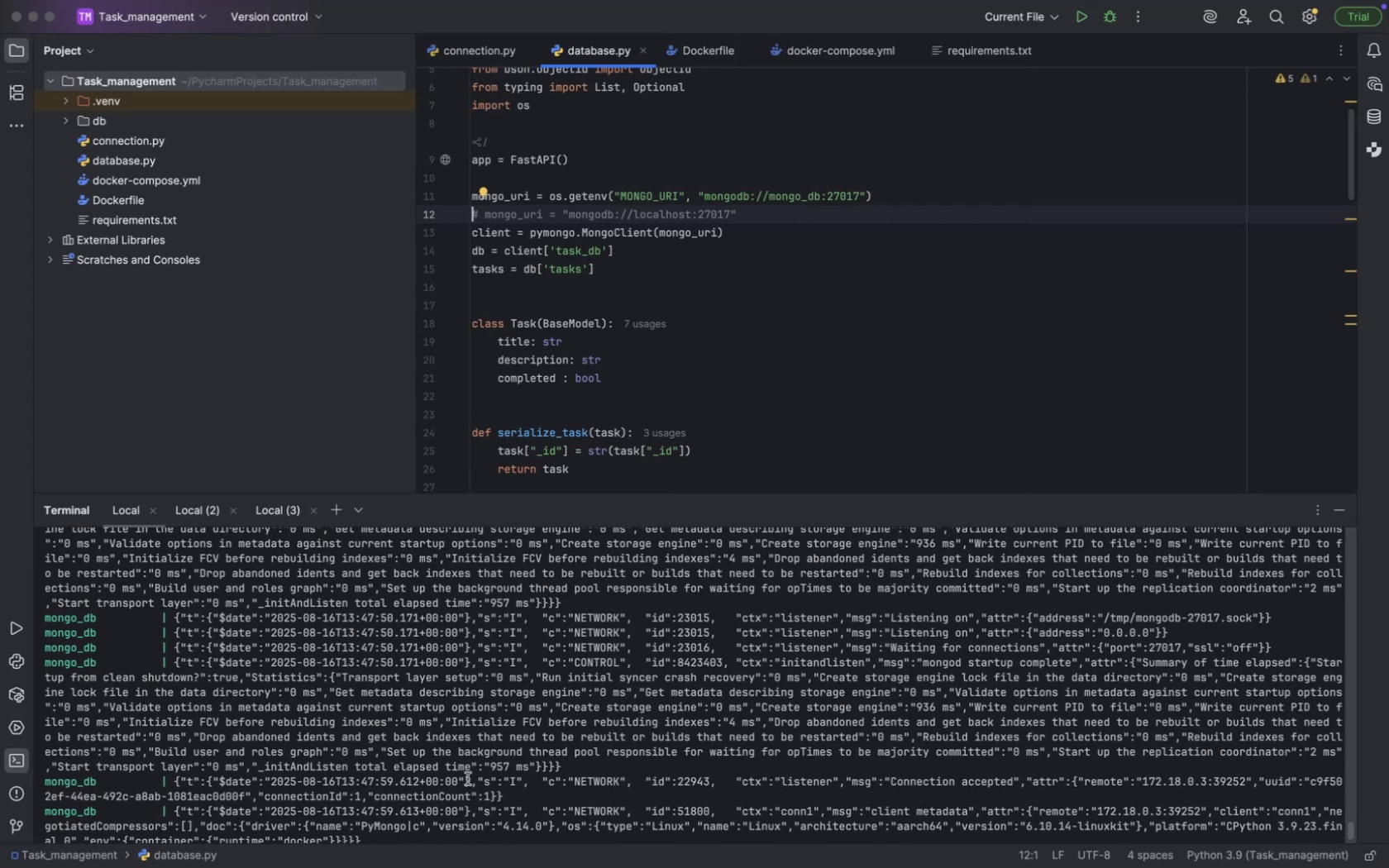 
scroll: coordinate [467, 779], scroll_direction: up, amount: 211.0
 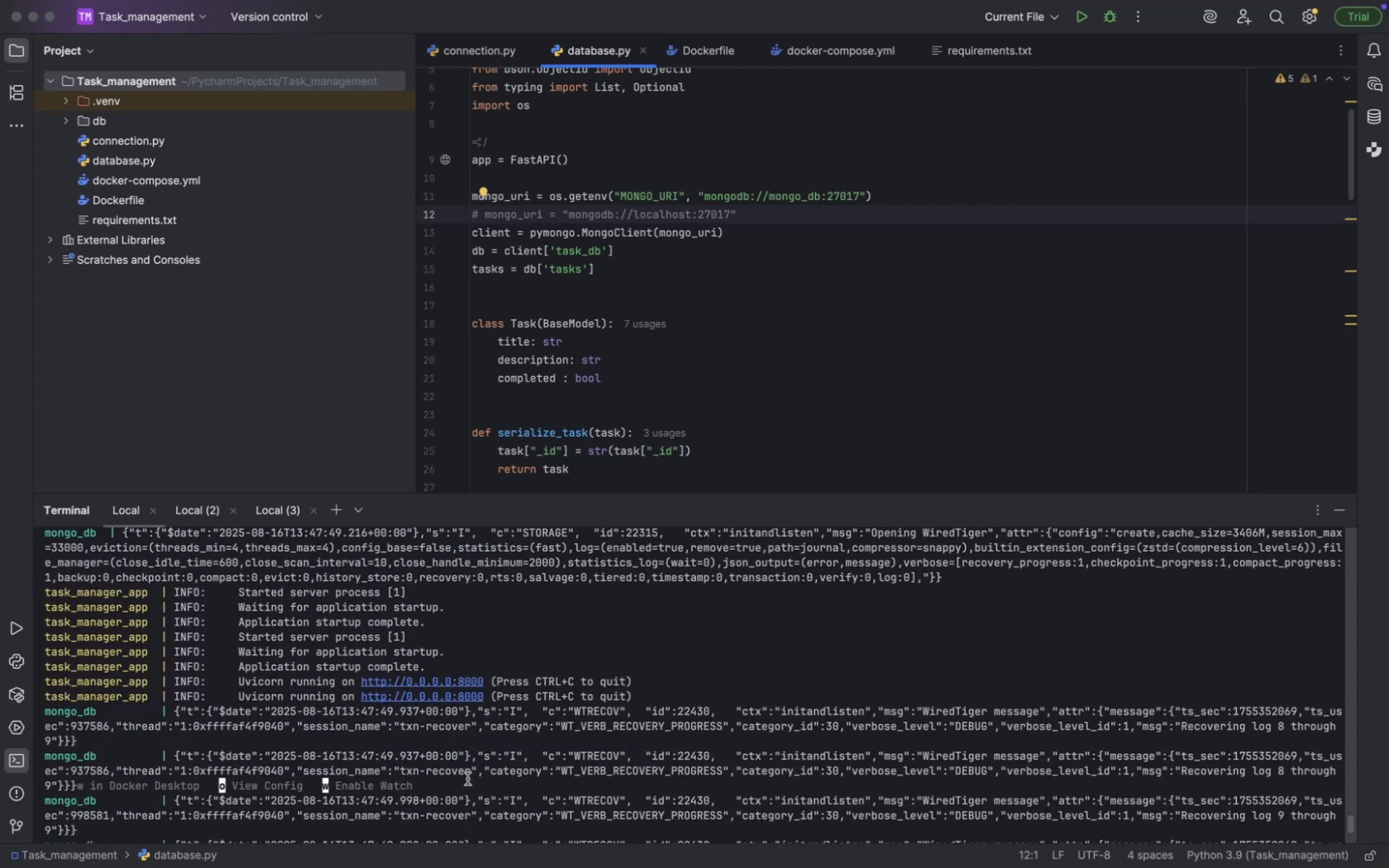 
scroll: coordinate [467, 779], scroll_direction: down, amount: 681.0
 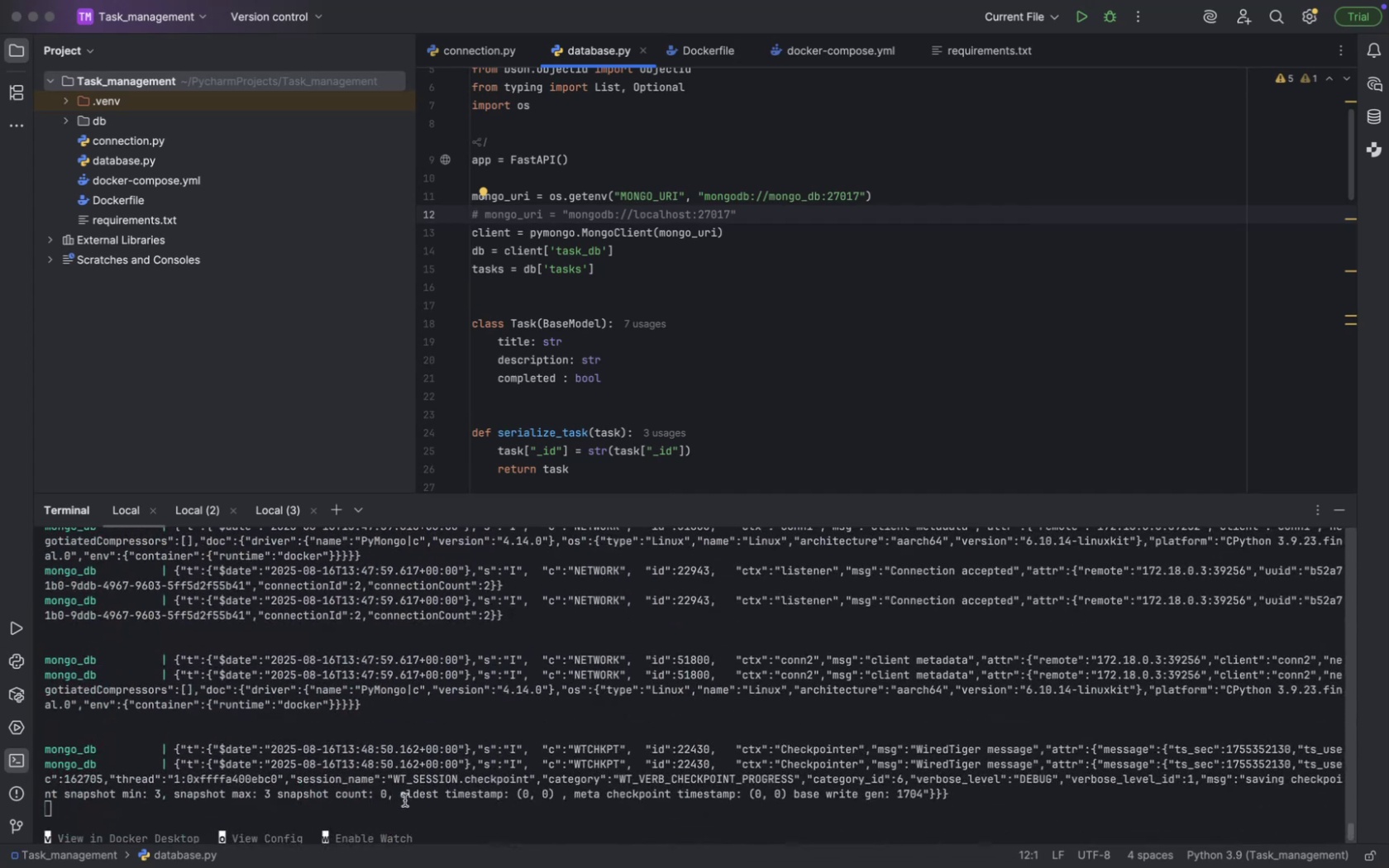 
left_click([404, 800])
 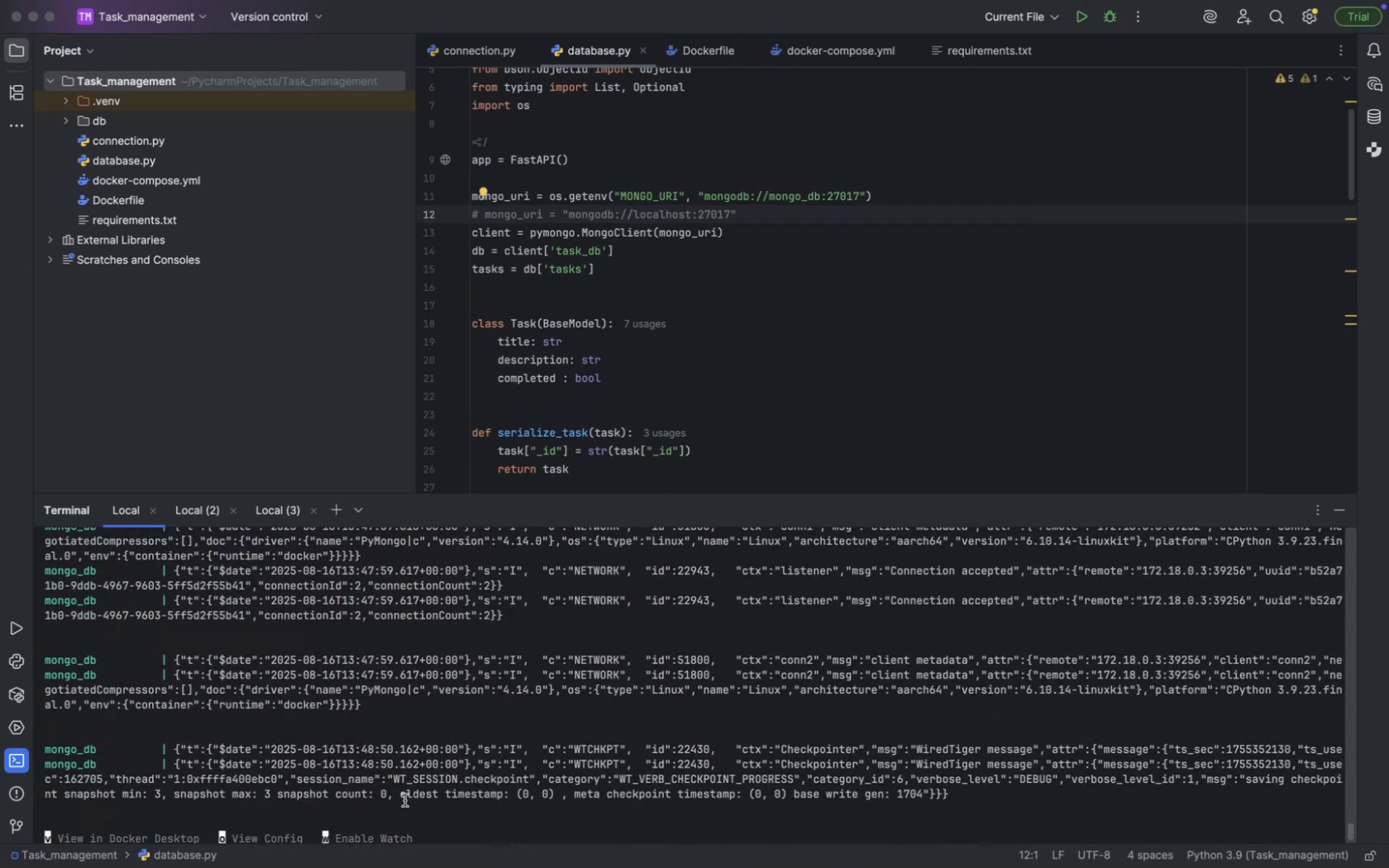 
key(Meta+CommandLeft)
 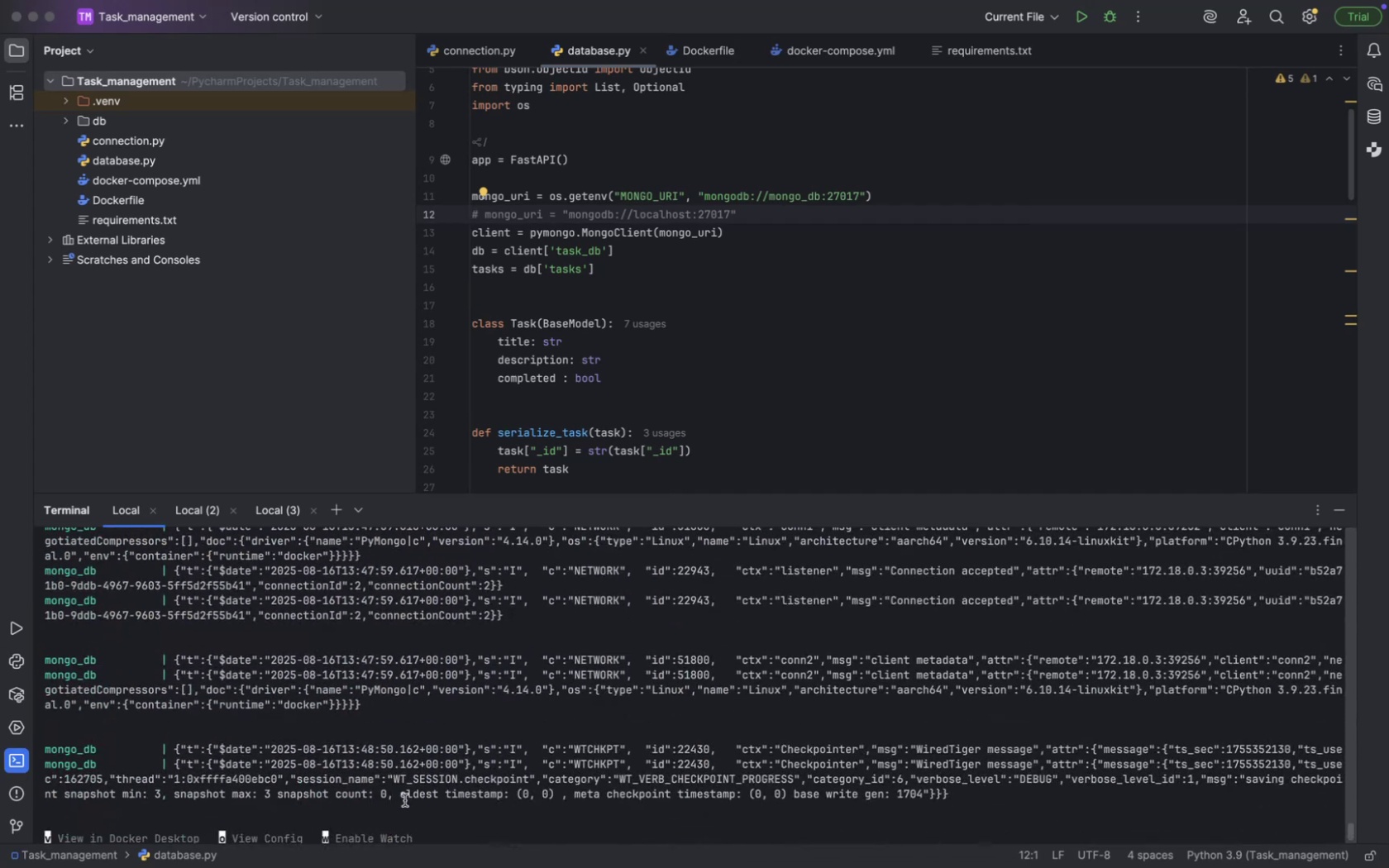 
key(Meta+Tab)
 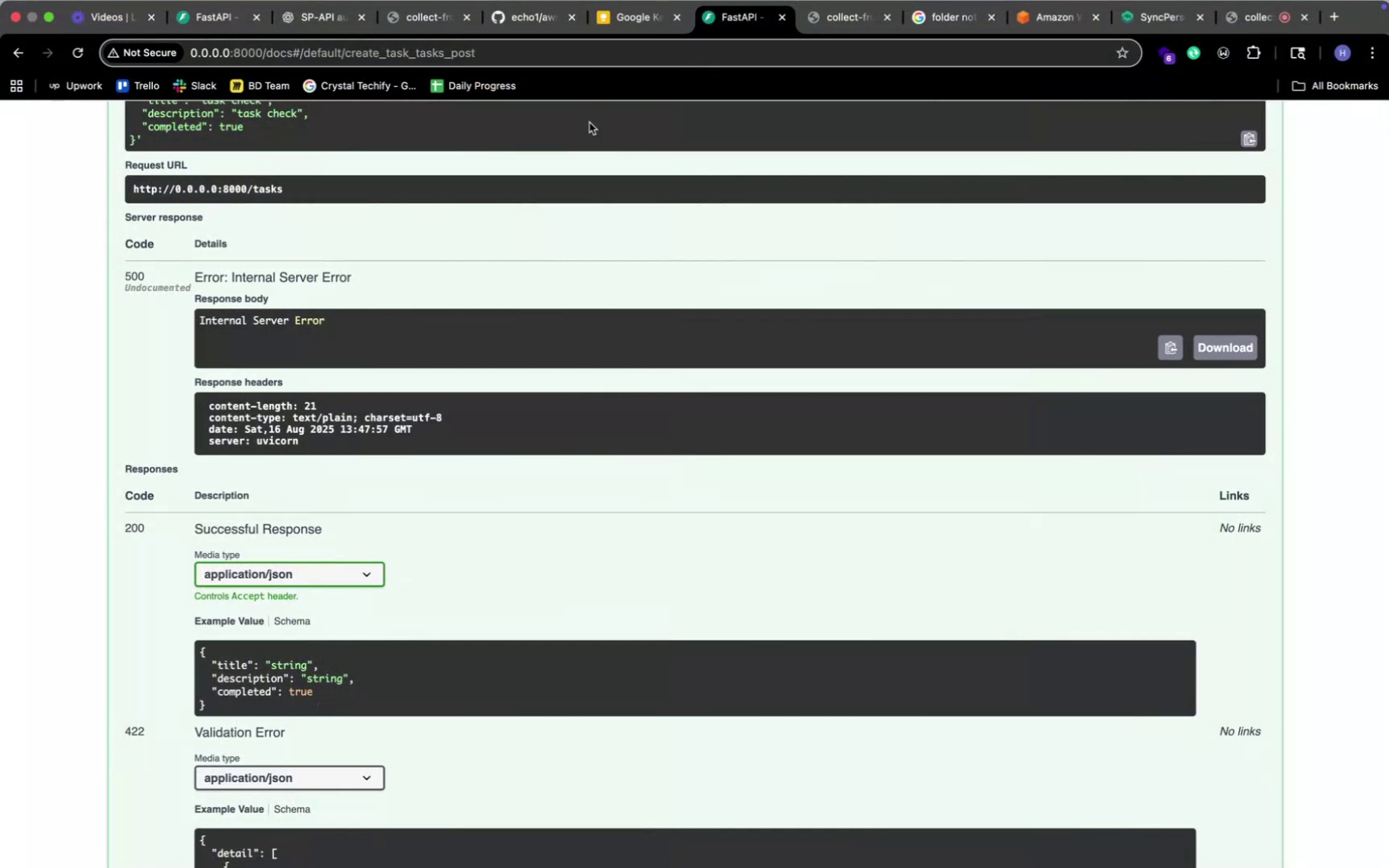 
scroll: coordinate [586, 241], scroll_direction: up, amount: 46.0
 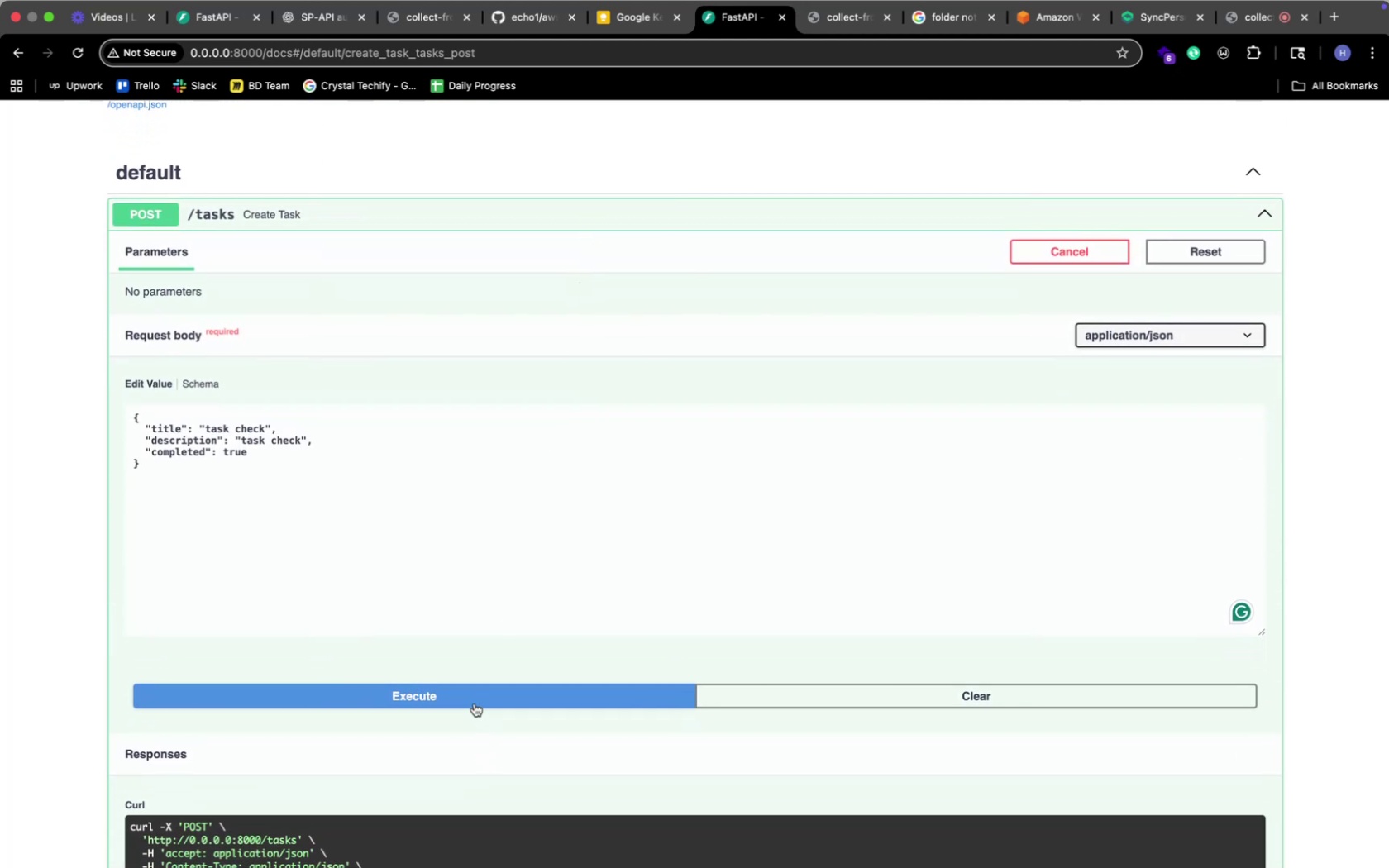 
left_click([475, 706])
 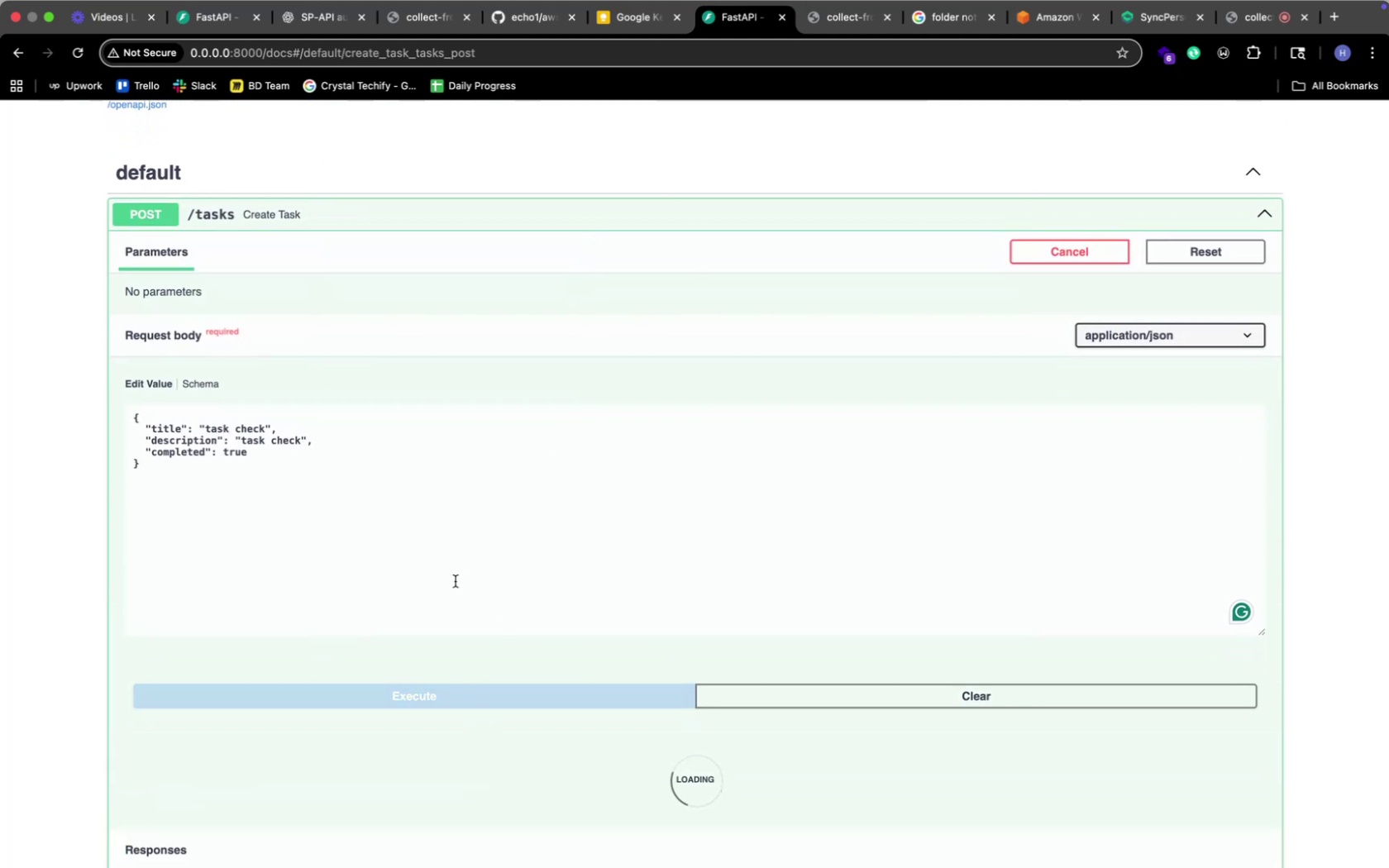 
key(Meta+CommandLeft)
 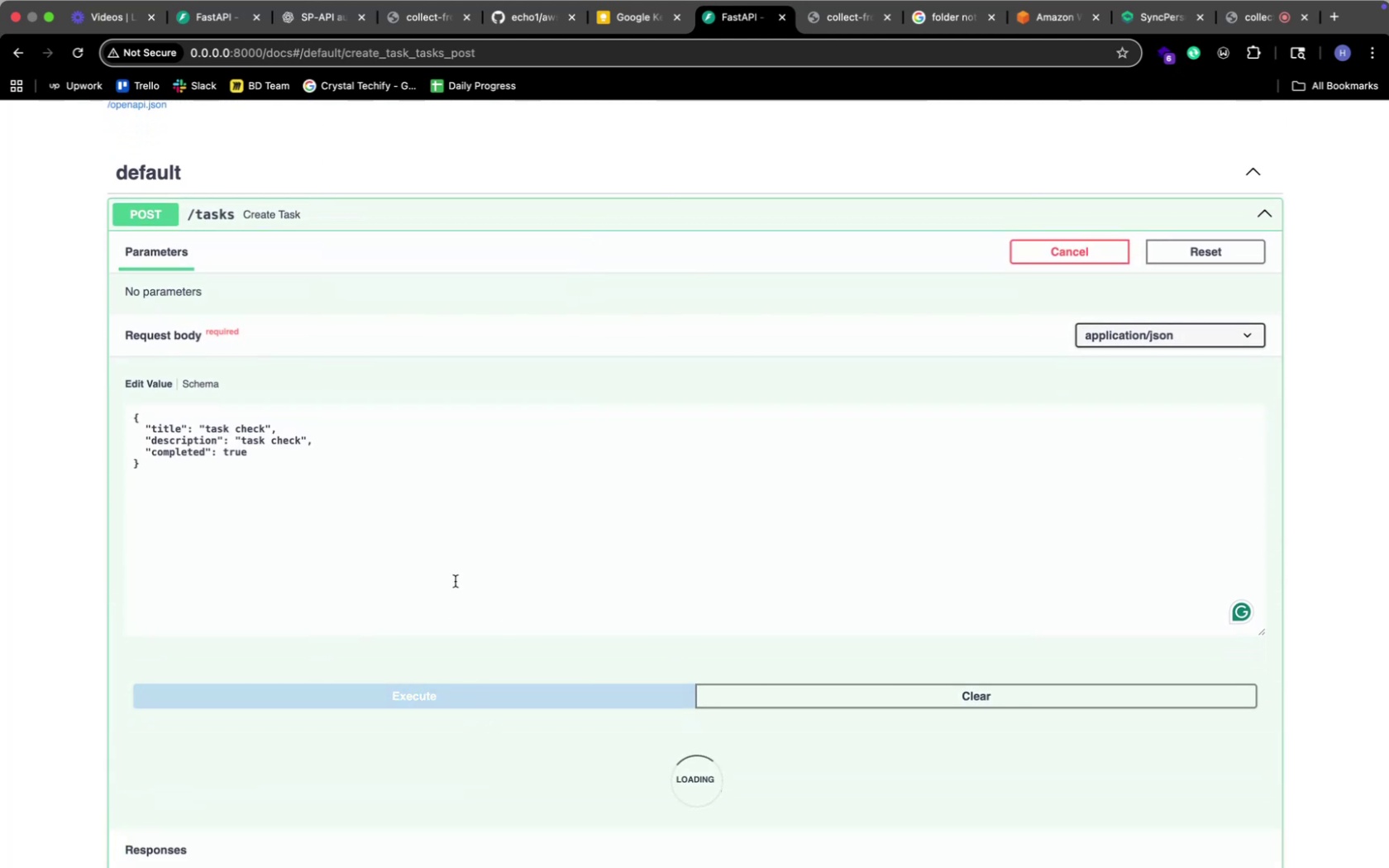 
key(Meta+Tab)
 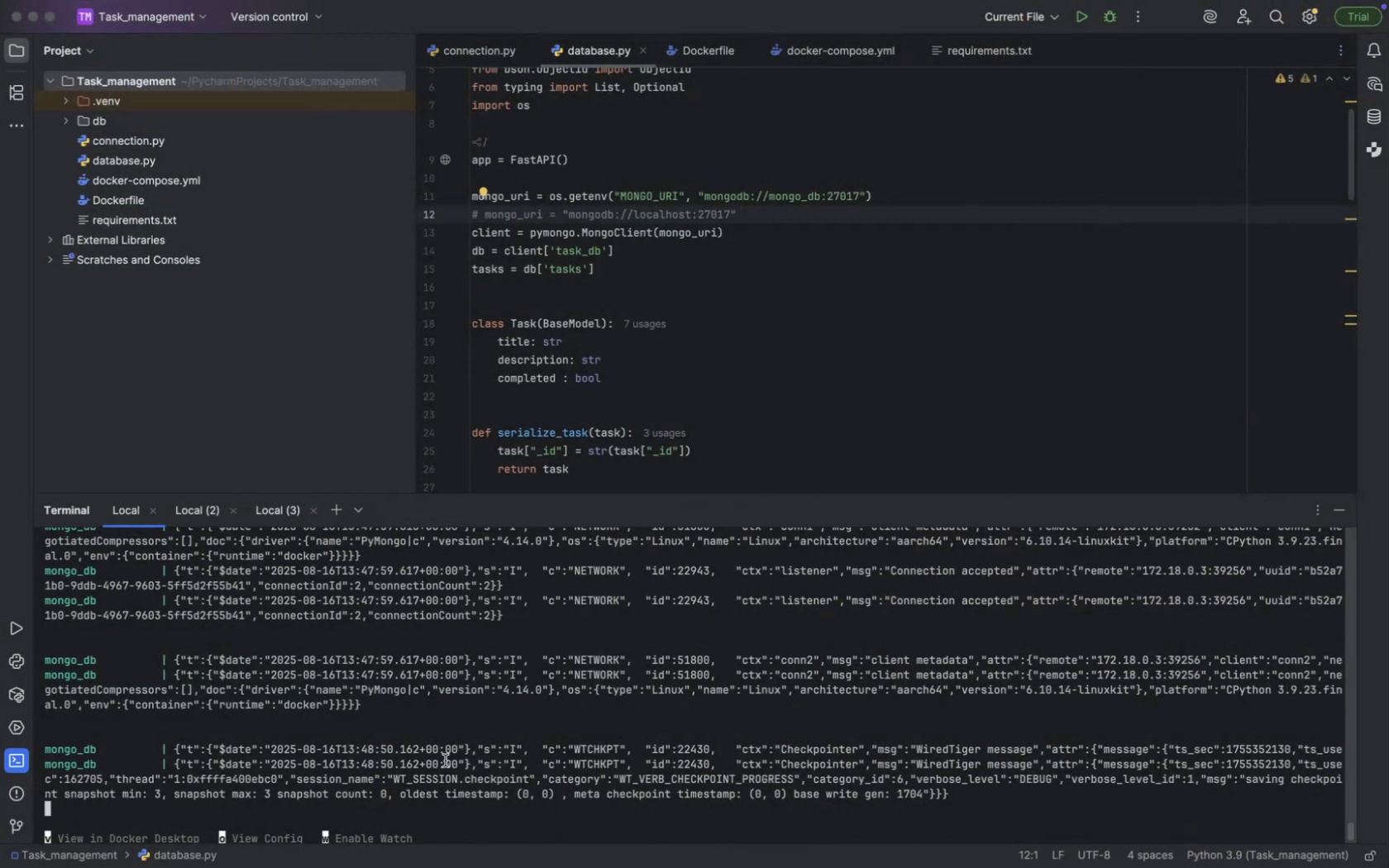 
scroll: coordinate [445, 761], scroll_direction: up, amount: 236.0
 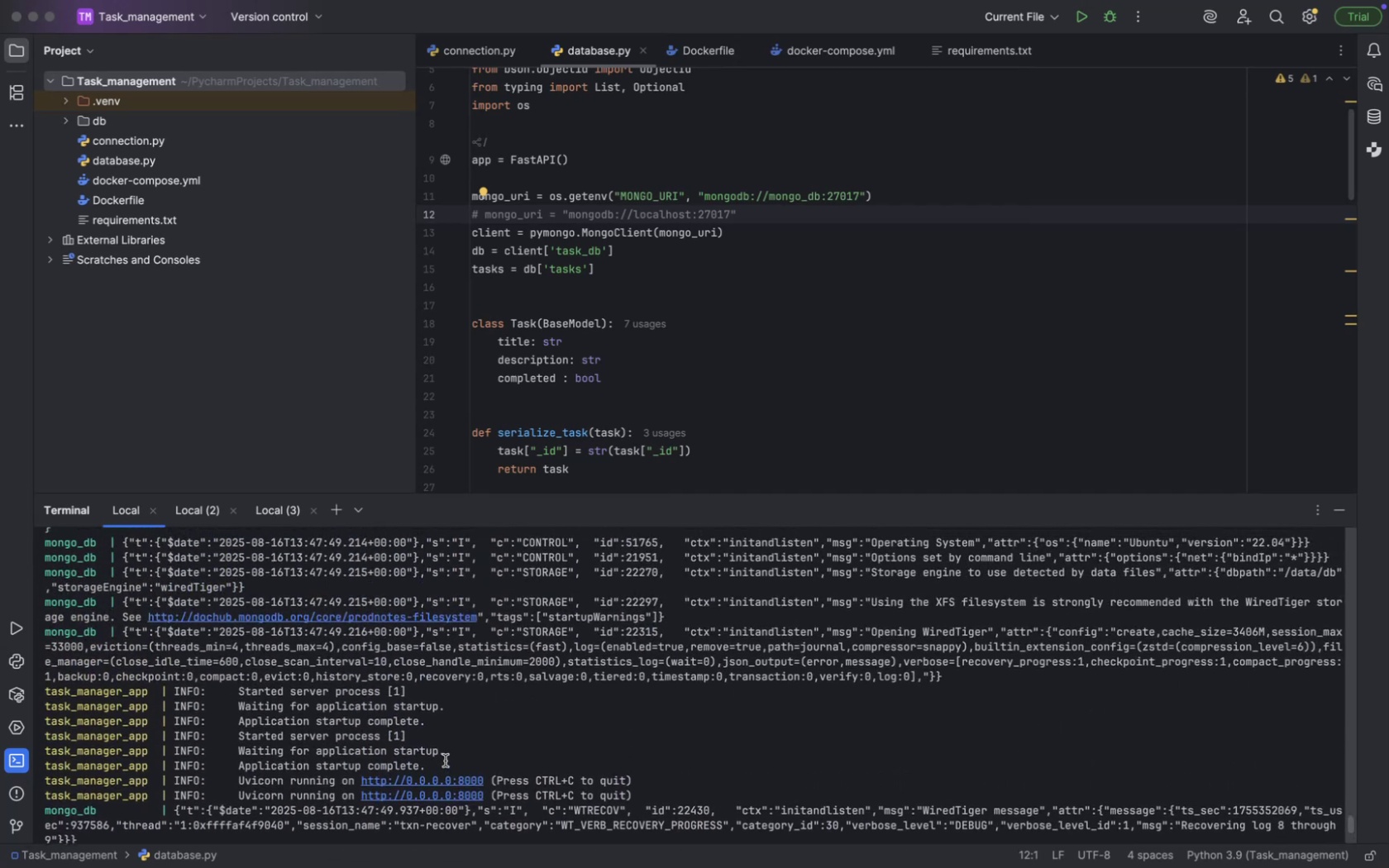 
scroll: coordinate [445, 761], scroll_direction: down, amount: 540.0
 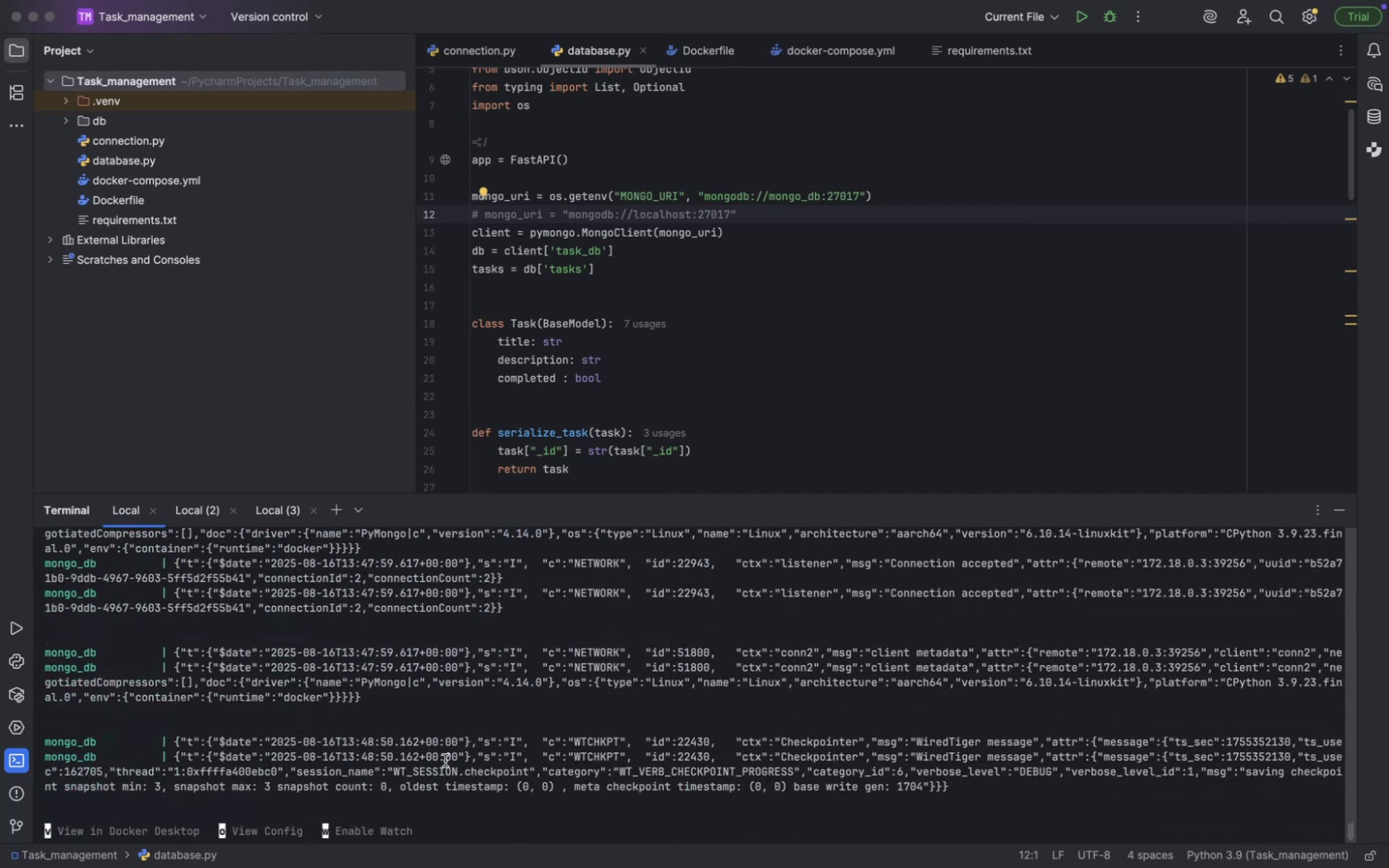 
wait(5.11)
 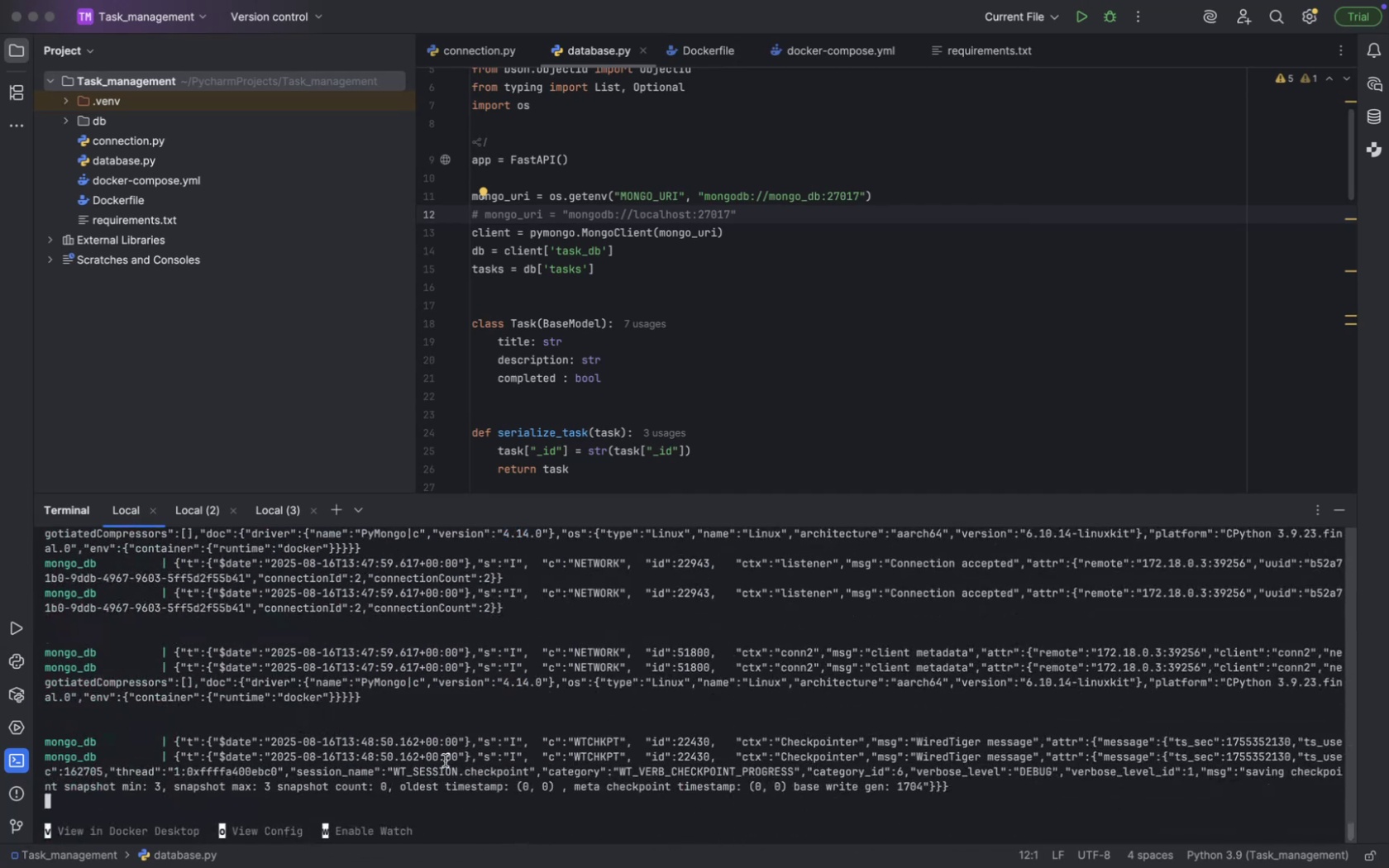 
key(Meta+CommandLeft)
 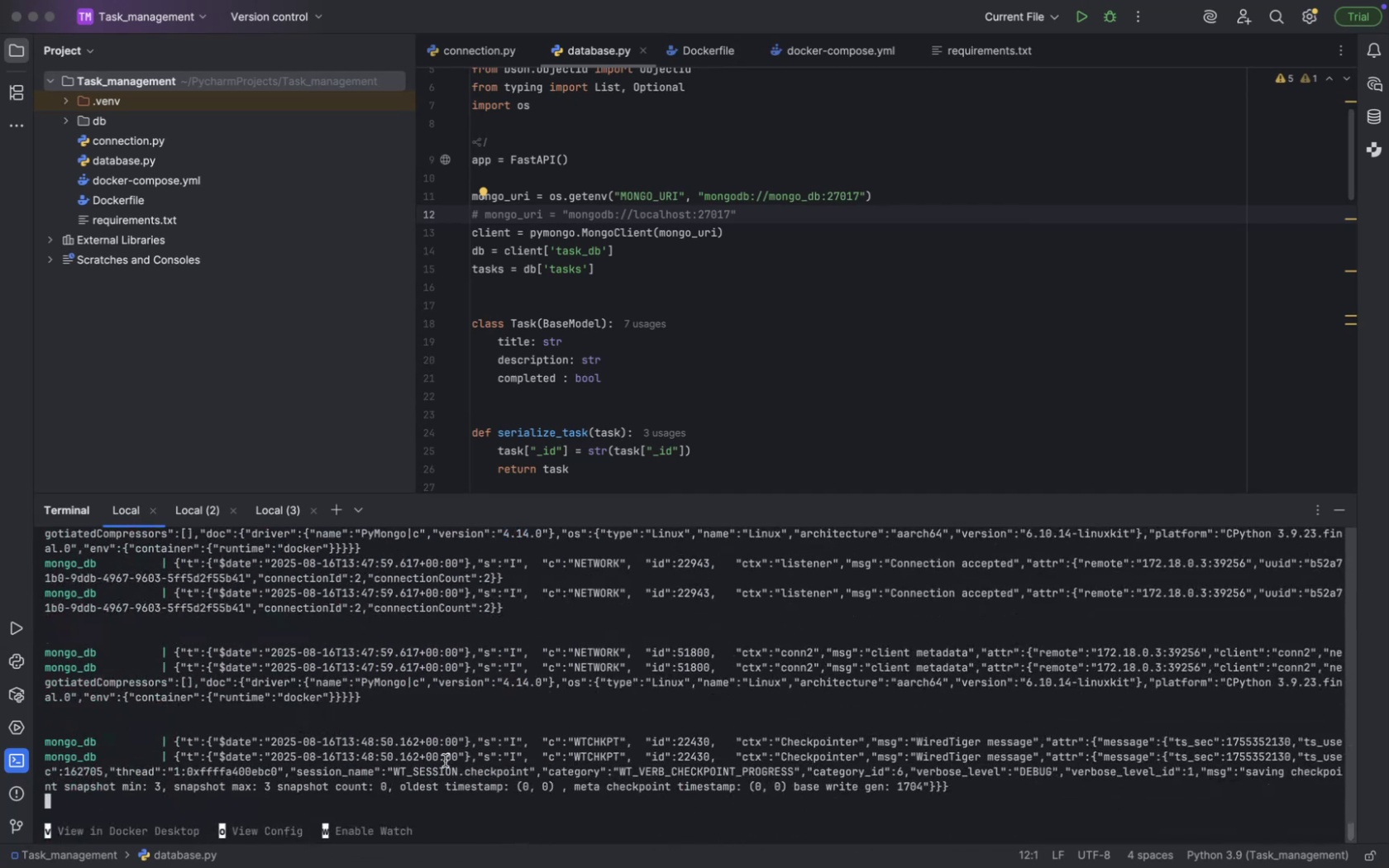 
key(Meta+Tab)
 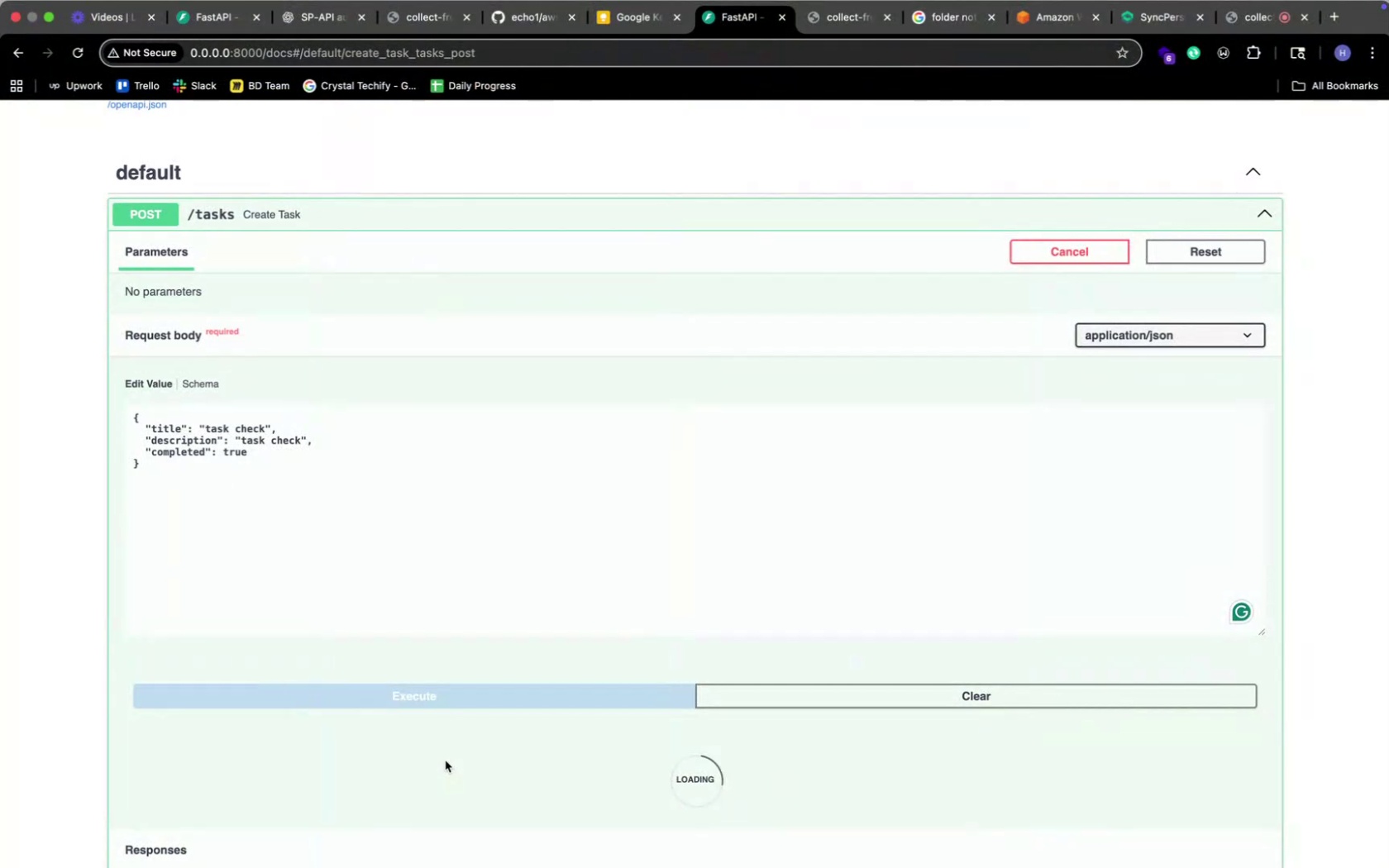 
key(Meta+CommandLeft)
 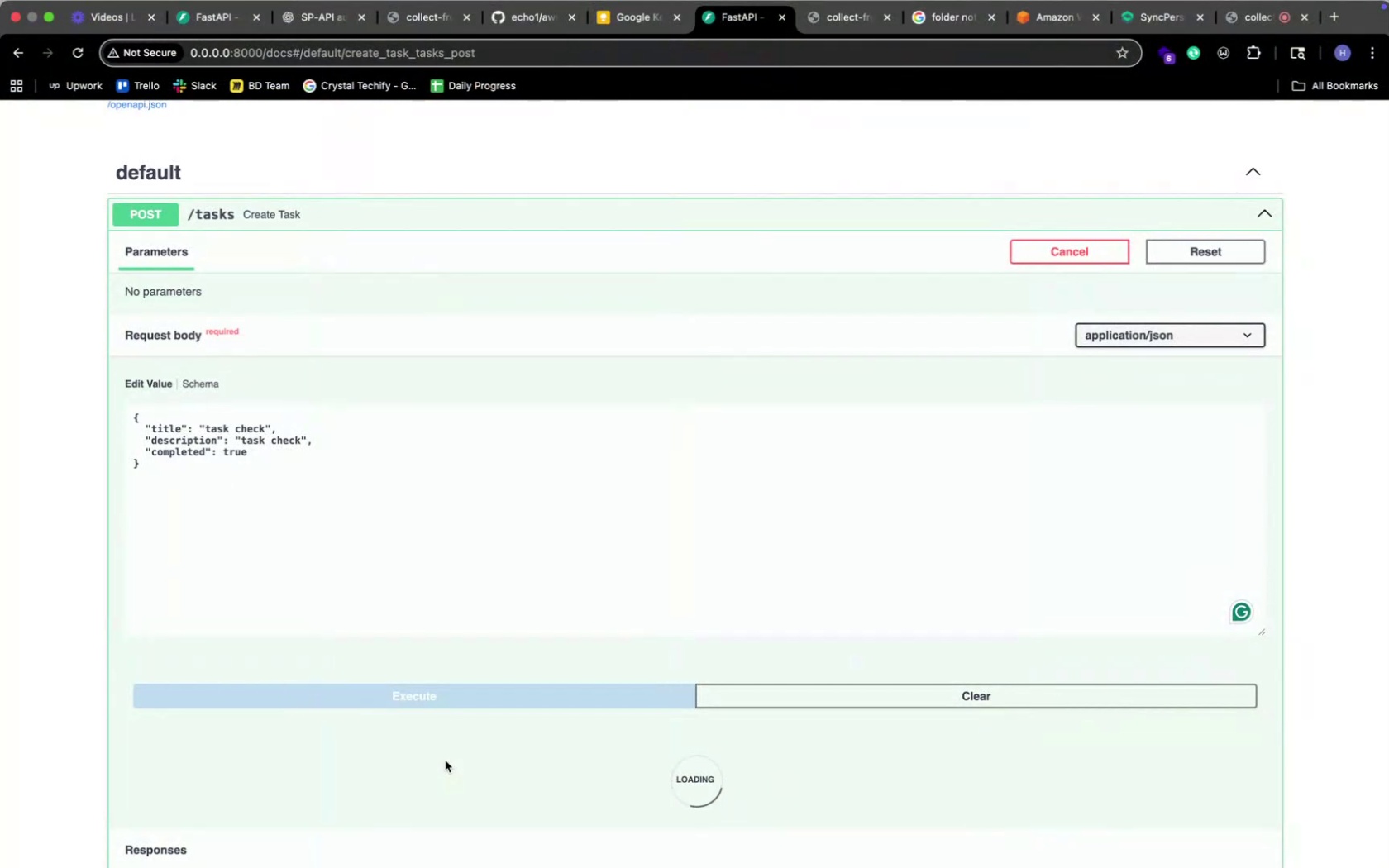 
key(Meta+Tab)
 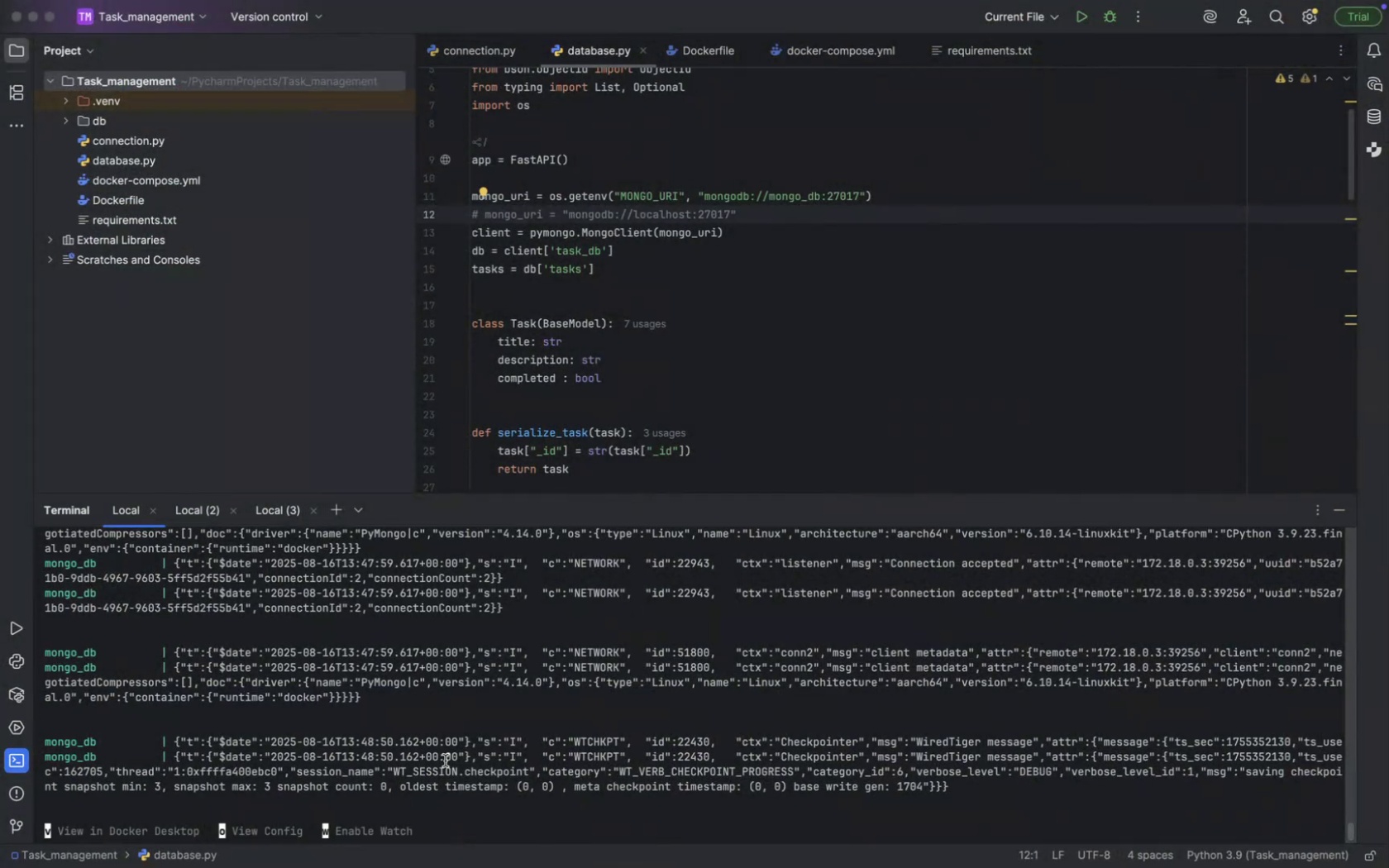 
wait(6.67)
 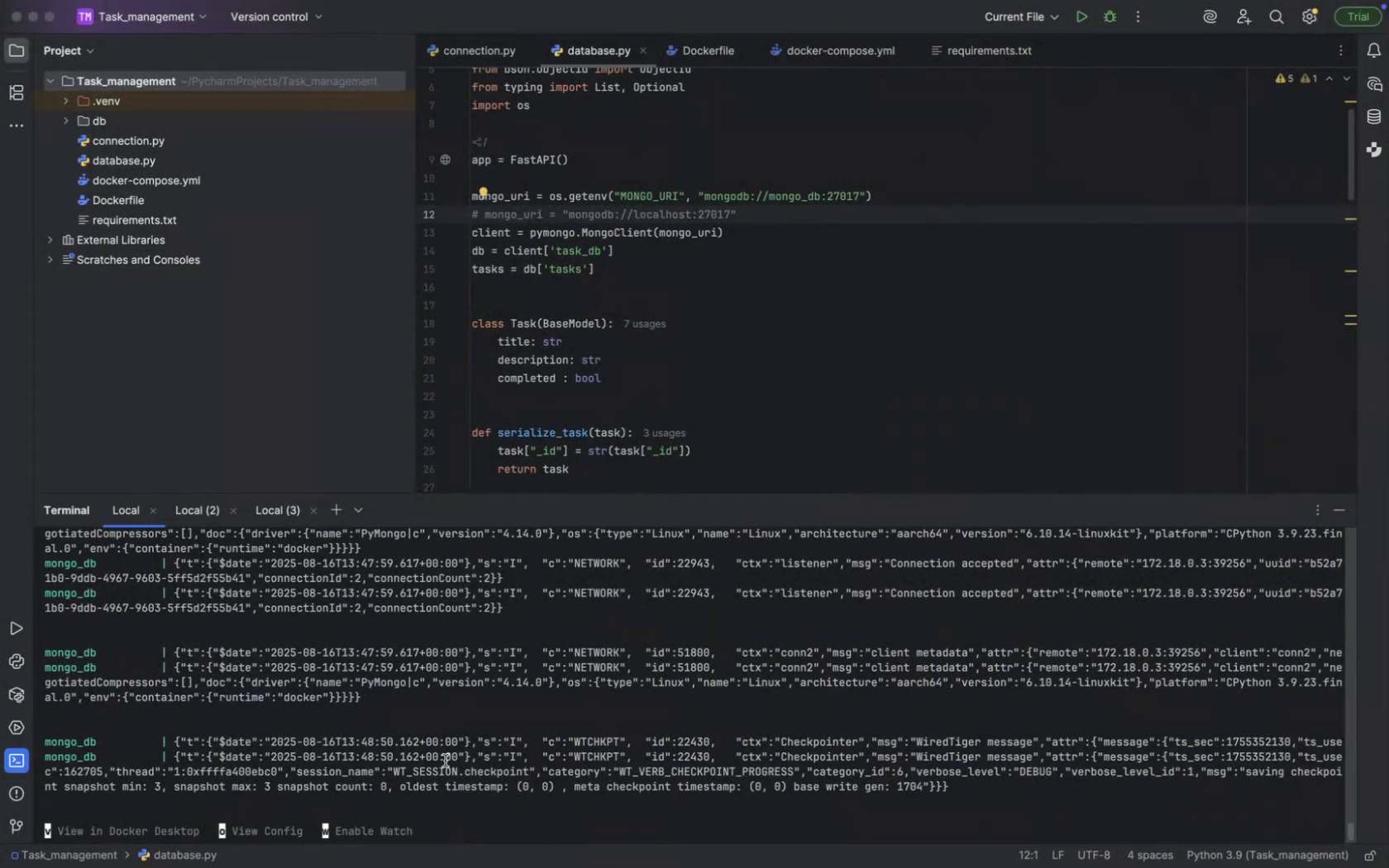 
key(Meta+CommandLeft)
 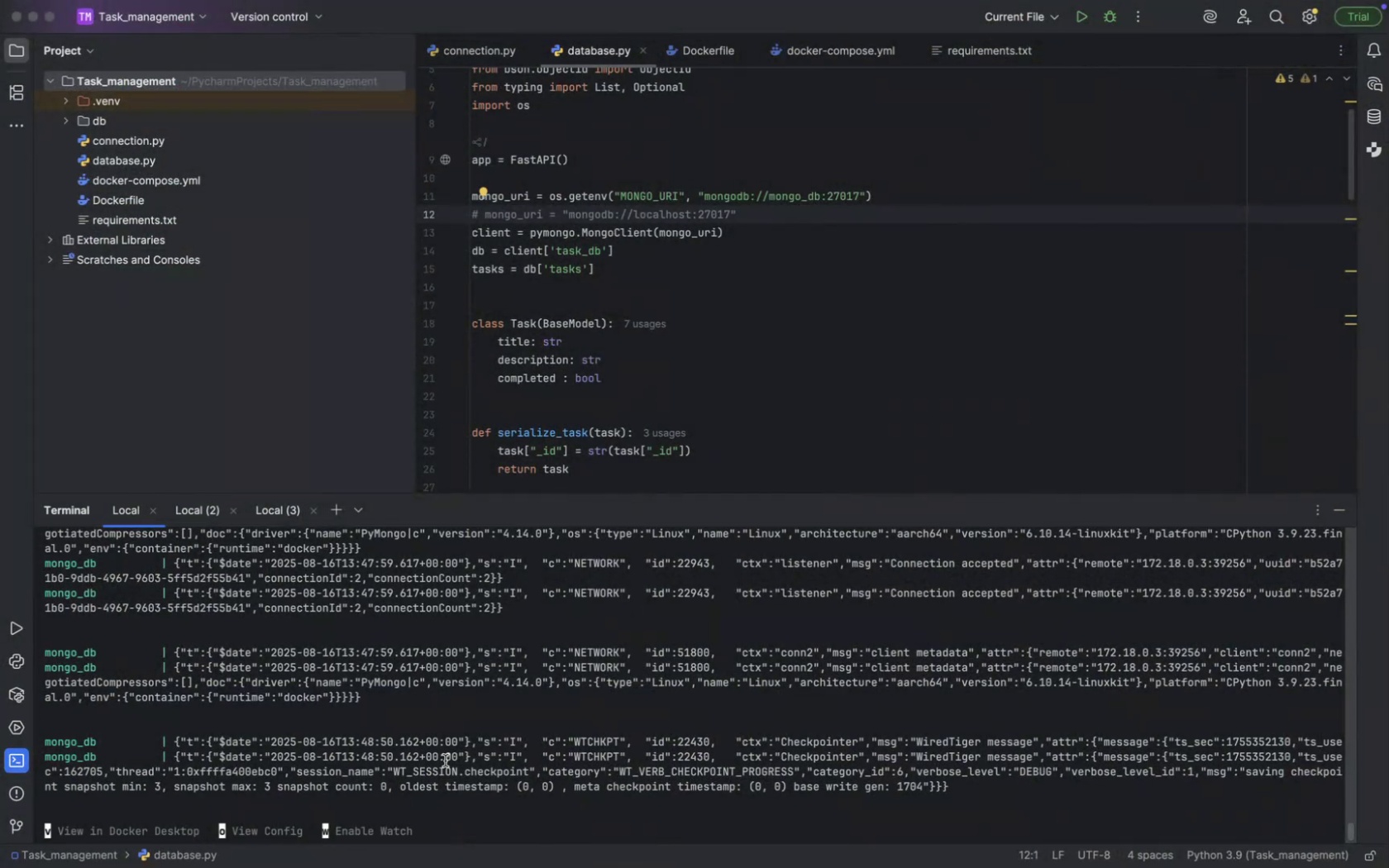 
key(Meta+Tab)
 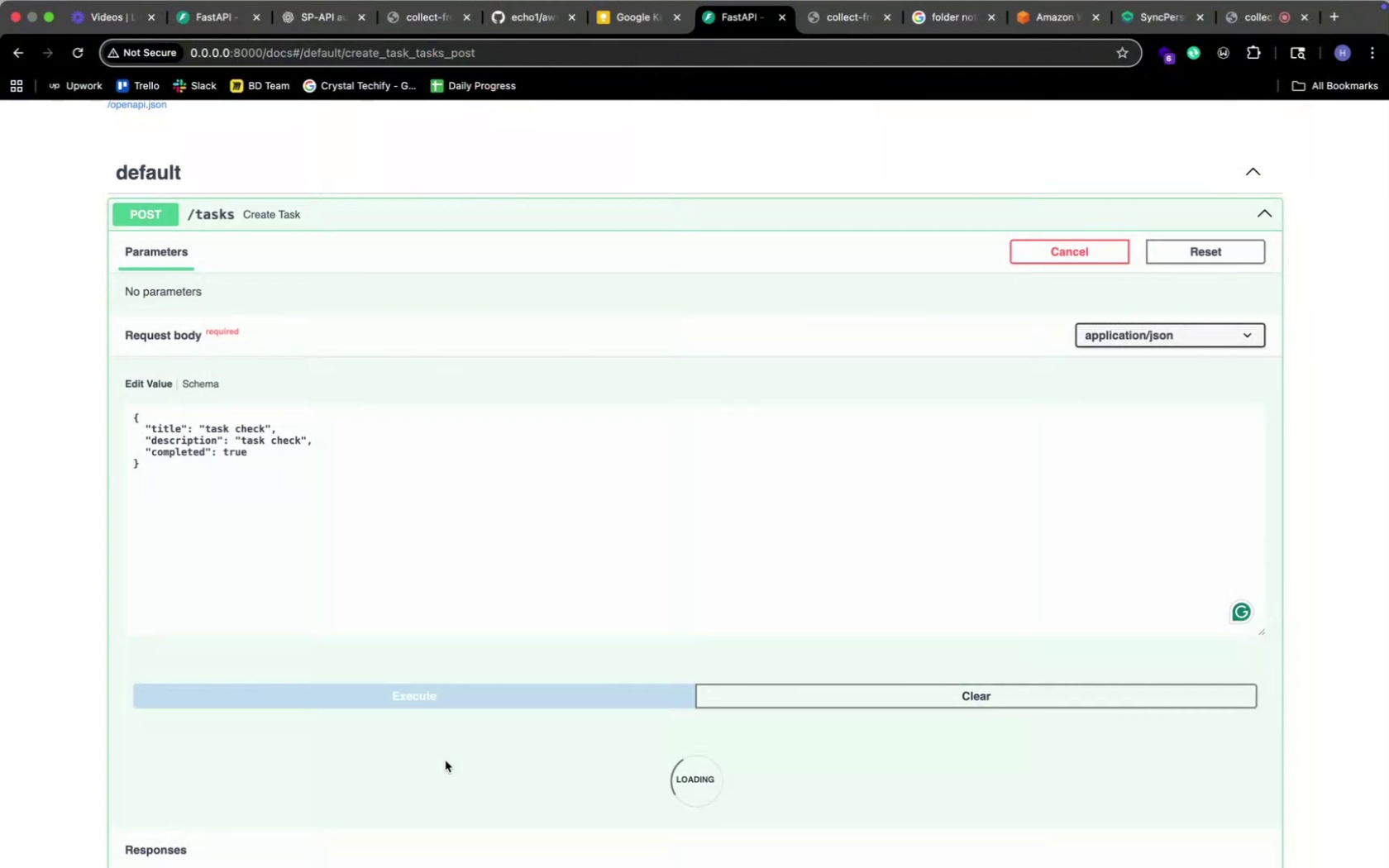 
key(Meta+CommandLeft)
 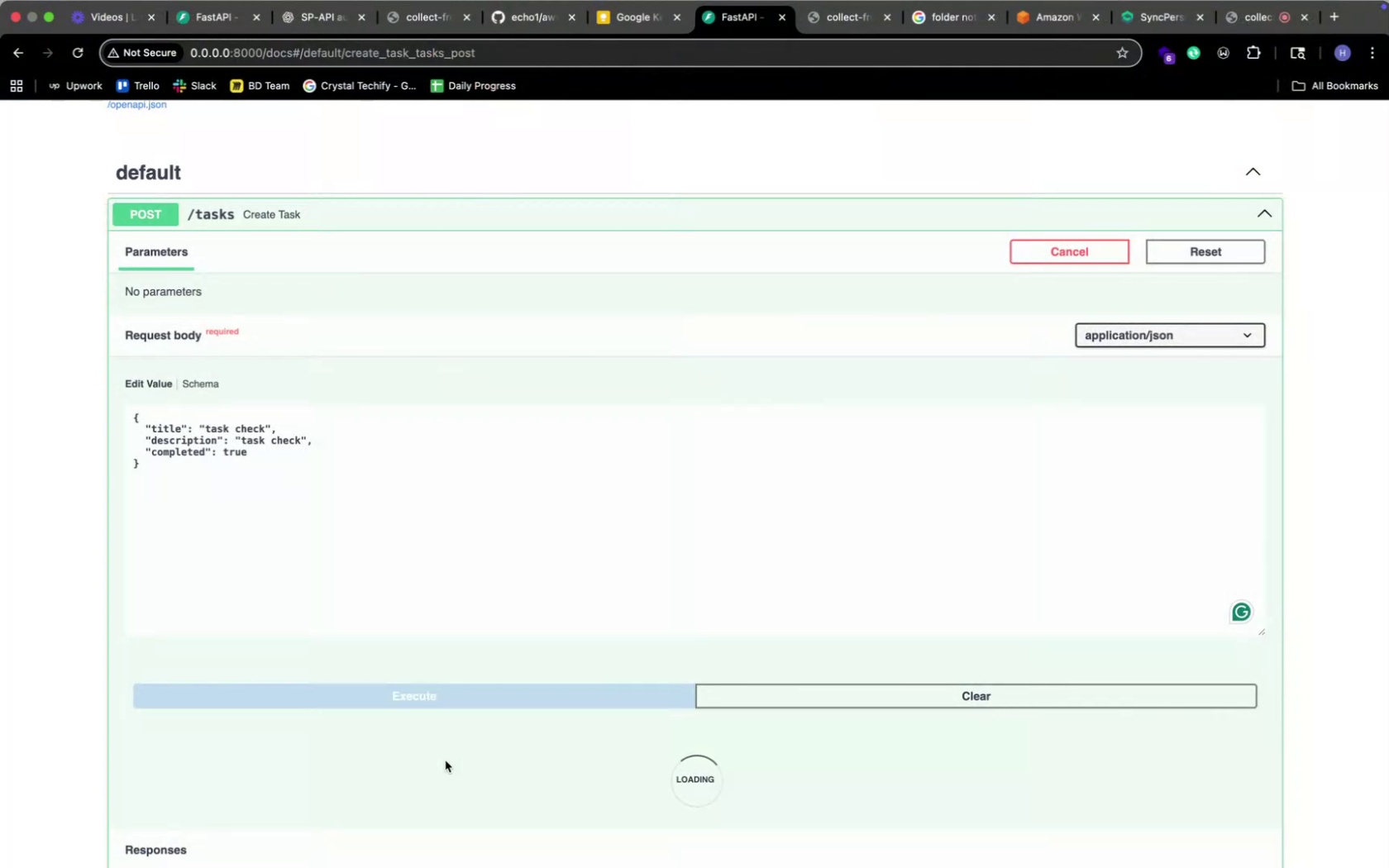 
key(Meta+Tab)
 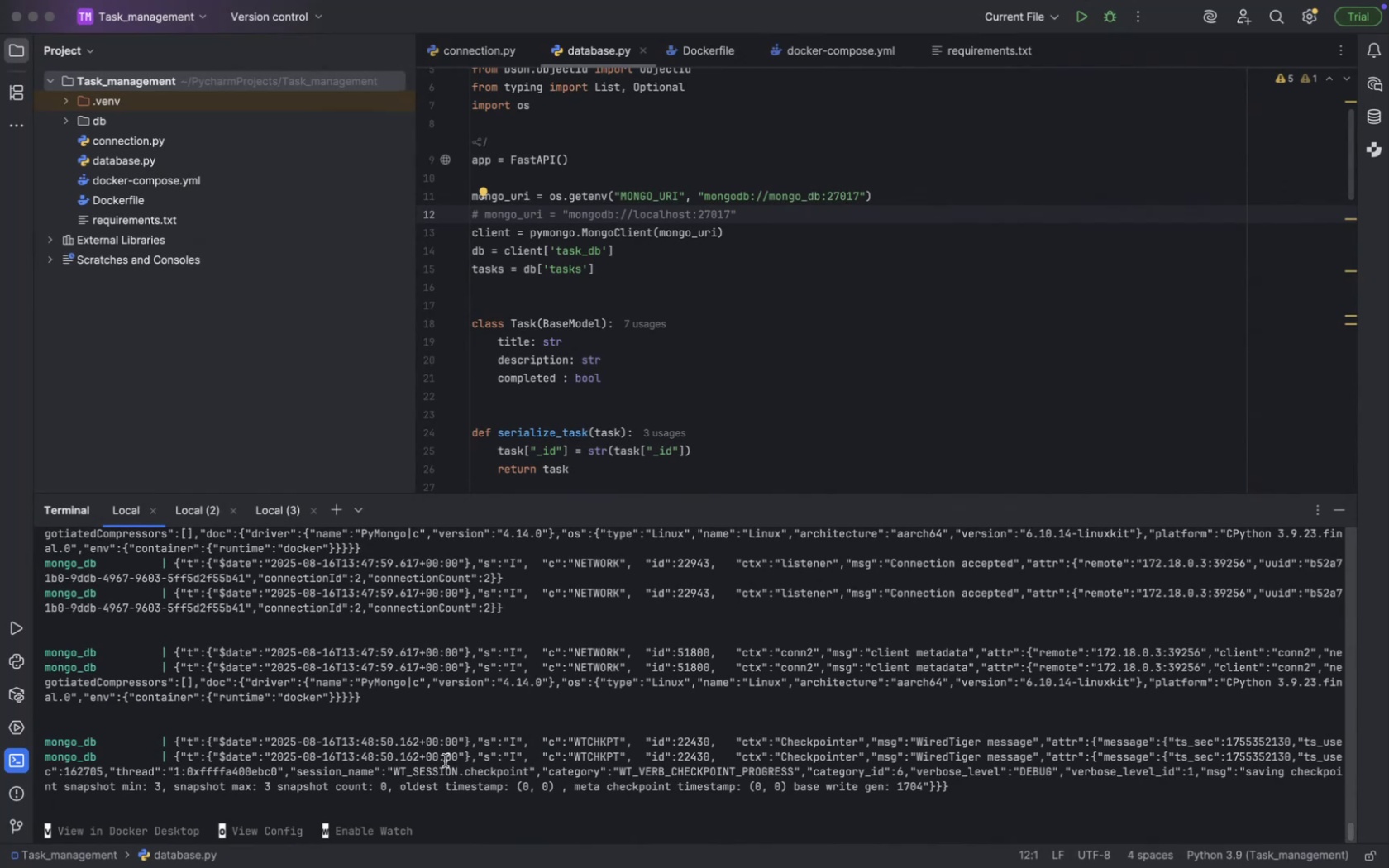 
wait(16.9)
 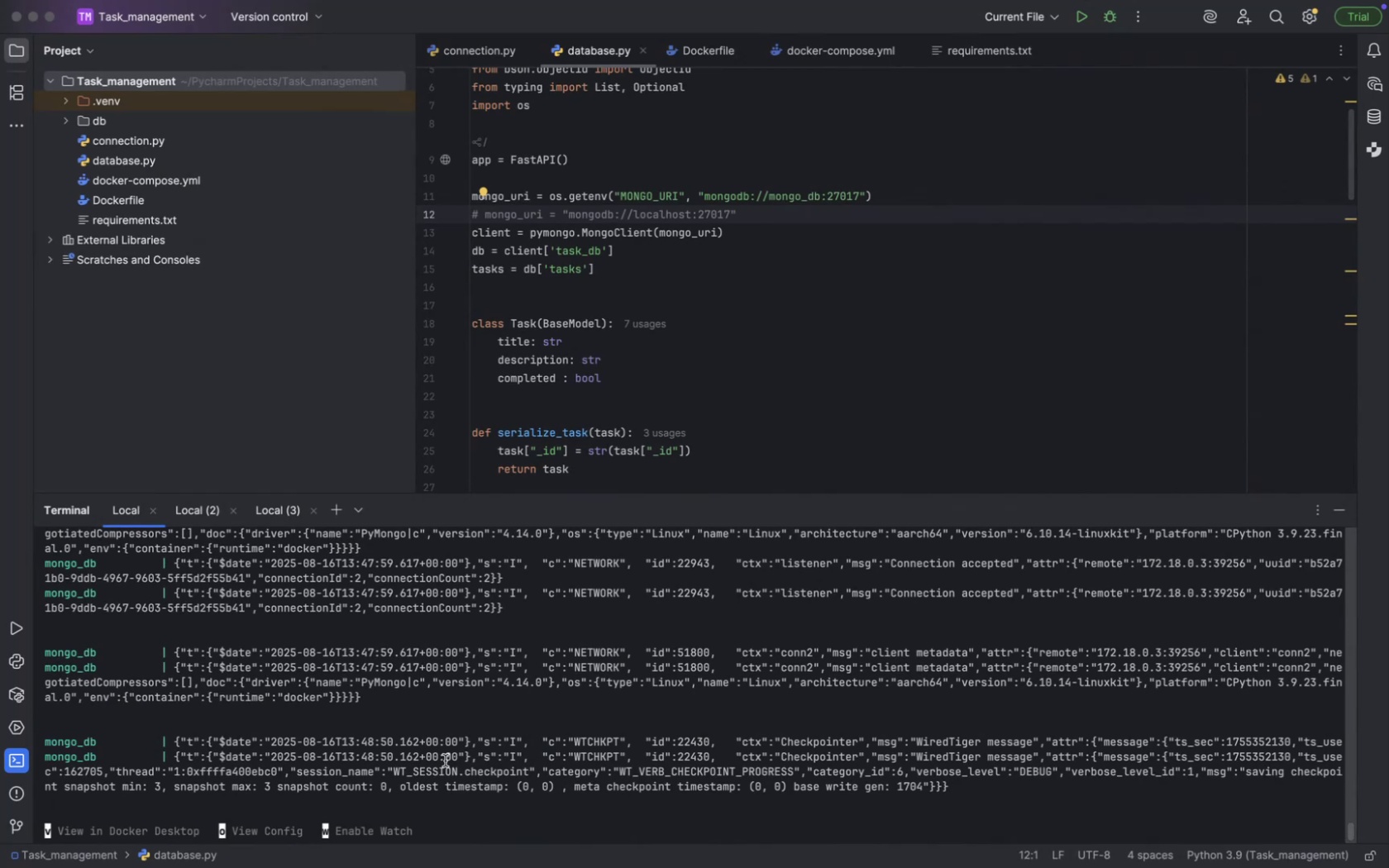 
key(Meta+CommandLeft)
 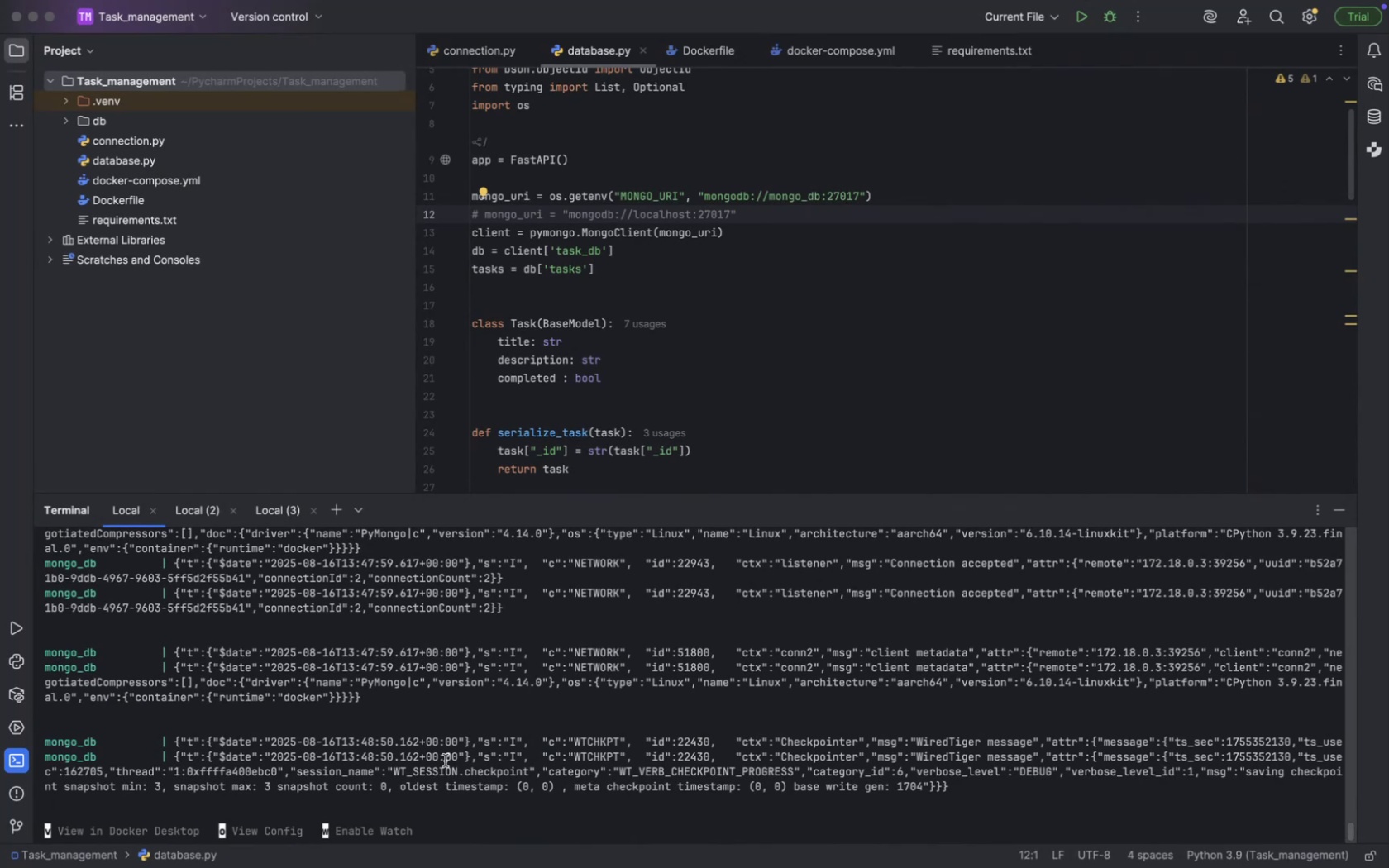 
key(Meta+Tab)
 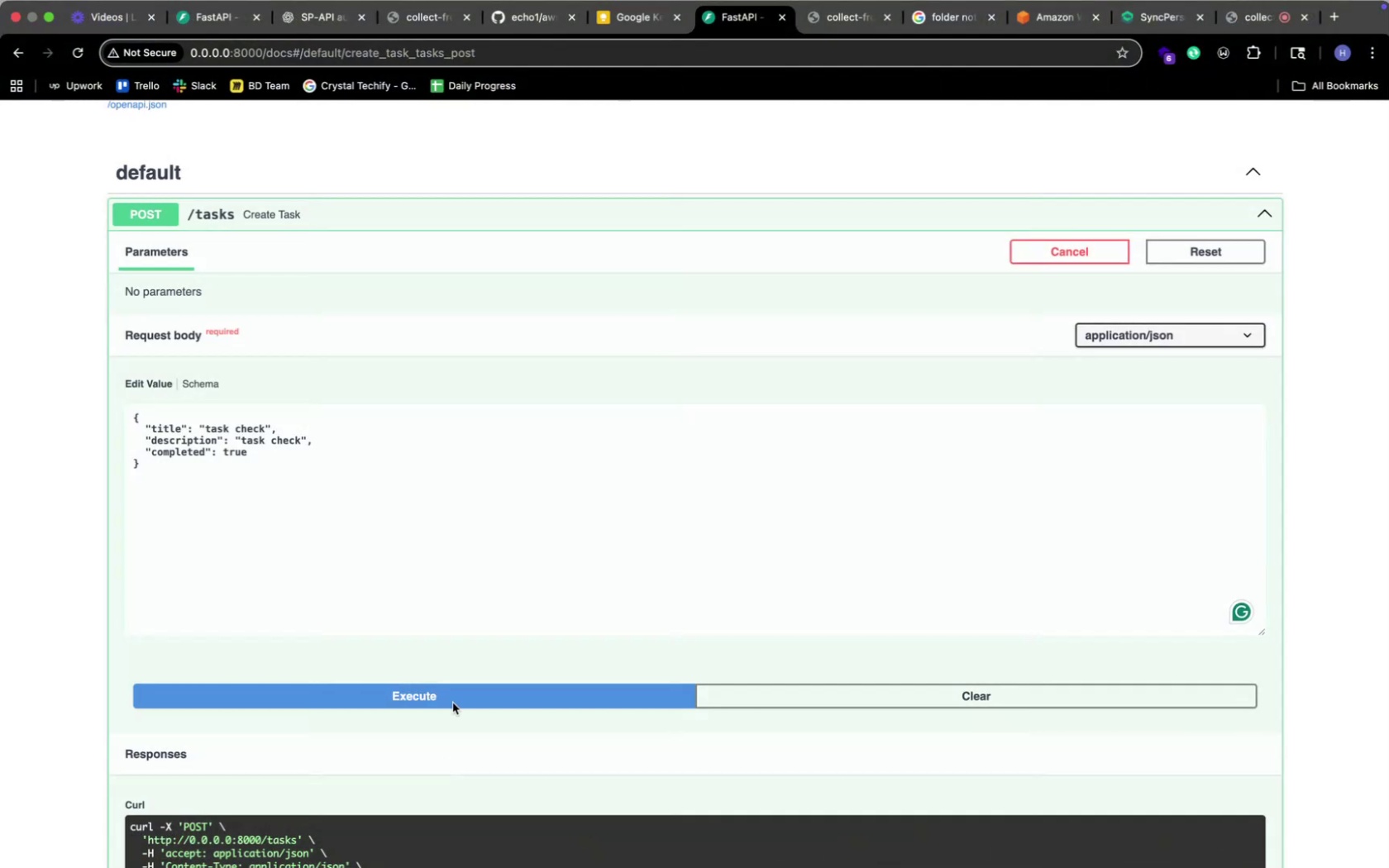 
scroll: coordinate [457, 609], scroll_direction: down, amount: 79.0
 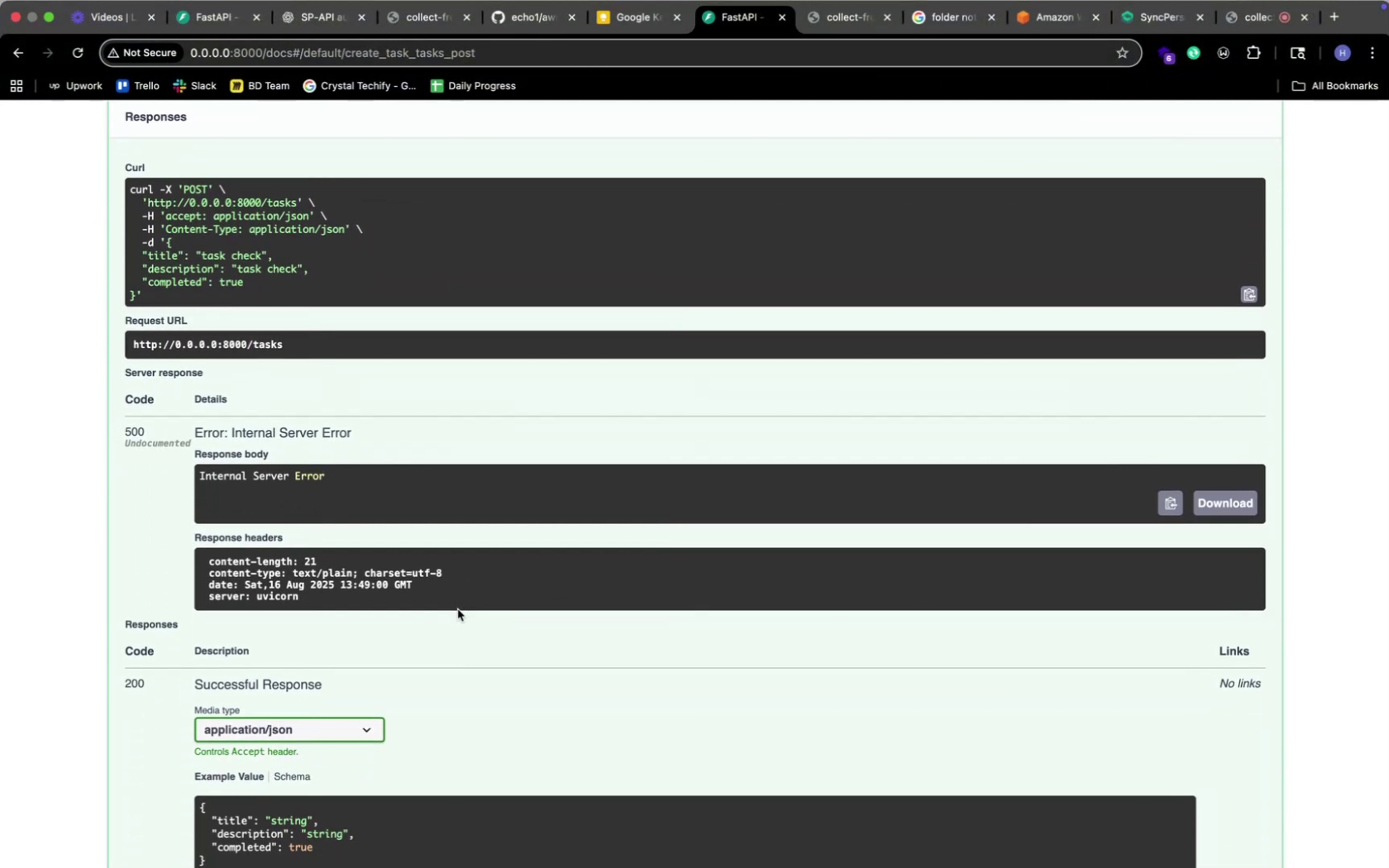 
key(Meta+CommandLeft)
 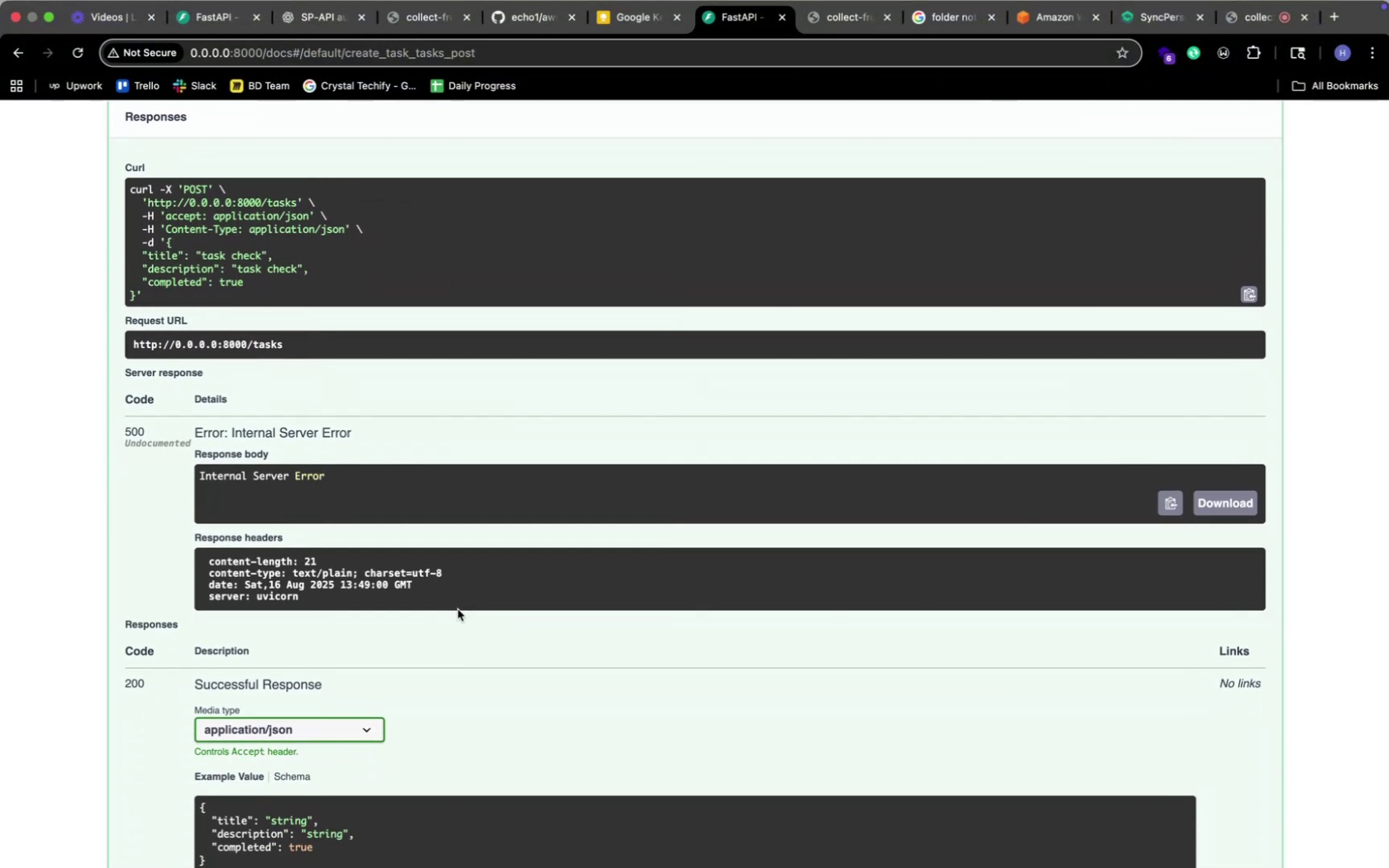 
key(Meta+Tab)
 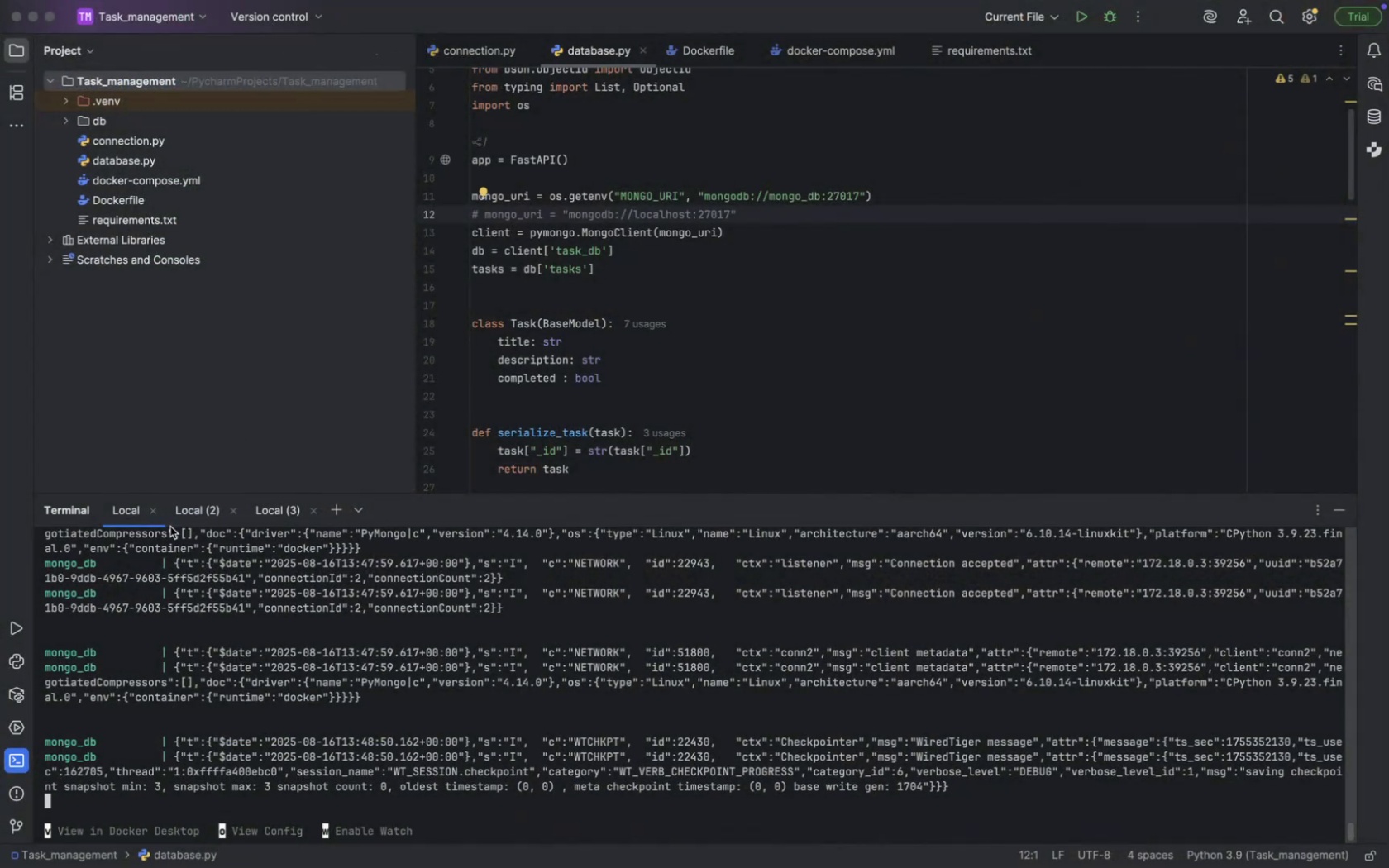 
left_click([173, 520])
 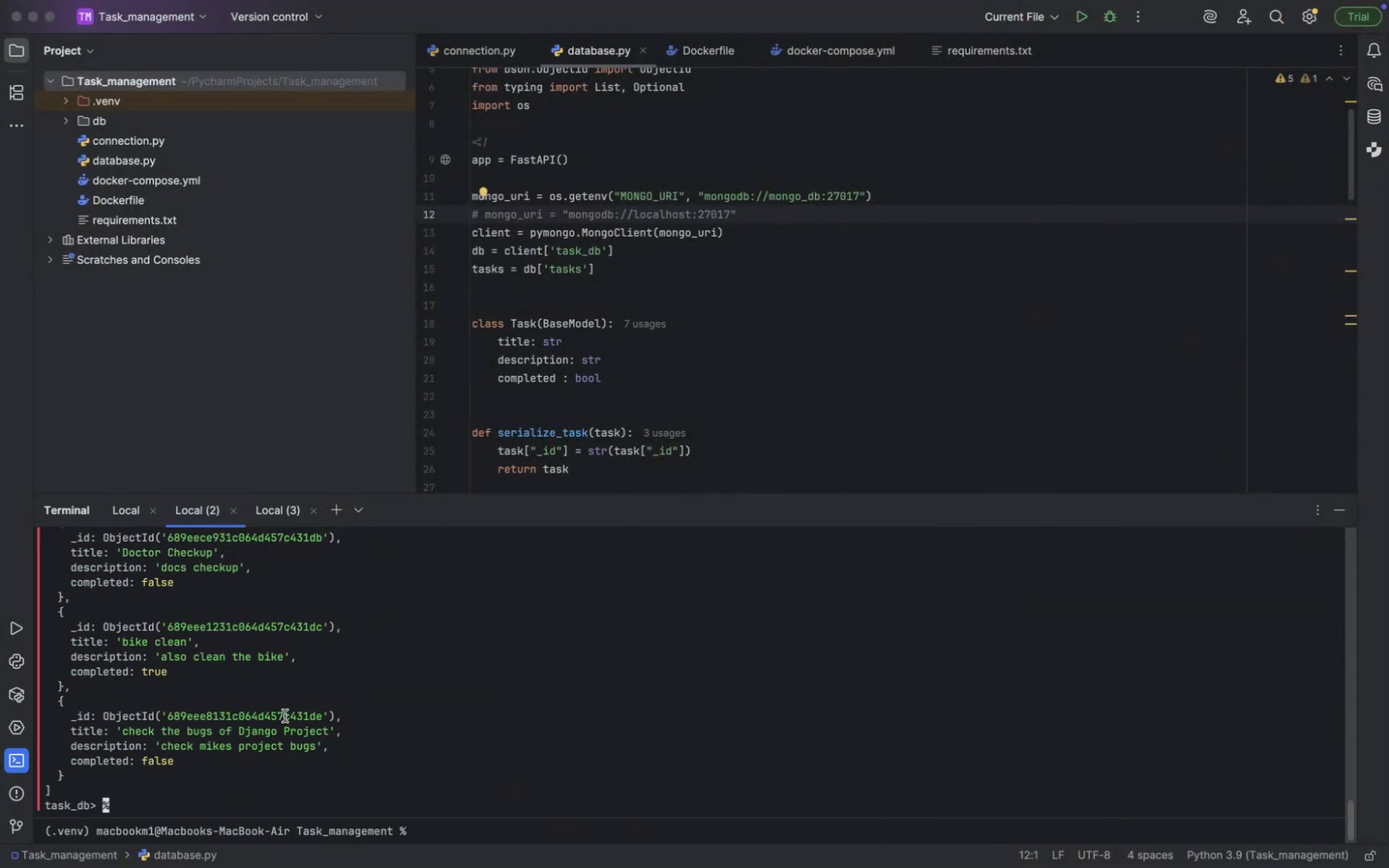 
scroll: coordinate [284, 716], scroll_direction: down, amount: 31.0
 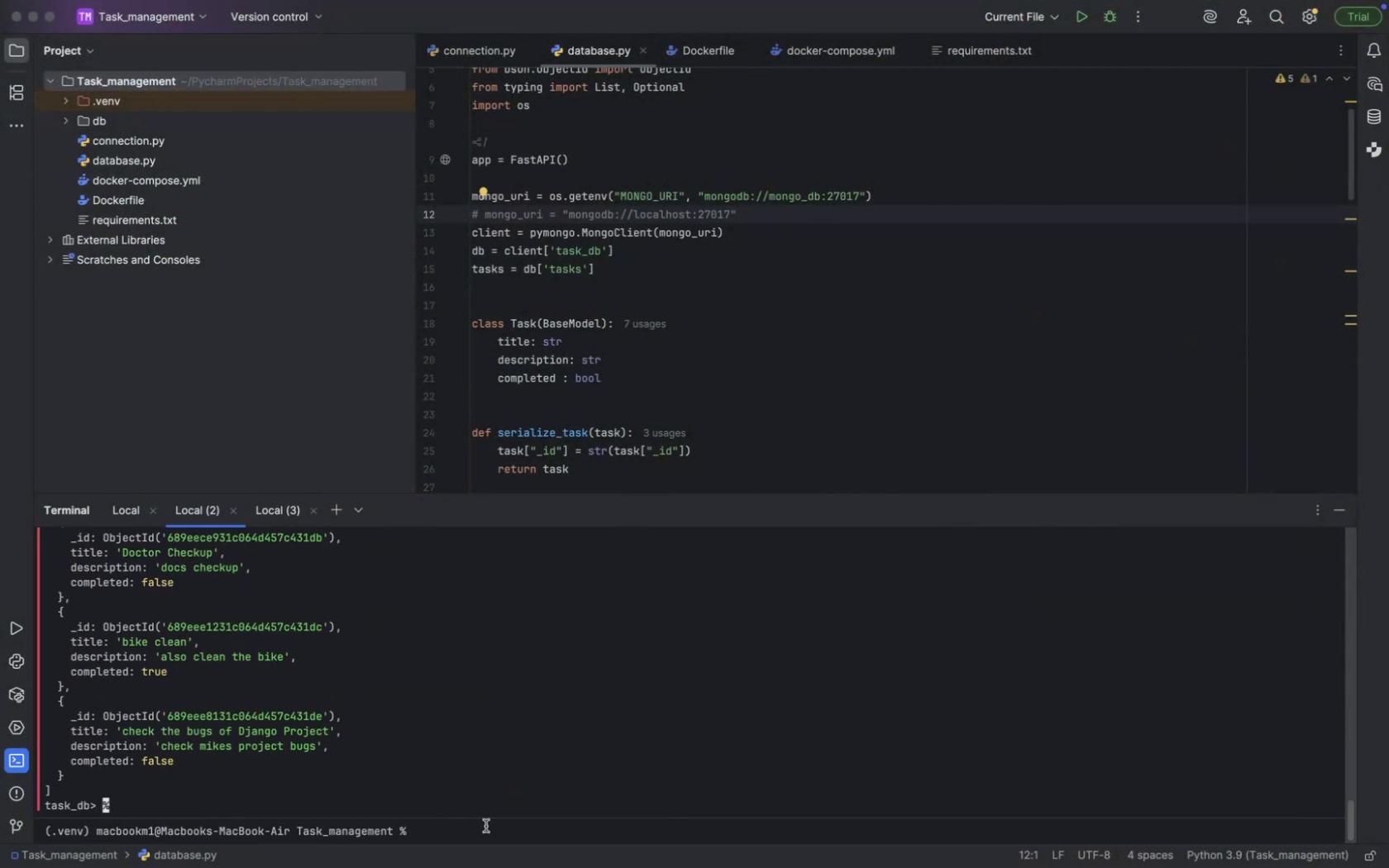 
type(docker ps)
 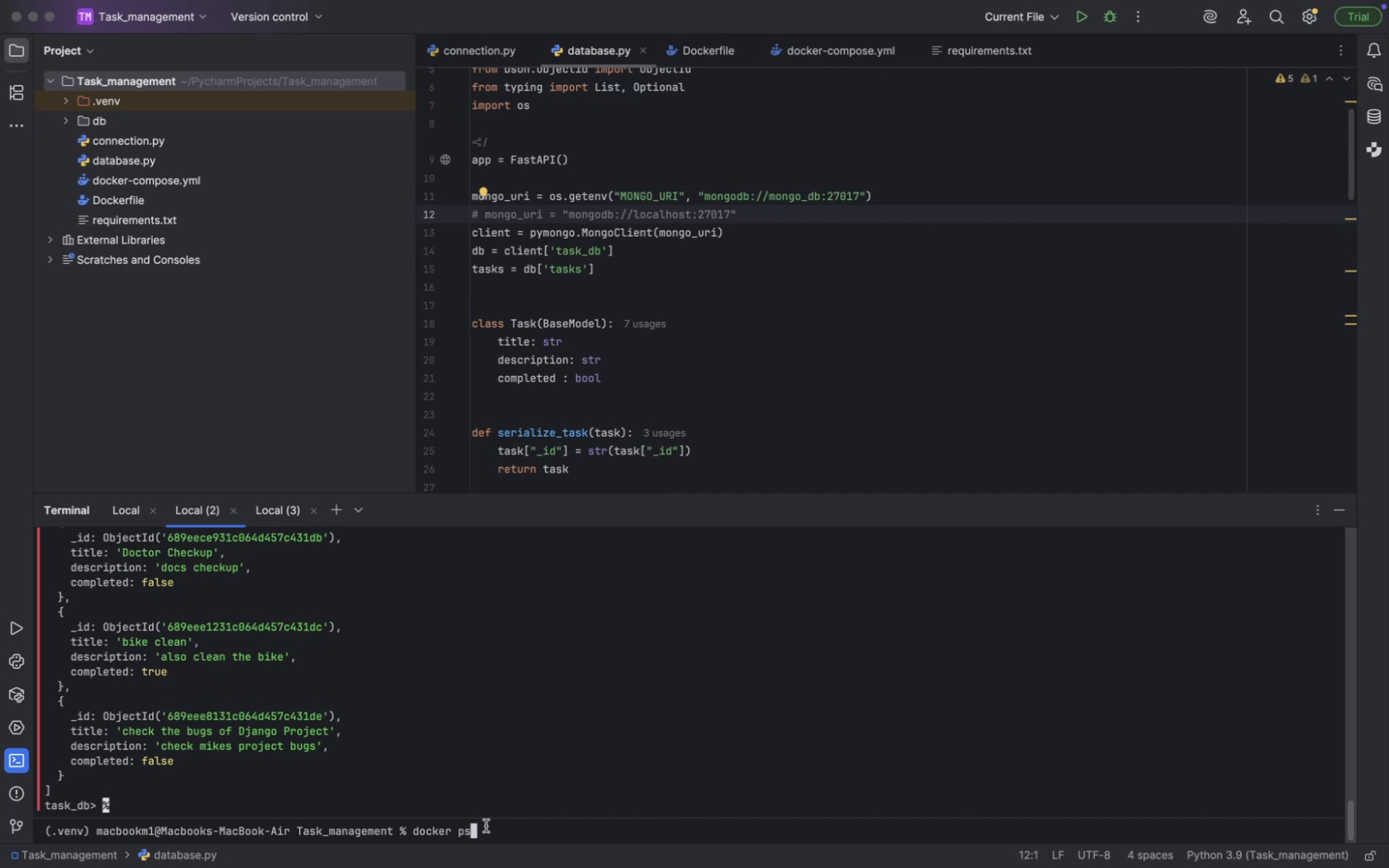 
key(Enter)
 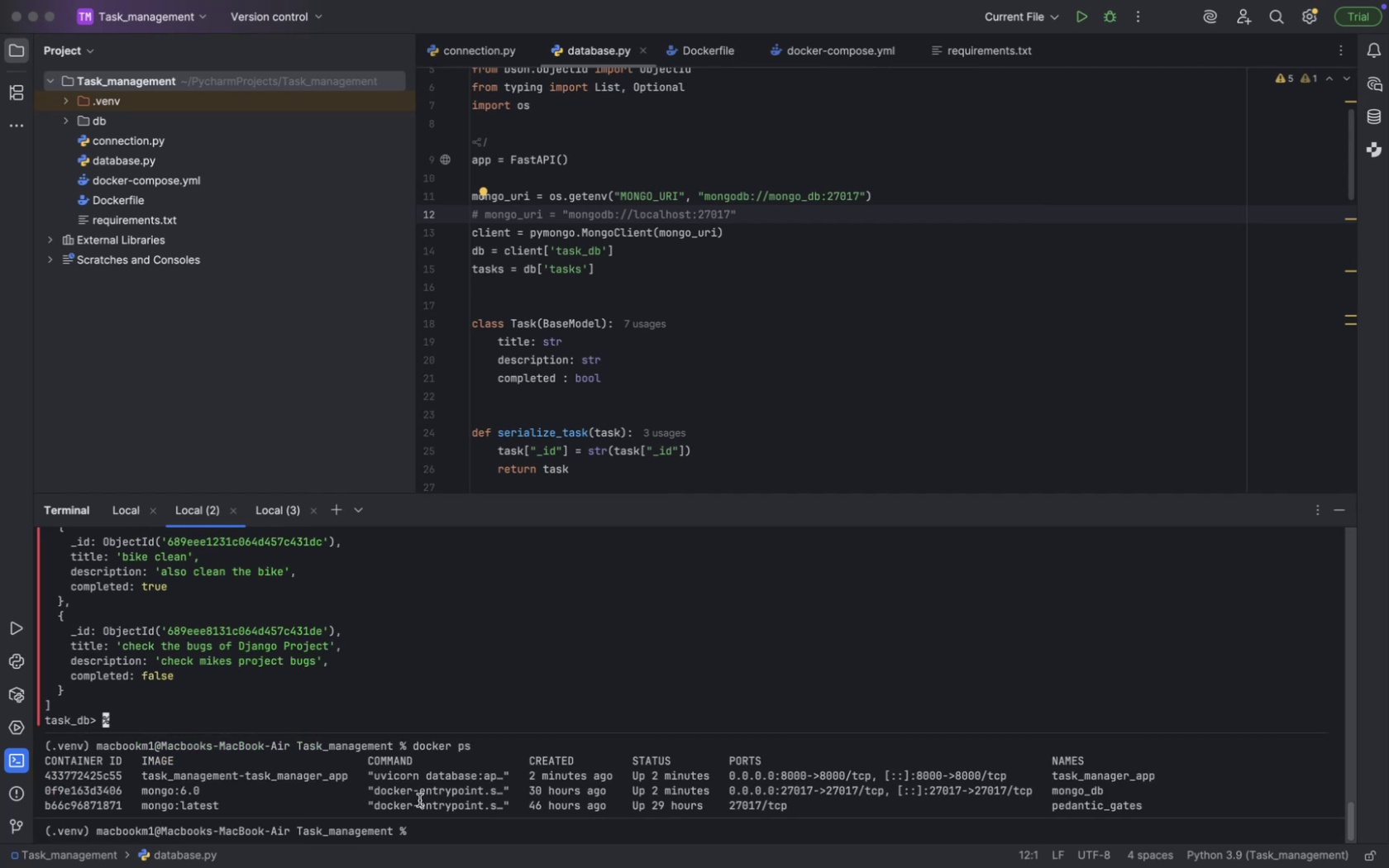 
wait(10.04)
 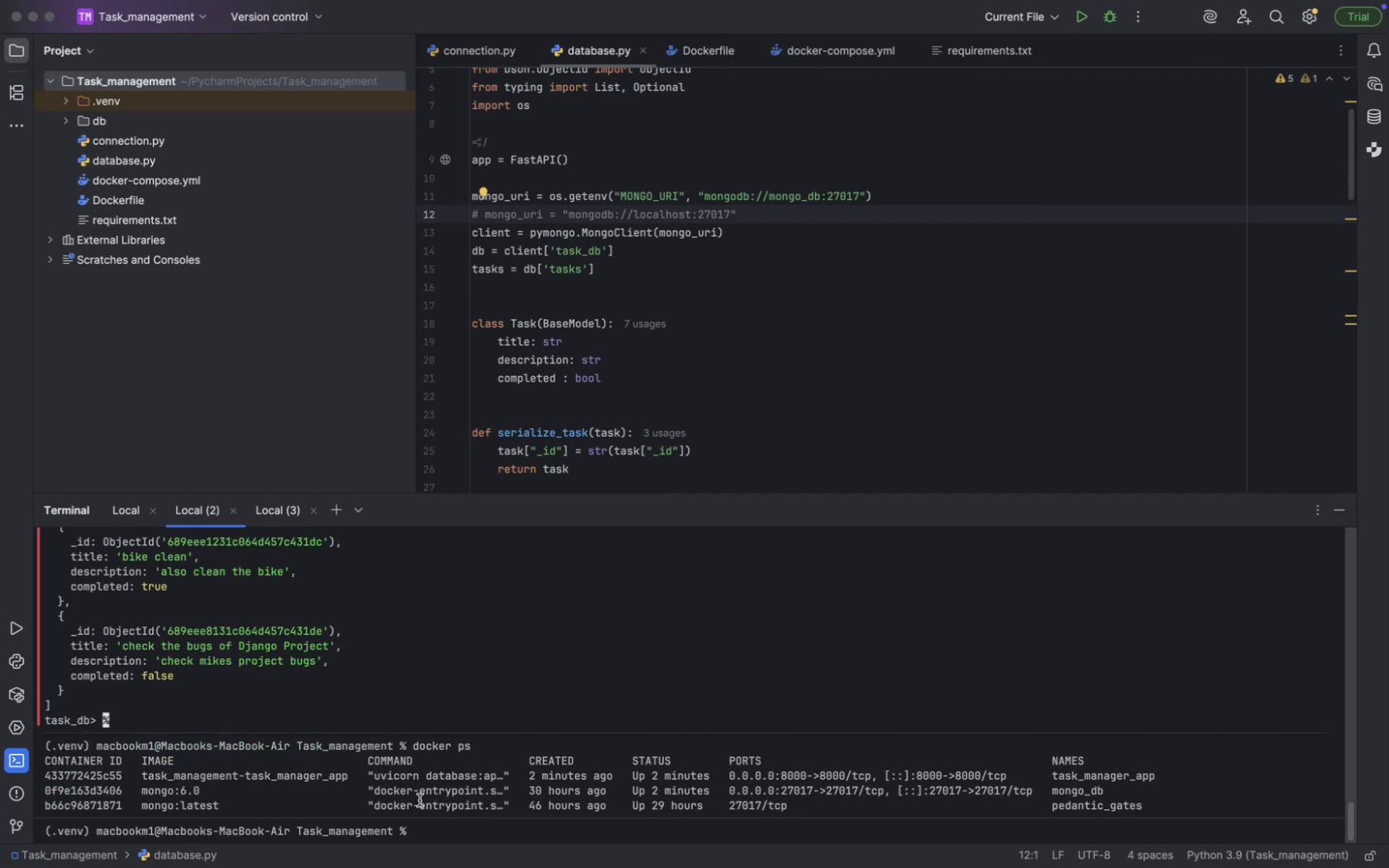 
type(docker como)
key(Backspace)
type(poe)
key(Backspace)
type(se down)
 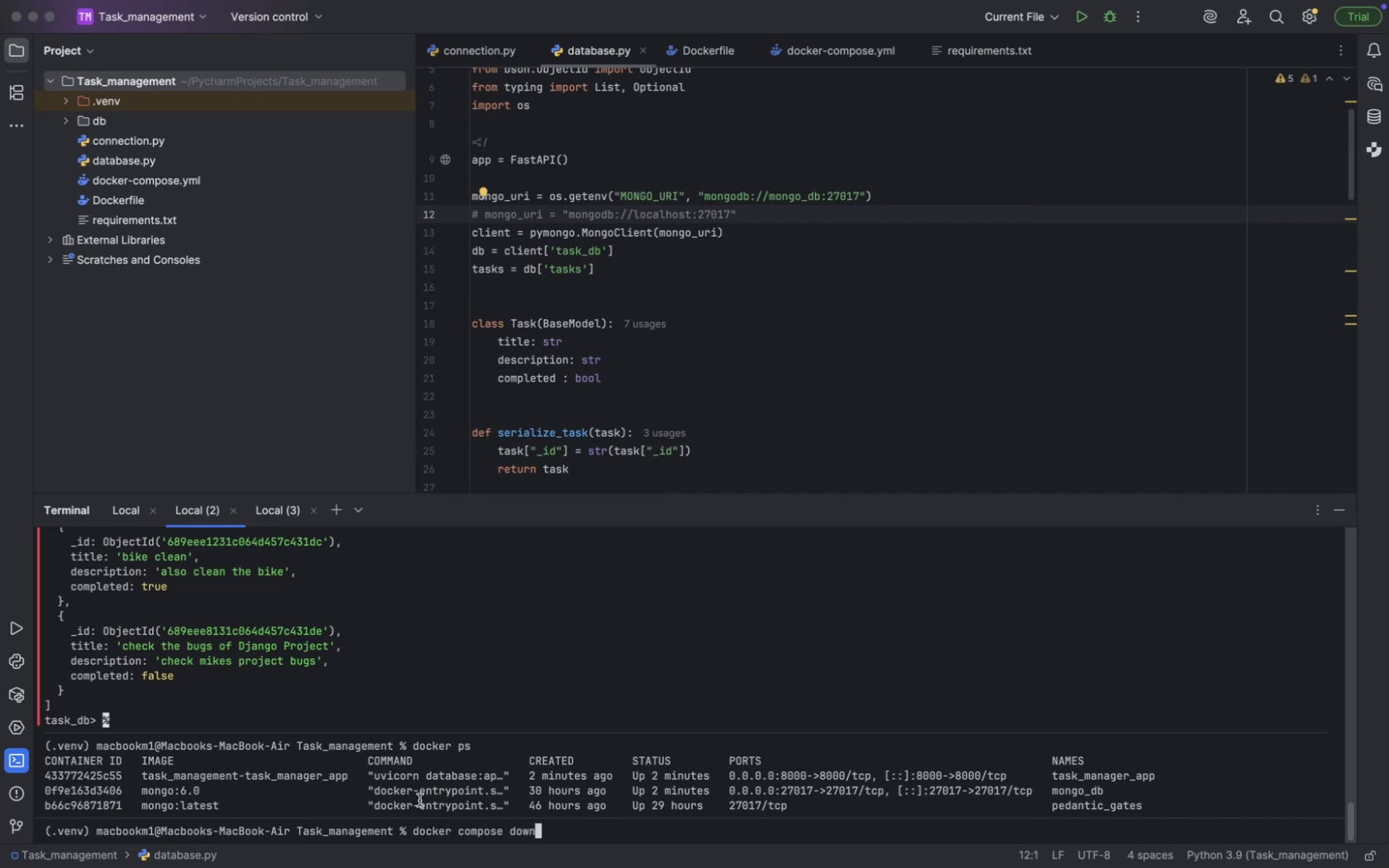 
key(Enter)
 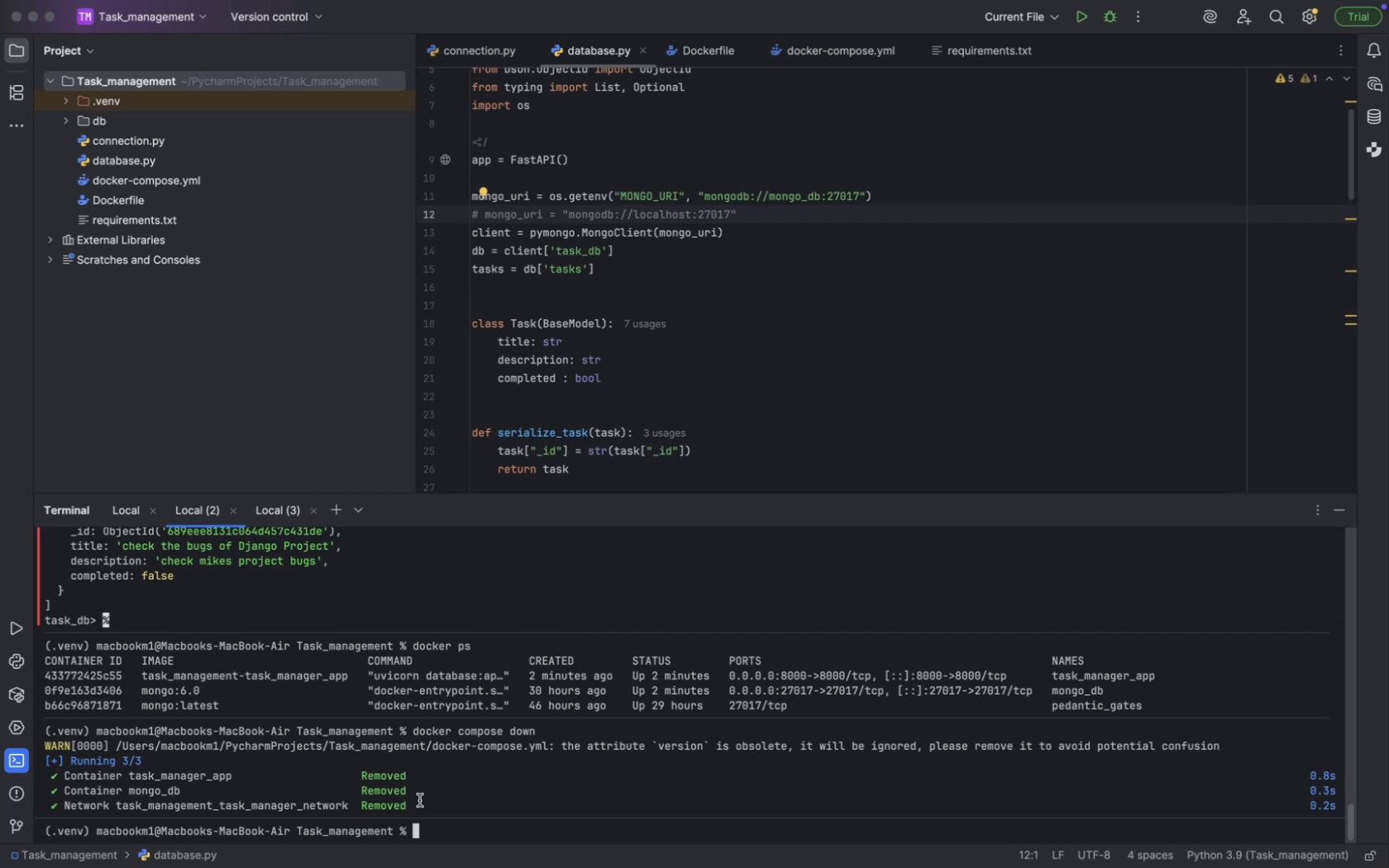 
wait(8.9)
 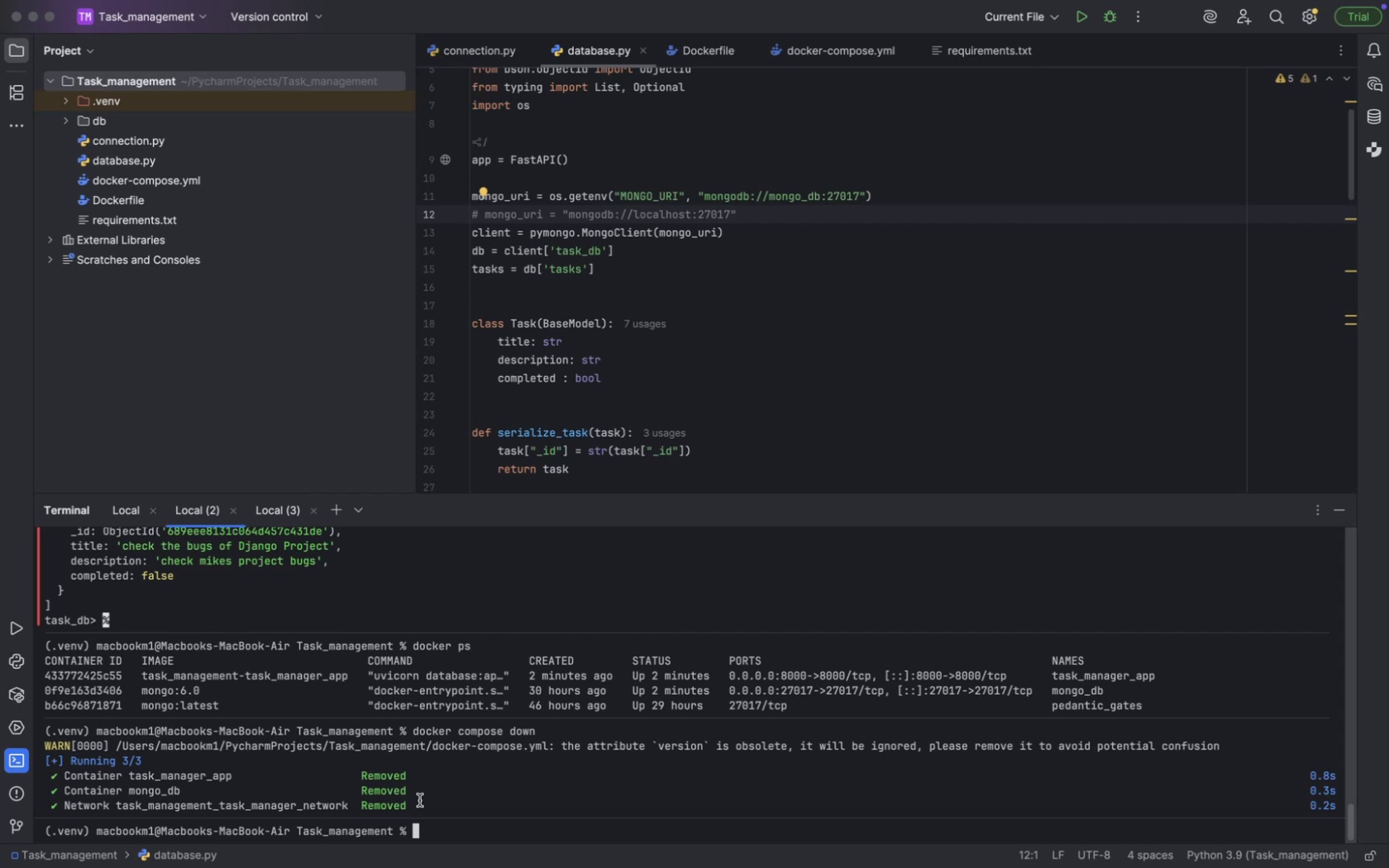 
scroll: coordinate [593, 404], scroll_direction: up, amount: 48.0
 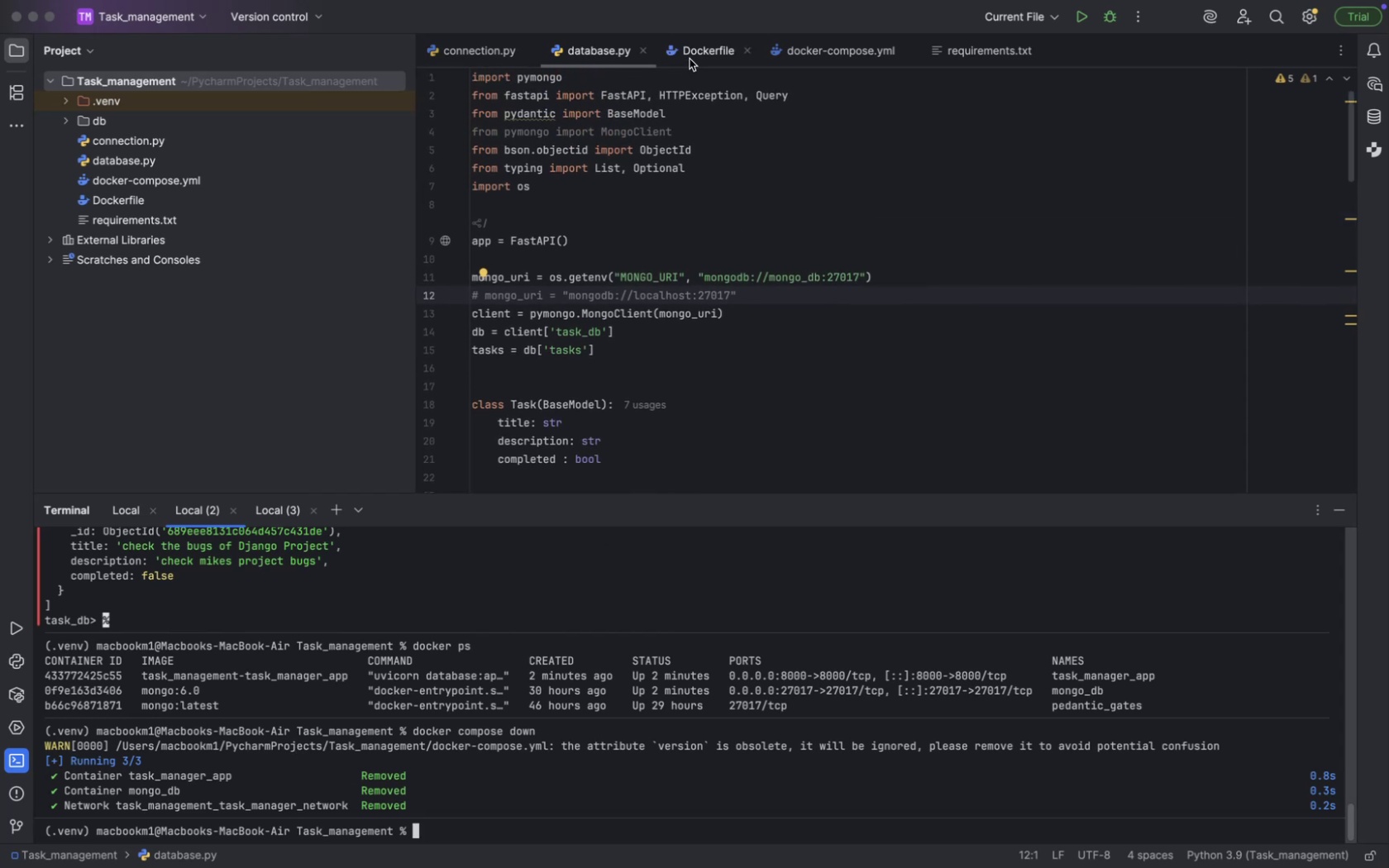 
left_click([689, 59])
 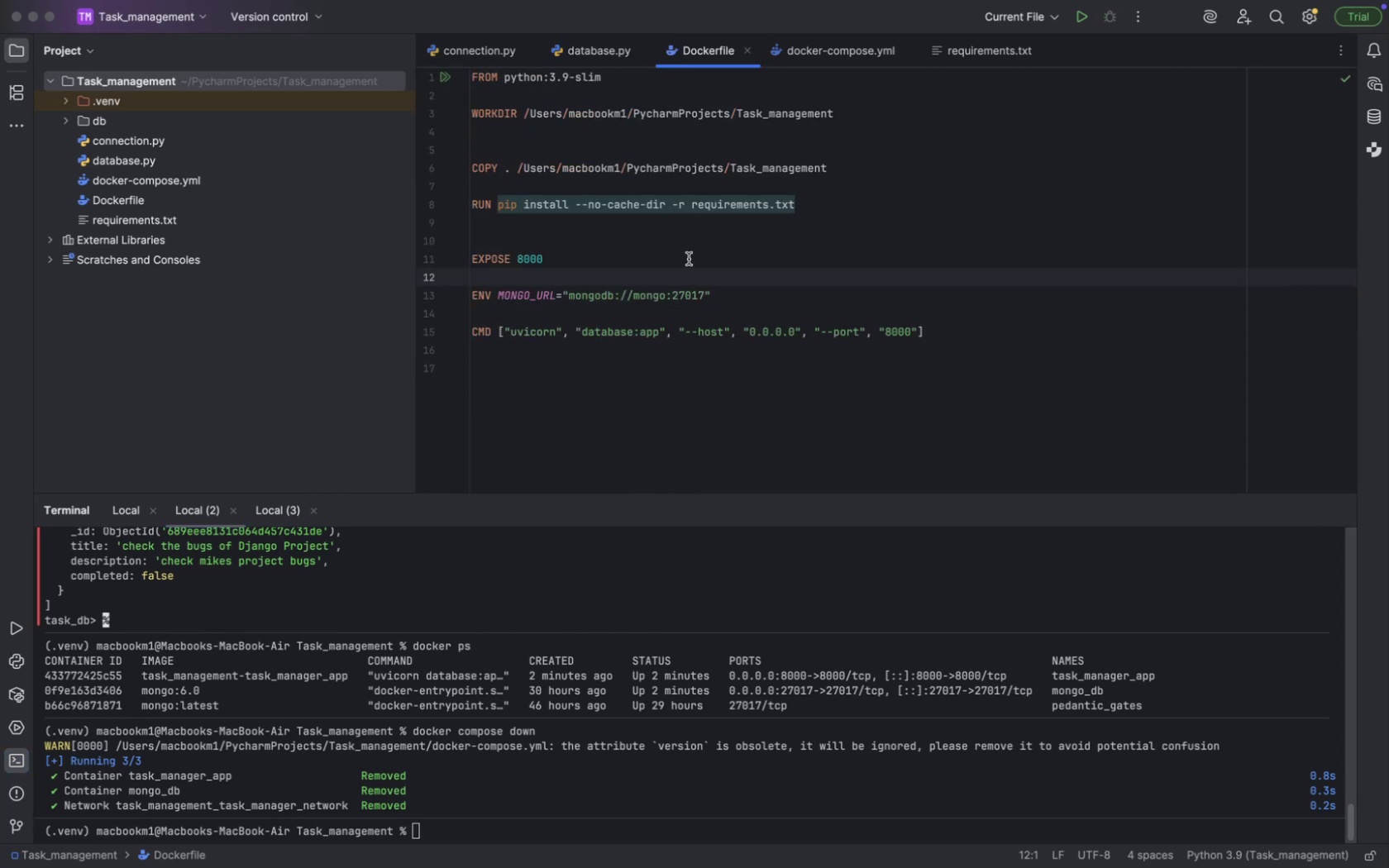 
scroll: coordinate [685, 290], scroll_direction: up, amount: 12.0
 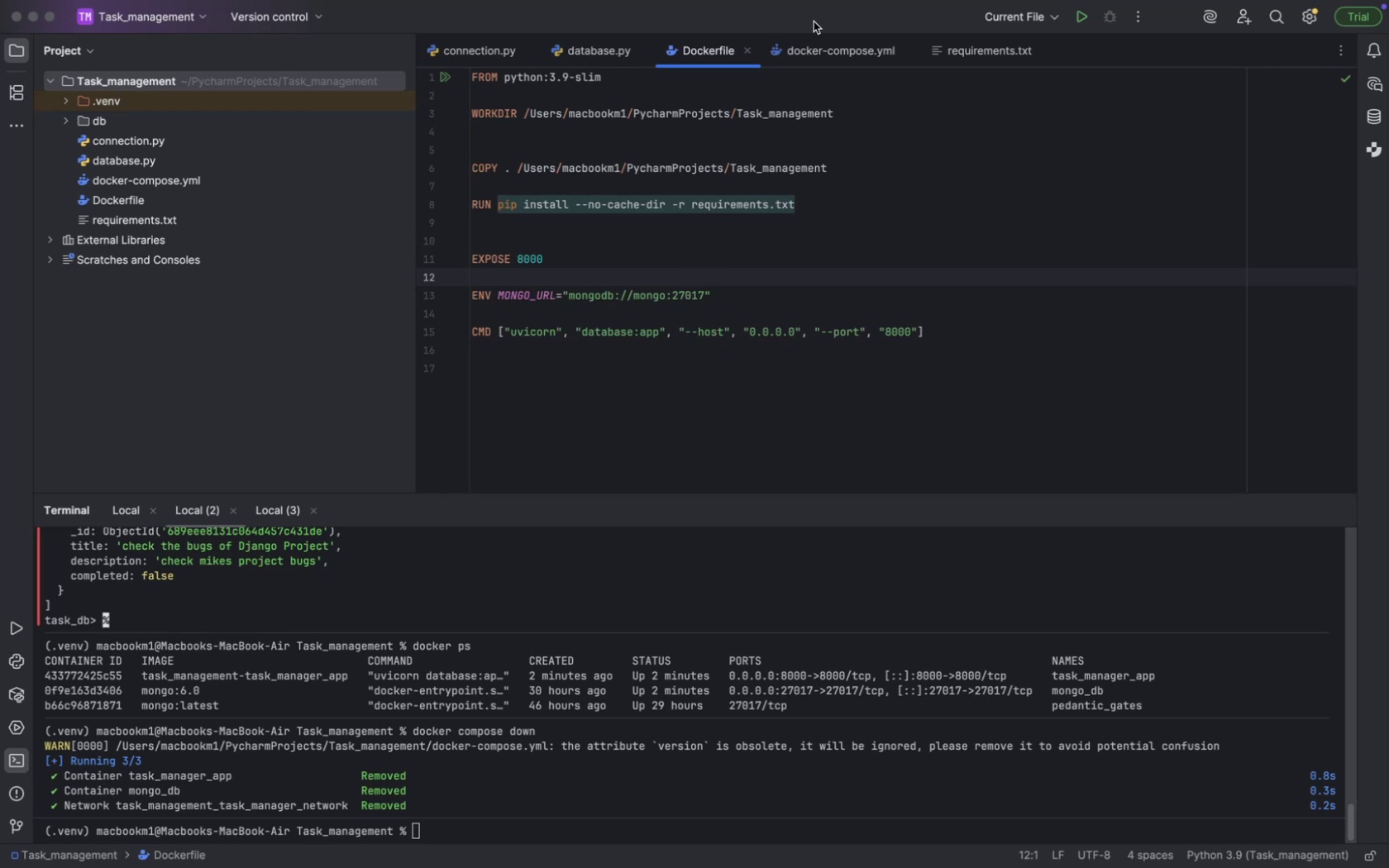 
left_click([817, 44])
 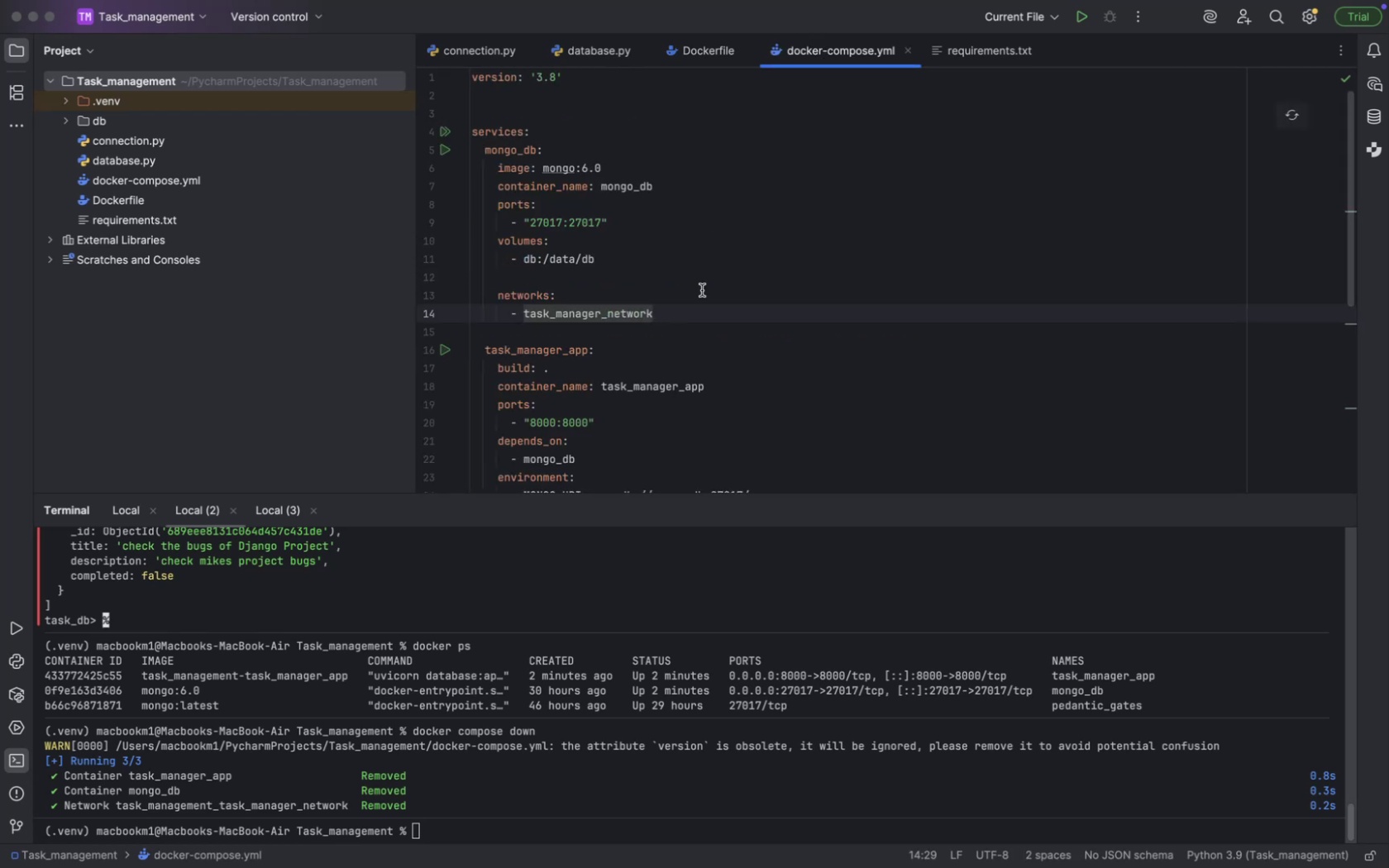 
scroll: coordinate [701, 290], scroll_direction: down, amount: 1.0
 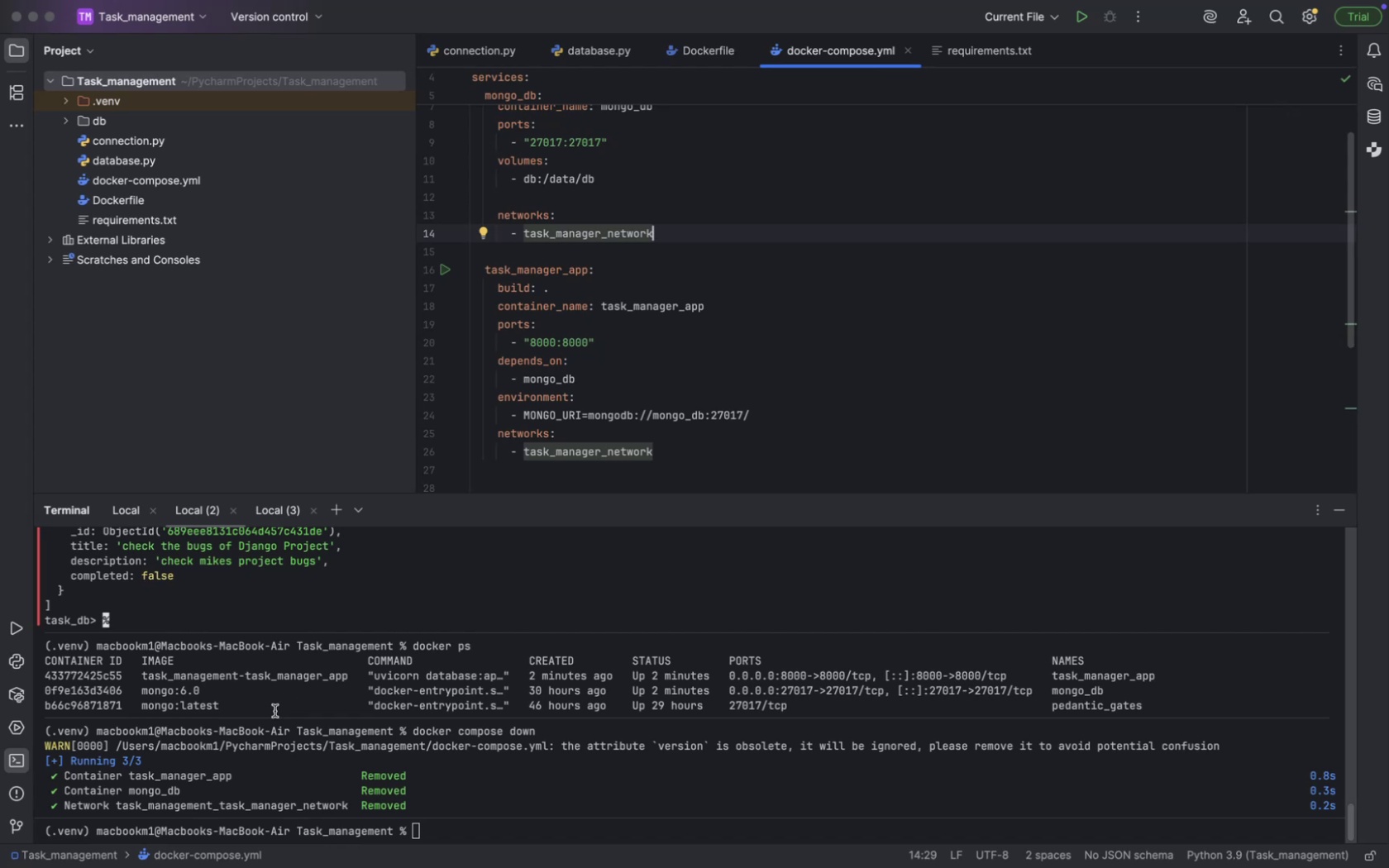 
wait(7.6)
 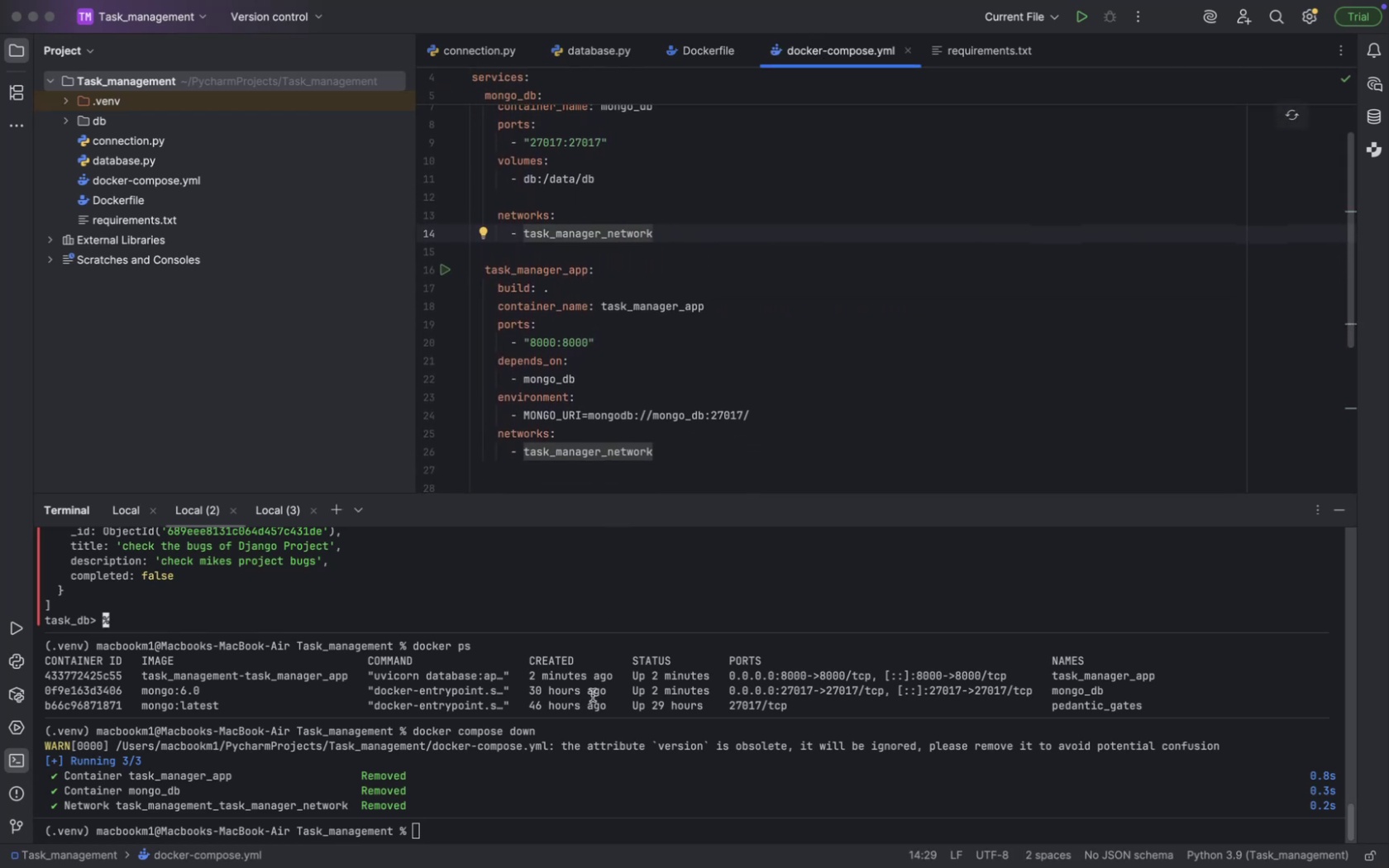 
scroll: coordinate [643, 368], scroll_direction: up, amount: 30.0
 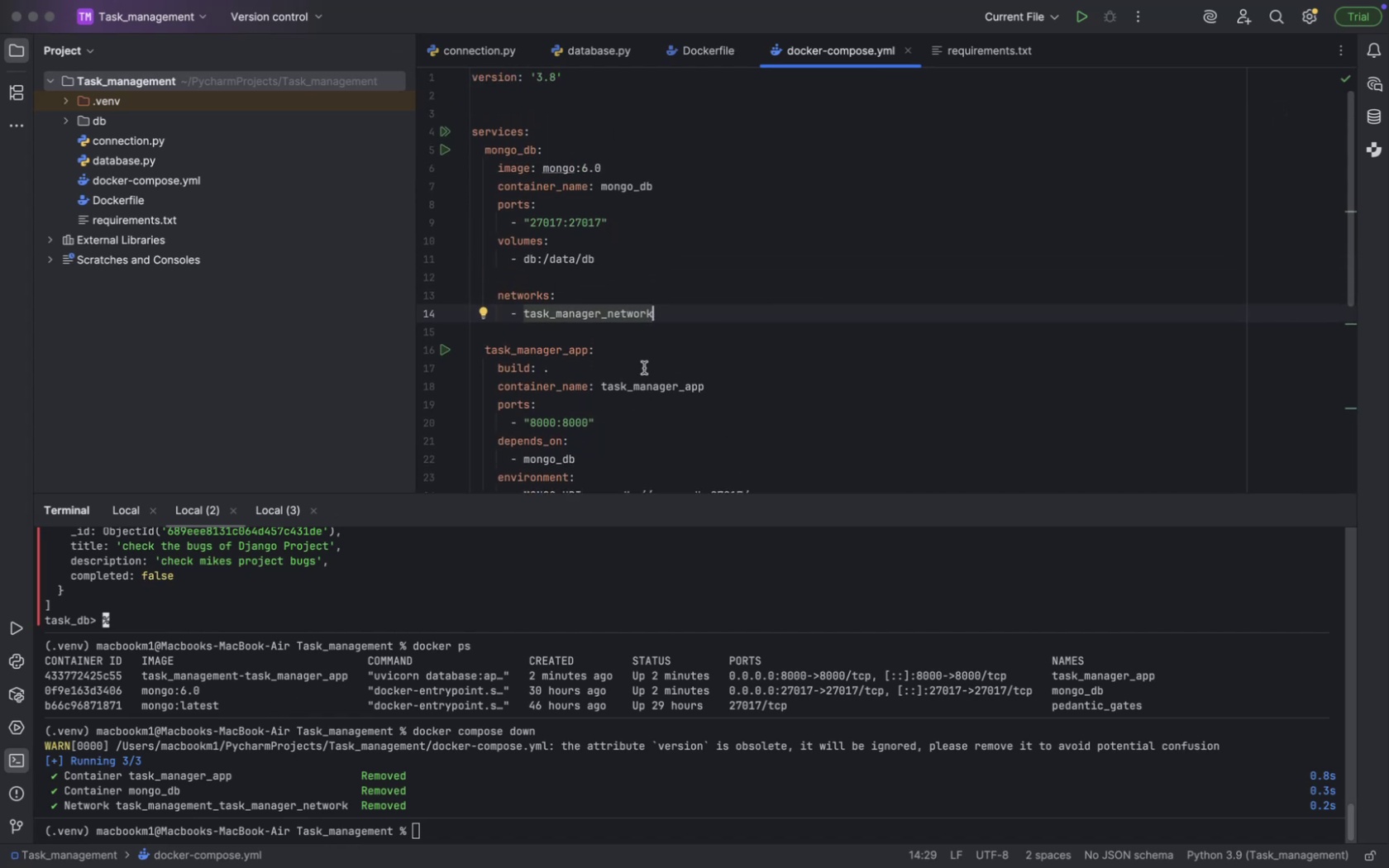 
scroll: coordinate [643, 368], scroll_direction: down, amount: 19.0
 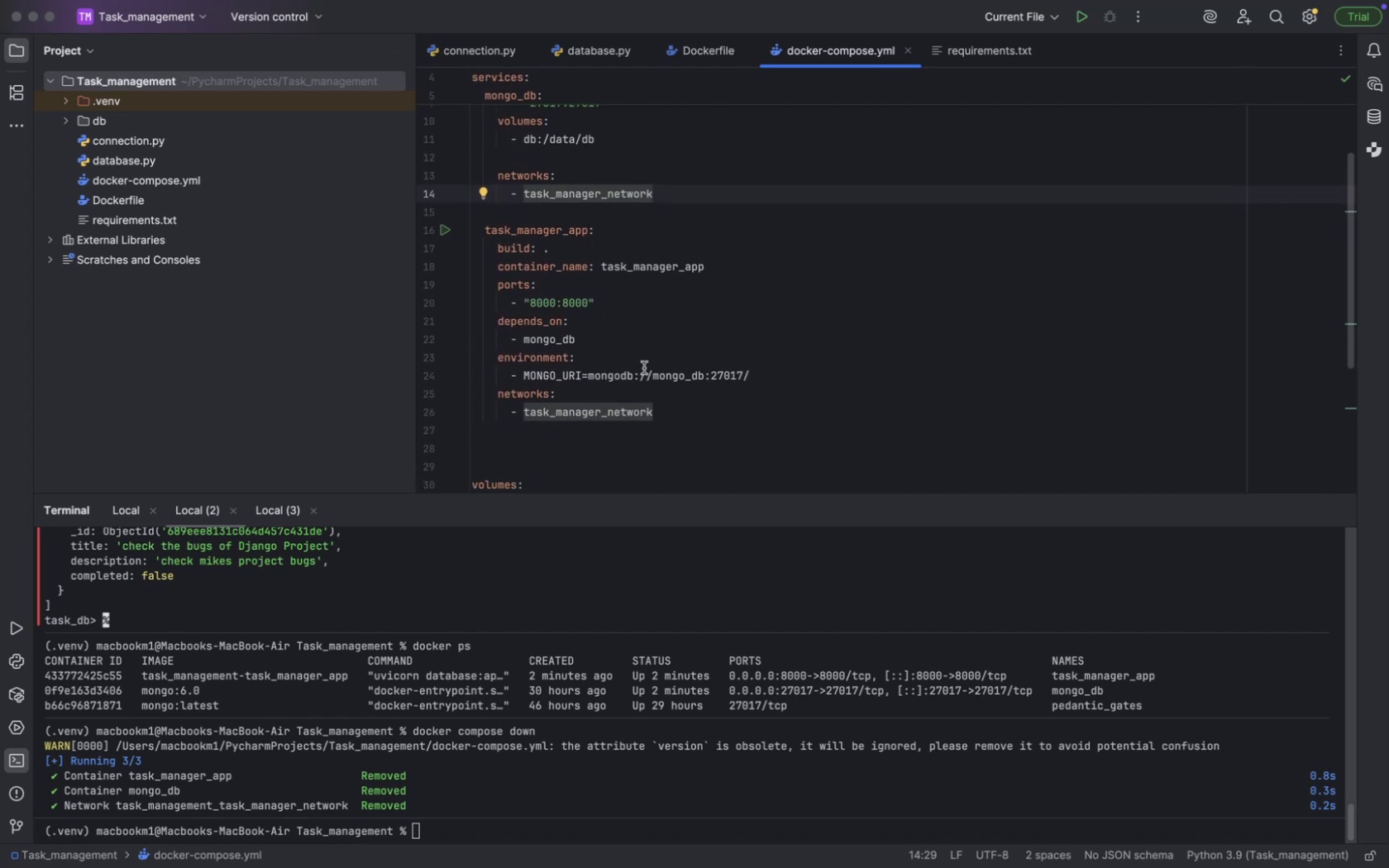 
scroll: coordinate [643, 368], scroll_direction: up, amount: 3.0
 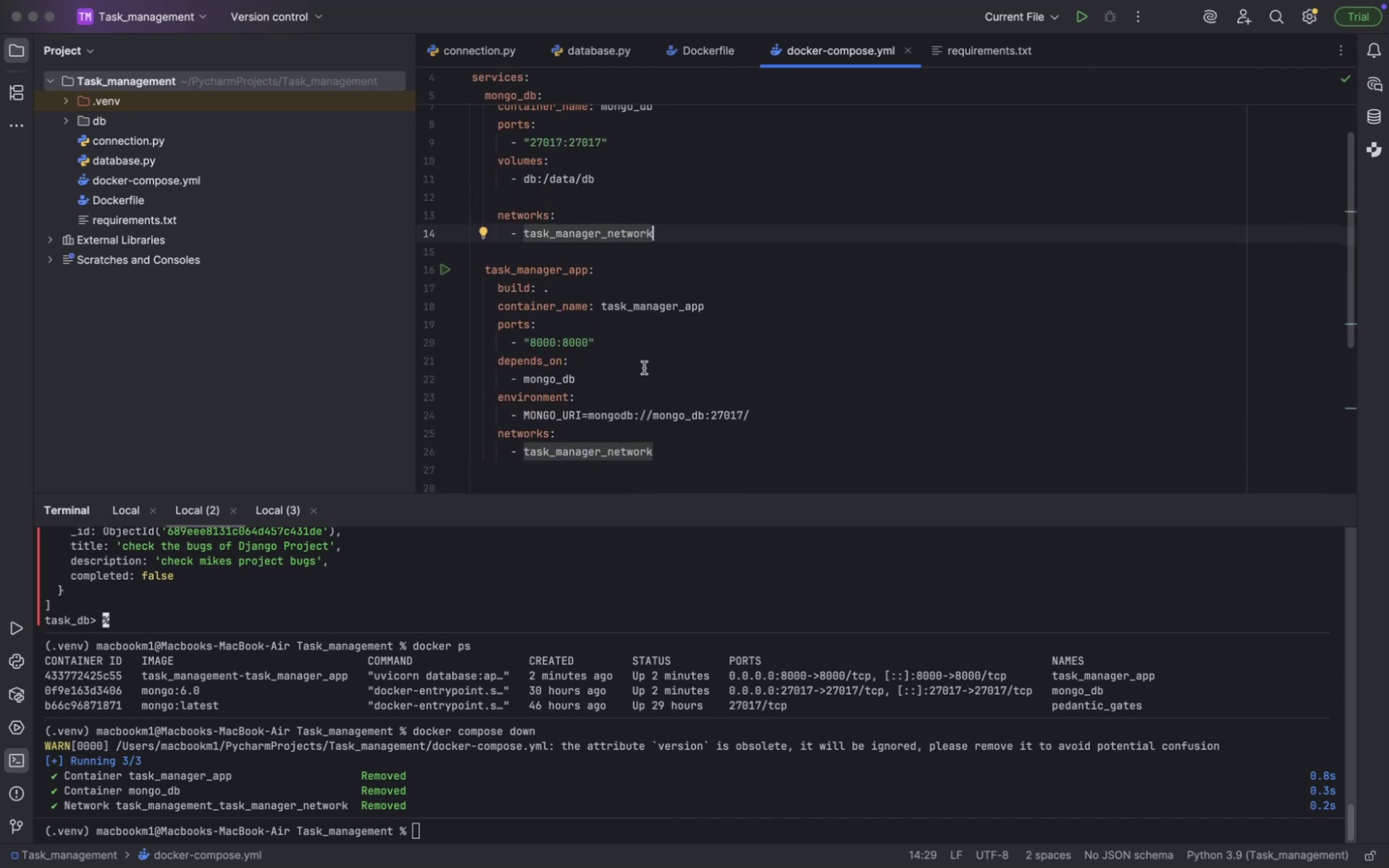 
scroll: coordinate [643, 368], scroll_direction: down, amount: 26.0
 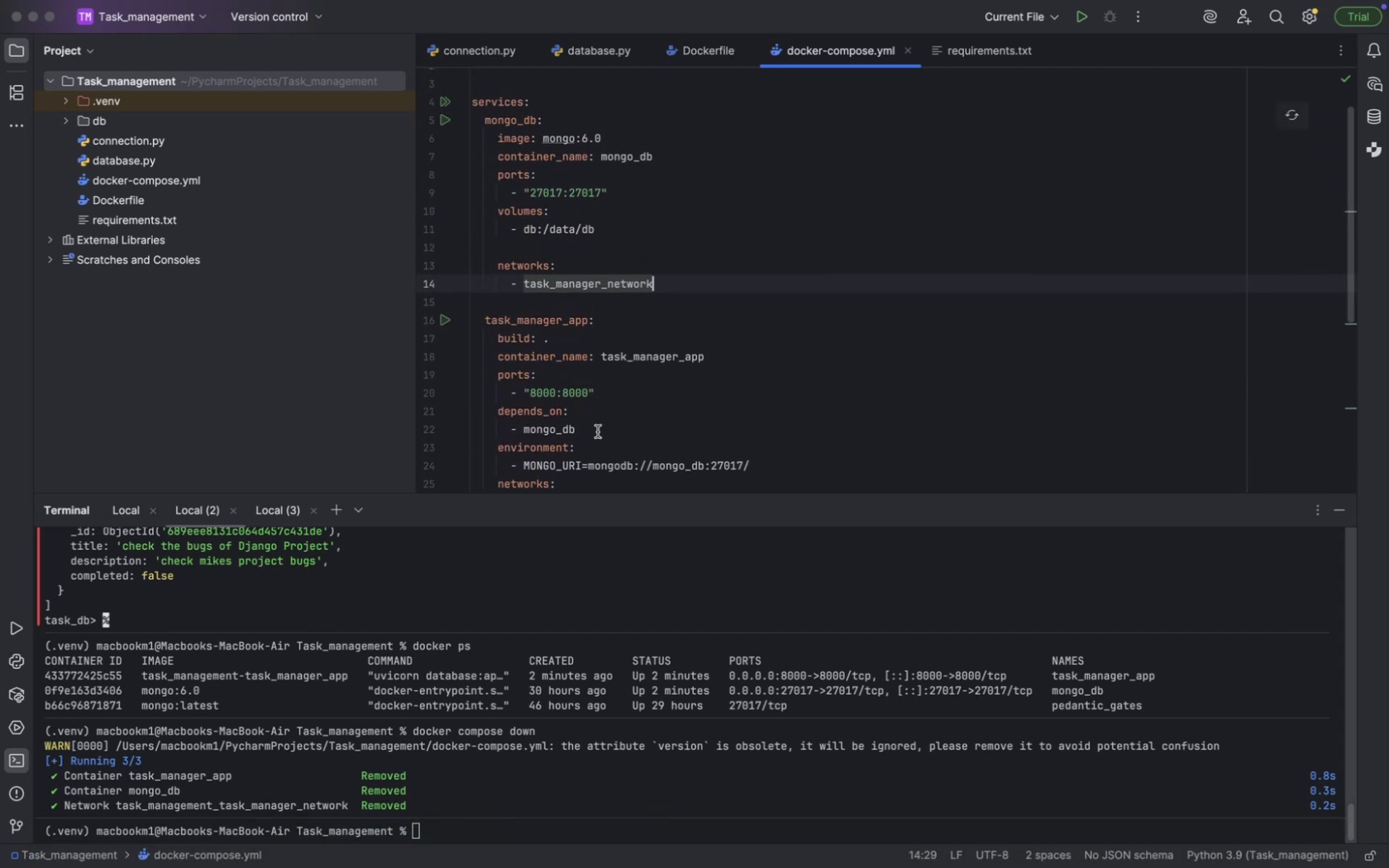 
scroll: coordinate [599, 346], scroll_direction: up, amount: 25.0
 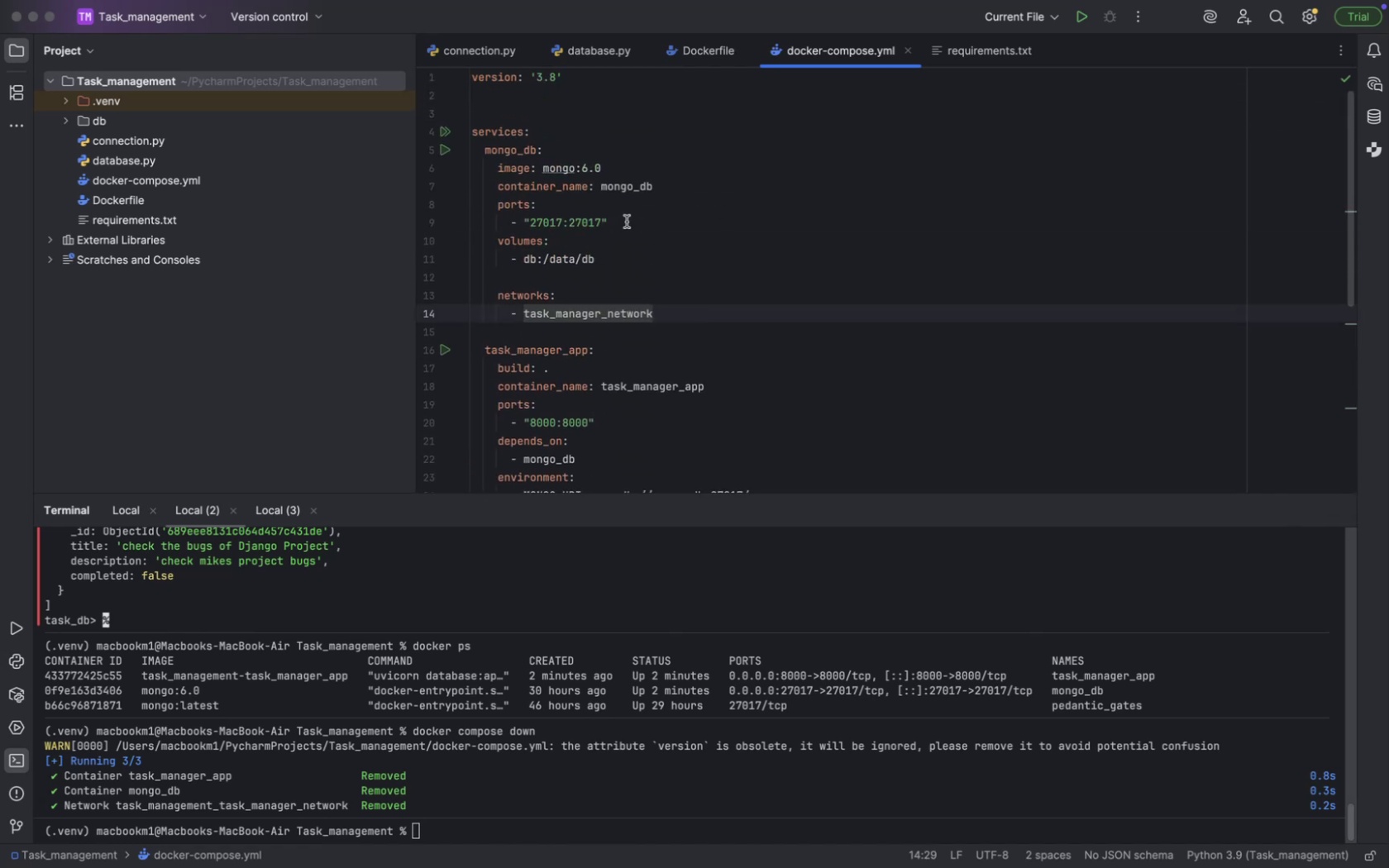 
wait(9.92)
 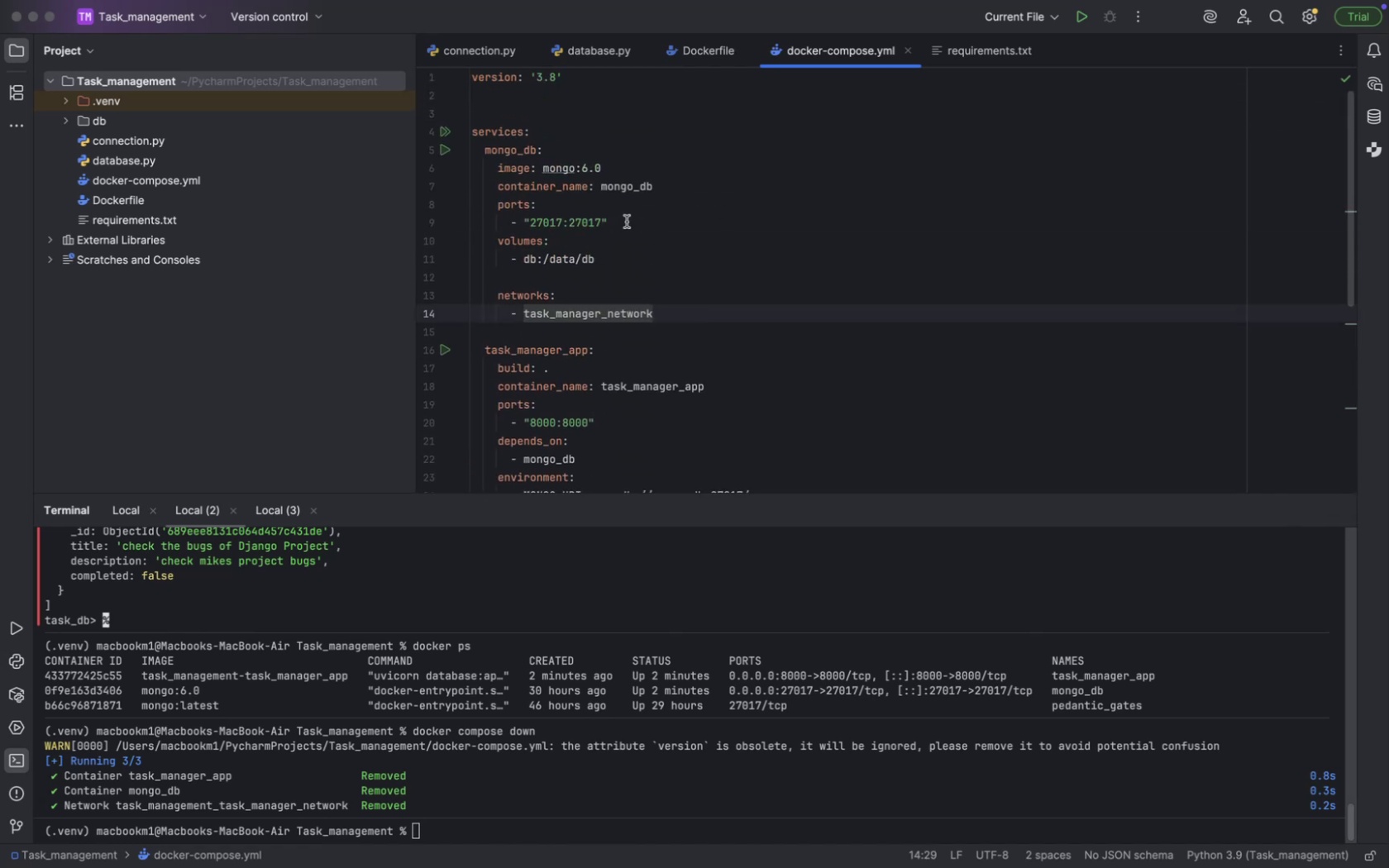 
left_click([463, 824])
 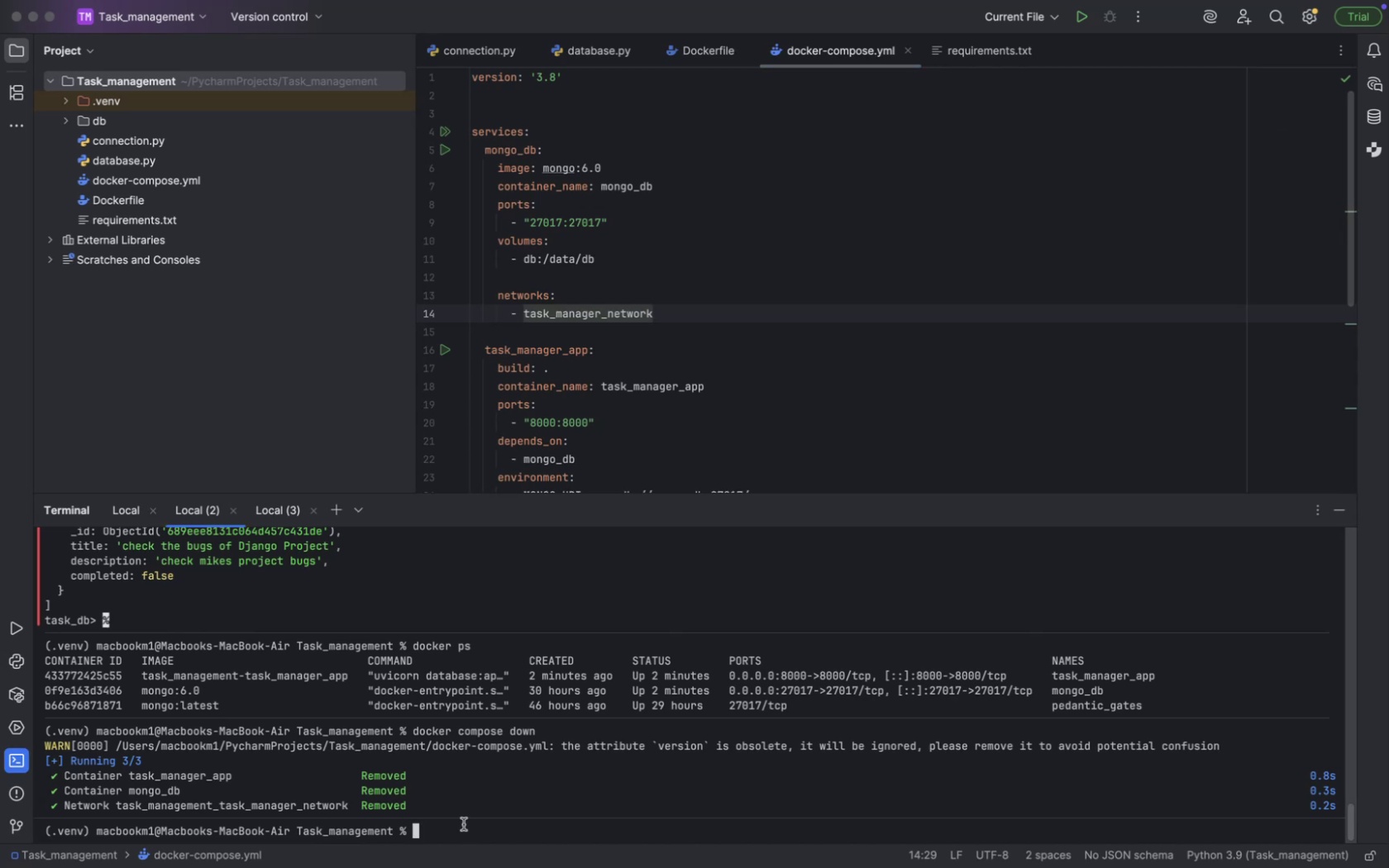 
wait(11.17)
 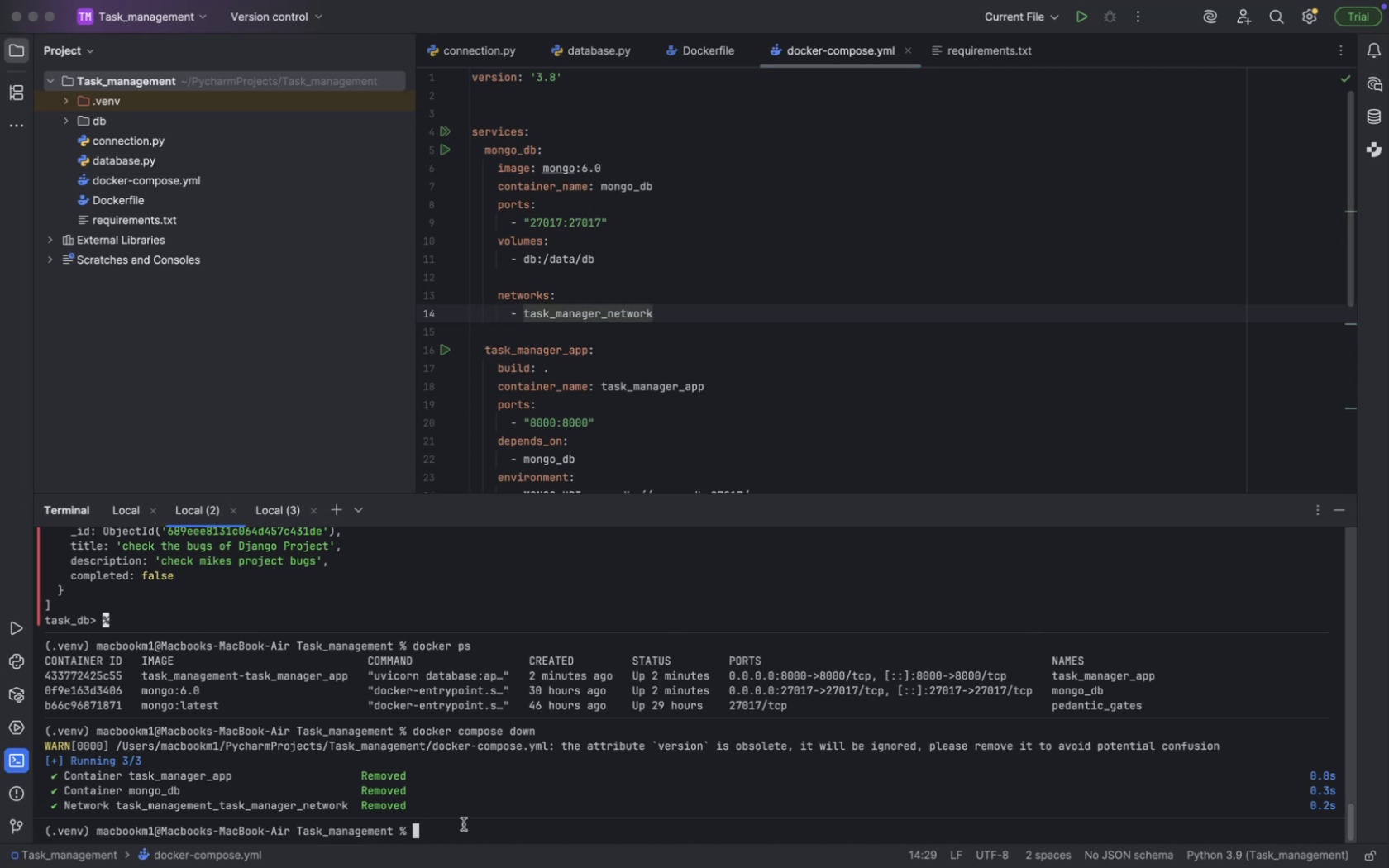 
left_click([128, 513])
 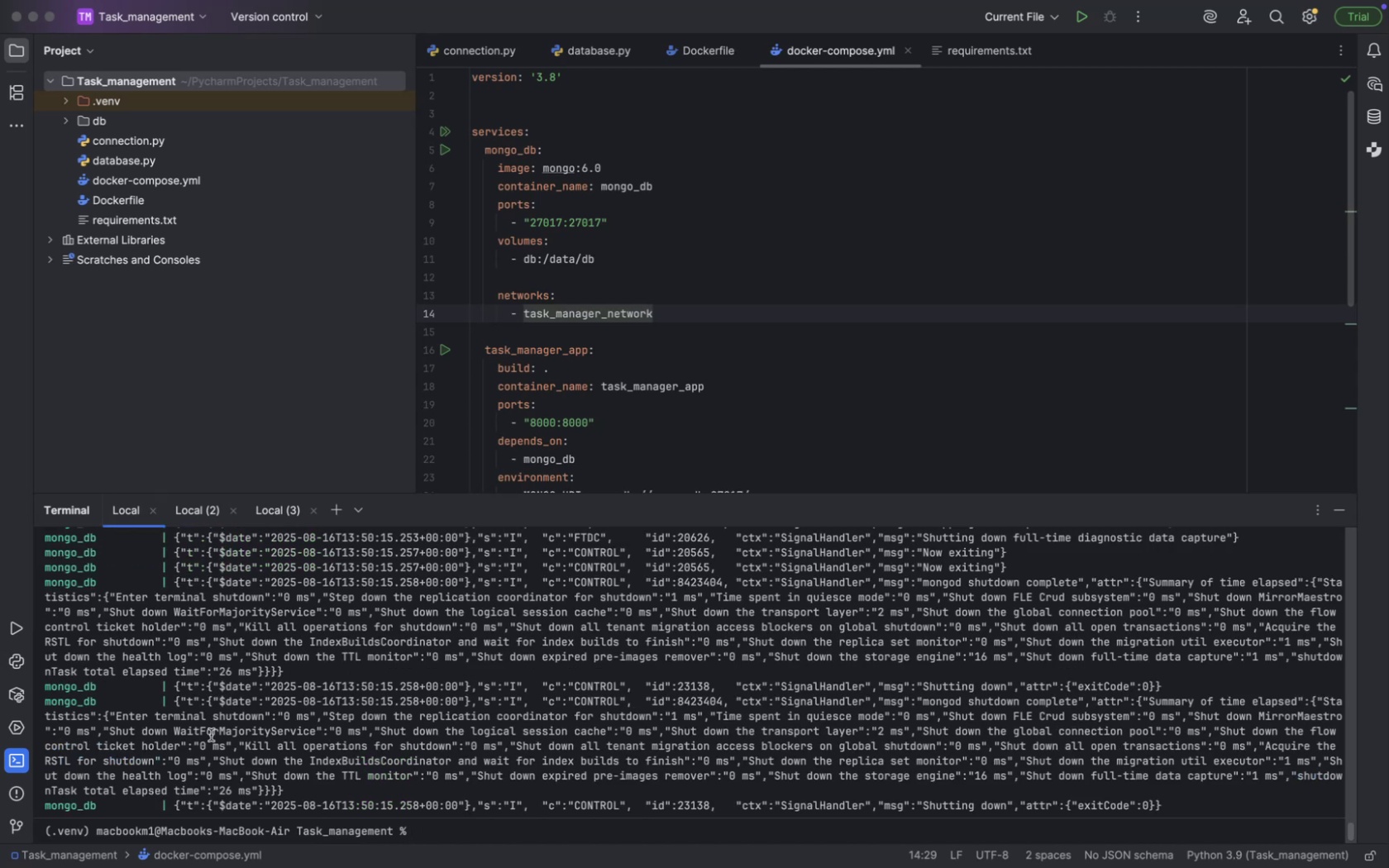 
scroll: coordinate [211, 735], scroll_direction: down, amount: 7.0
 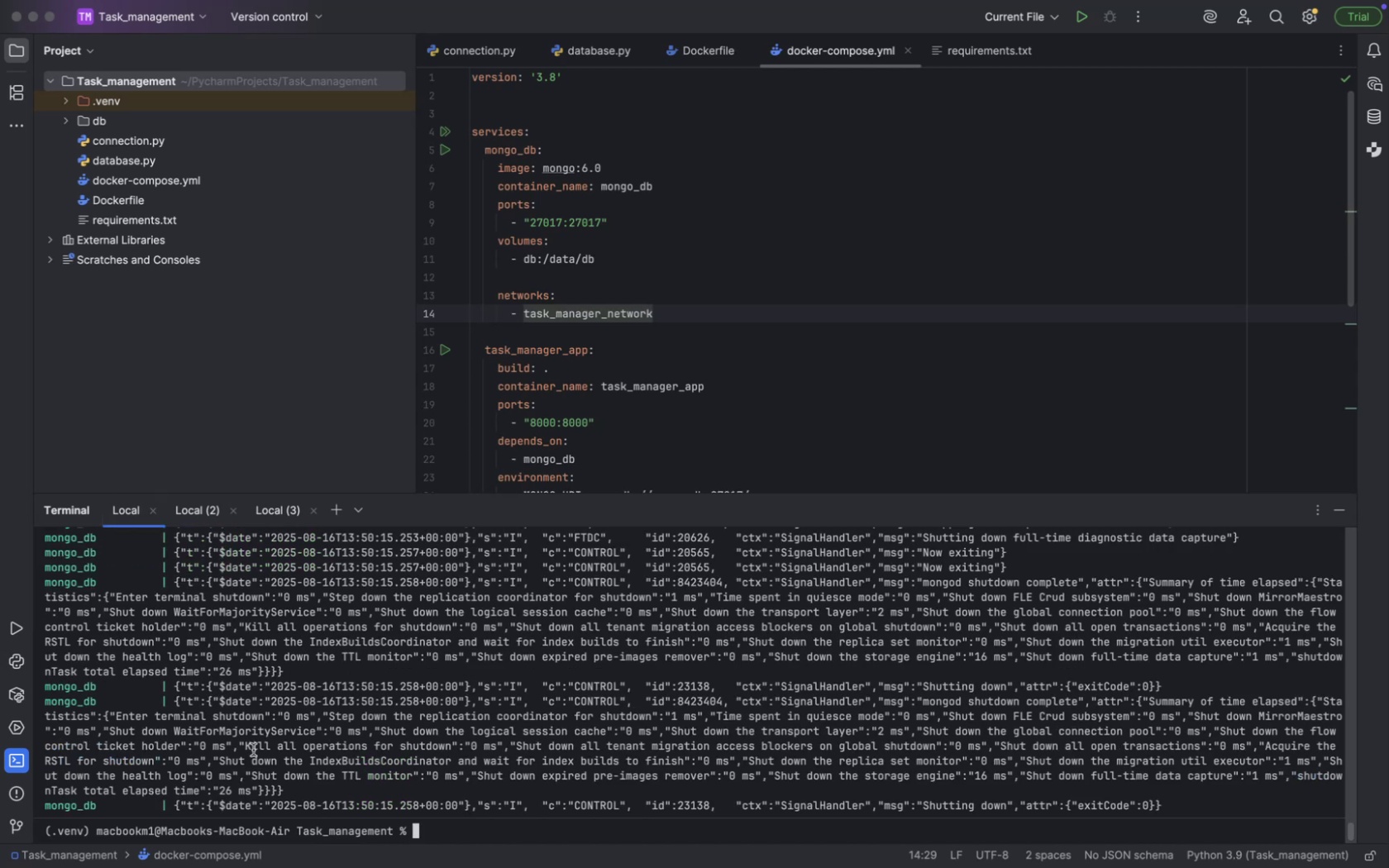 
key(ArrowUp)
 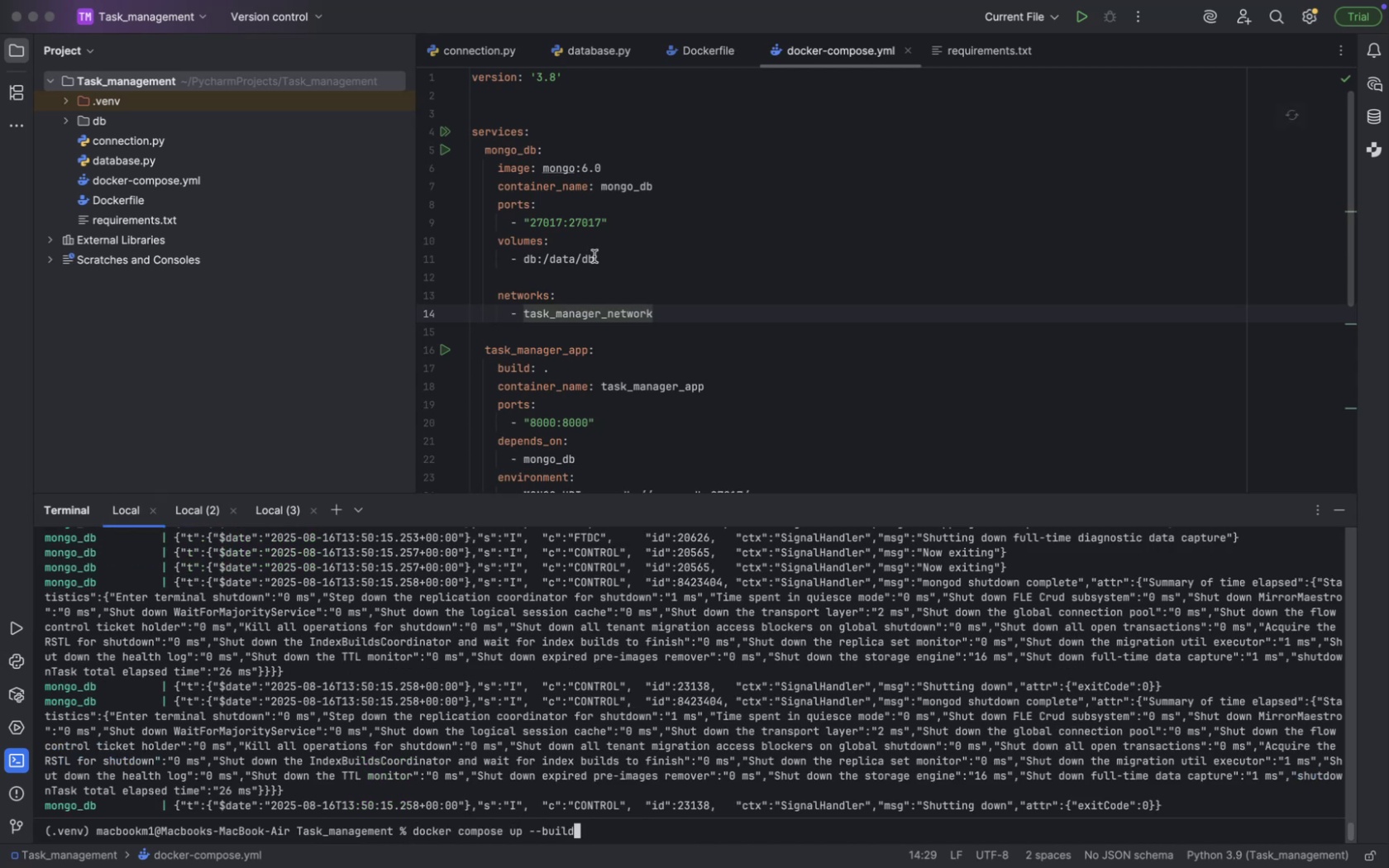 
key(Enter)
 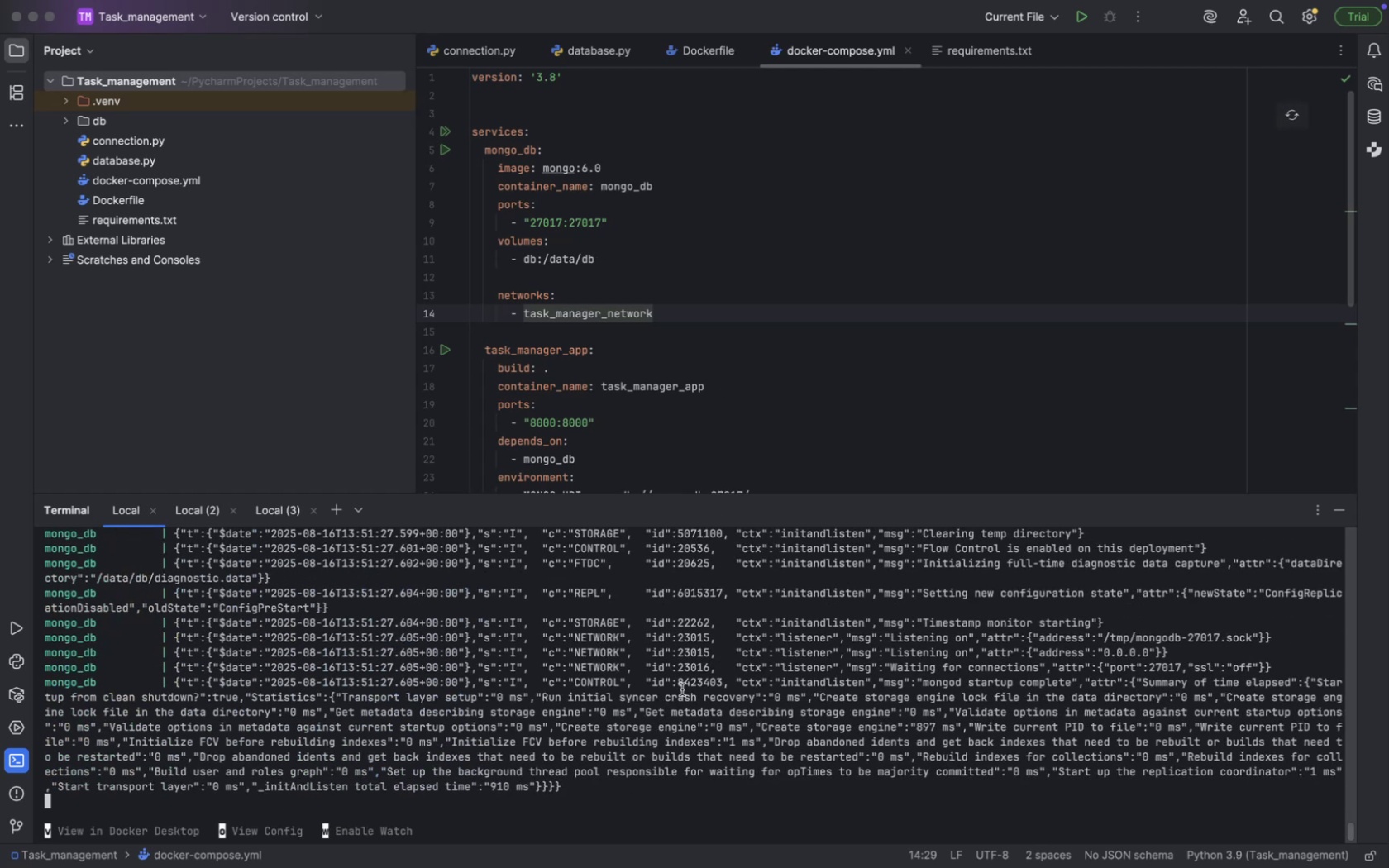 
wait(5.82)
 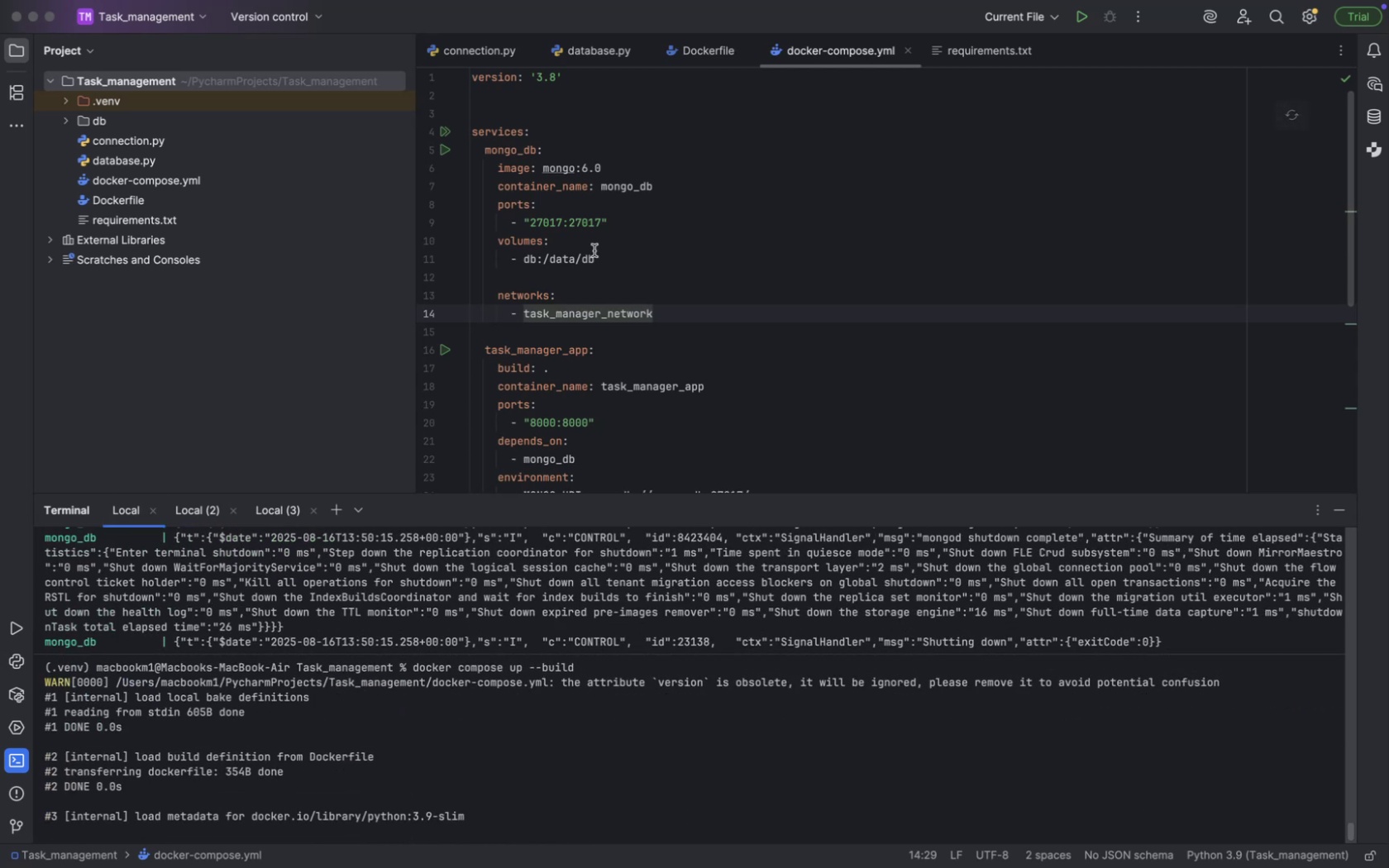 
key(Meta+CommandLeft)
 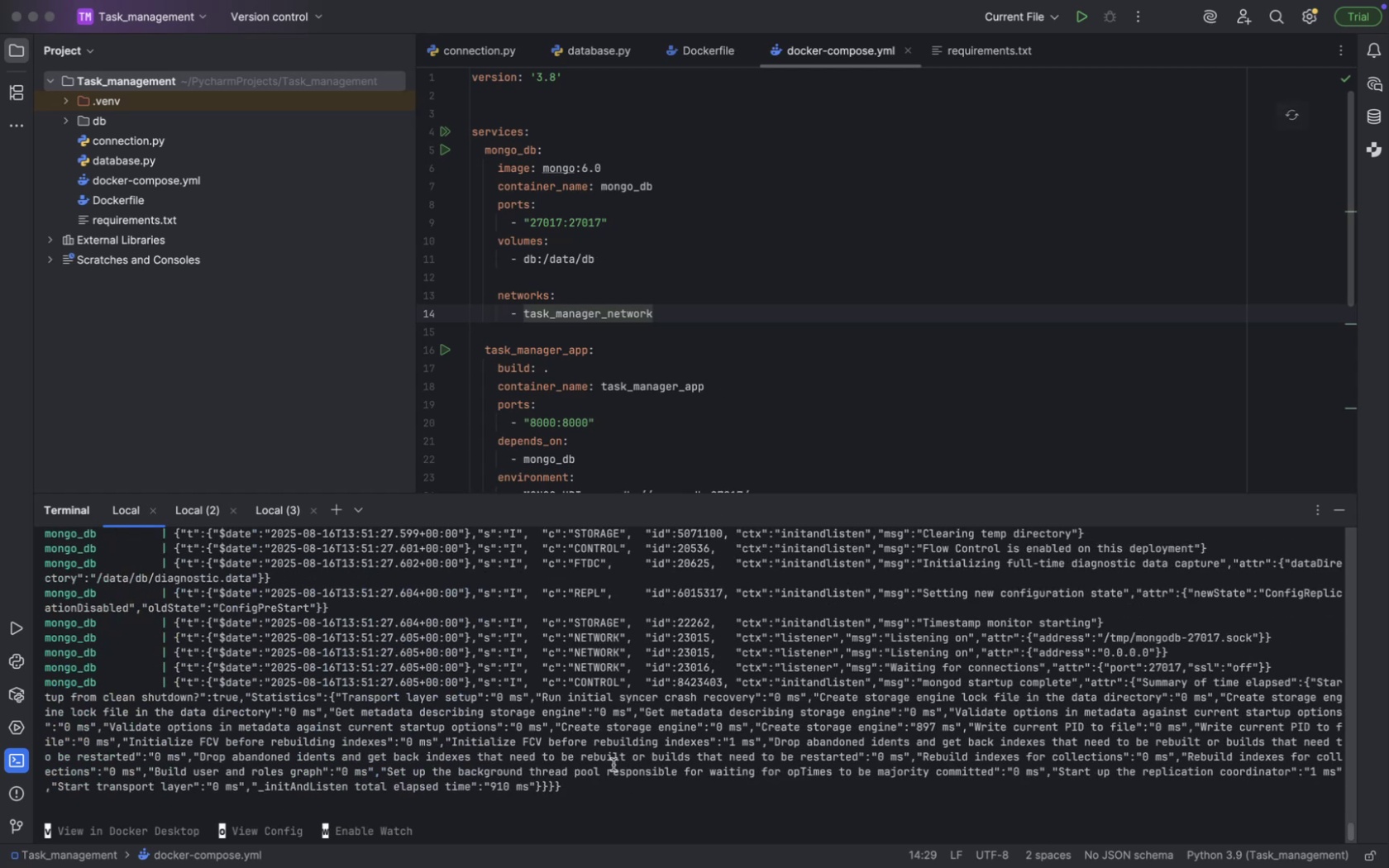 
key(Meta+Tab)
 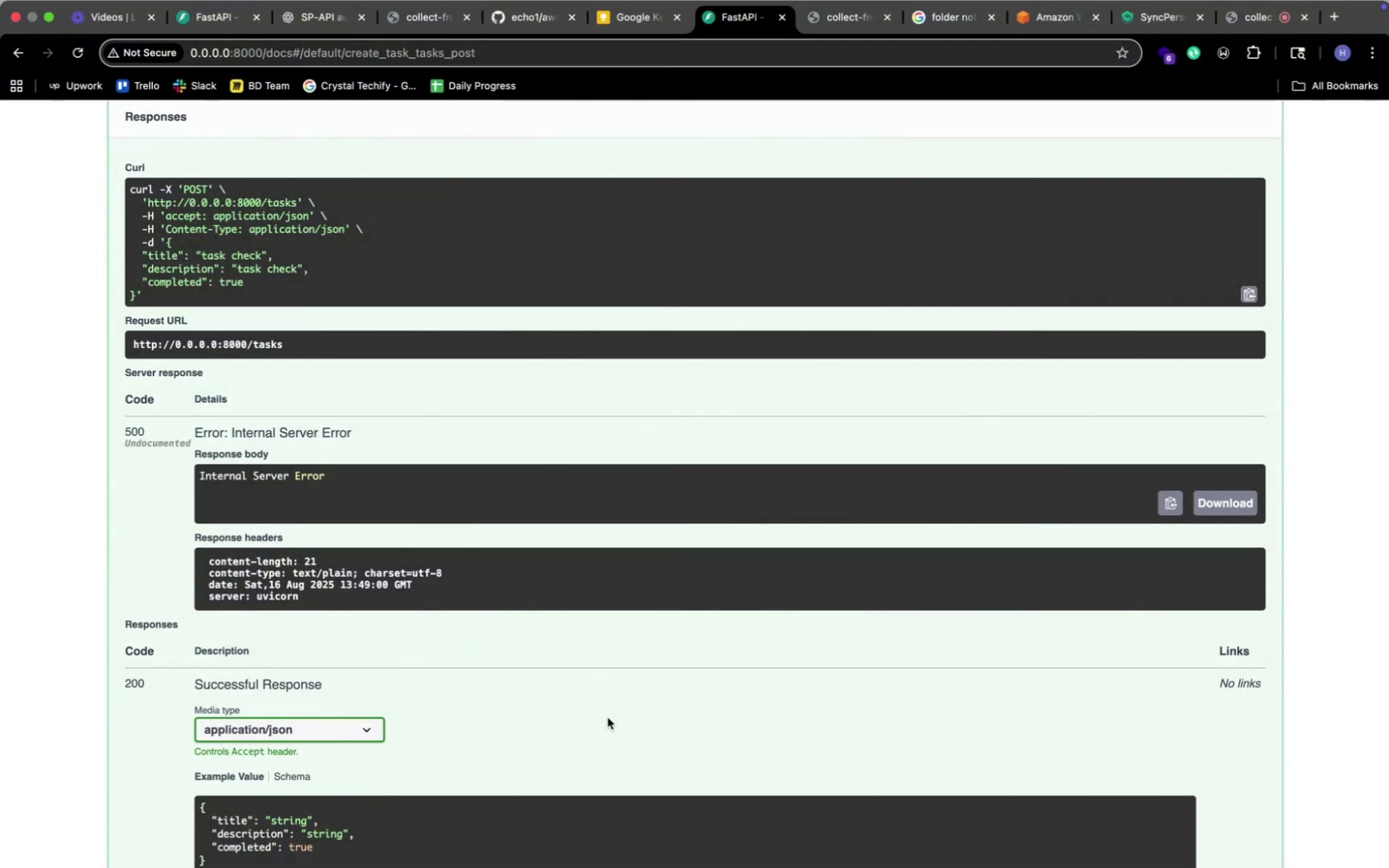 
scroll: coordinate [547, 564], scroll_direction: up, amount: 20.0
 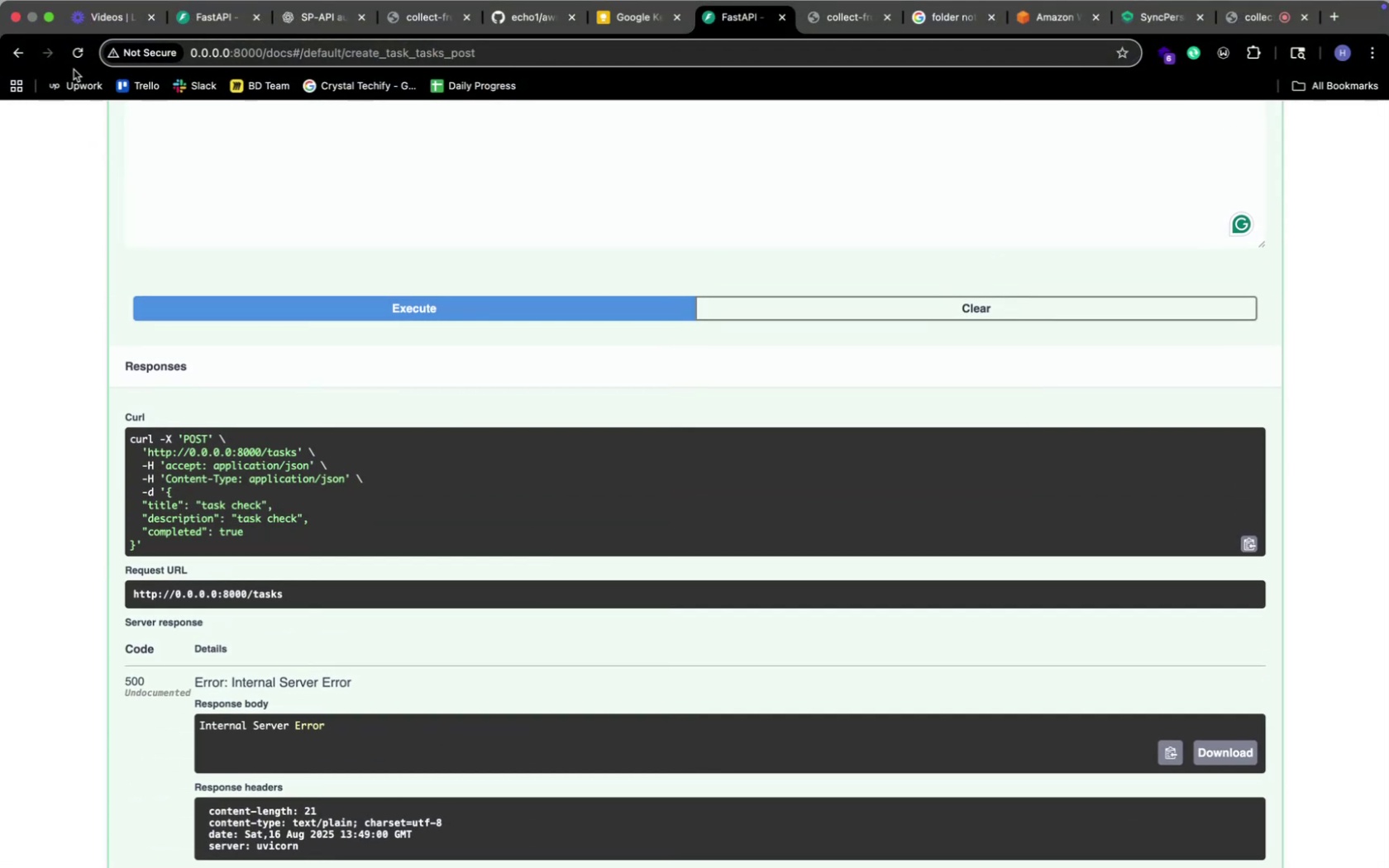 
left_click([72, 60])
 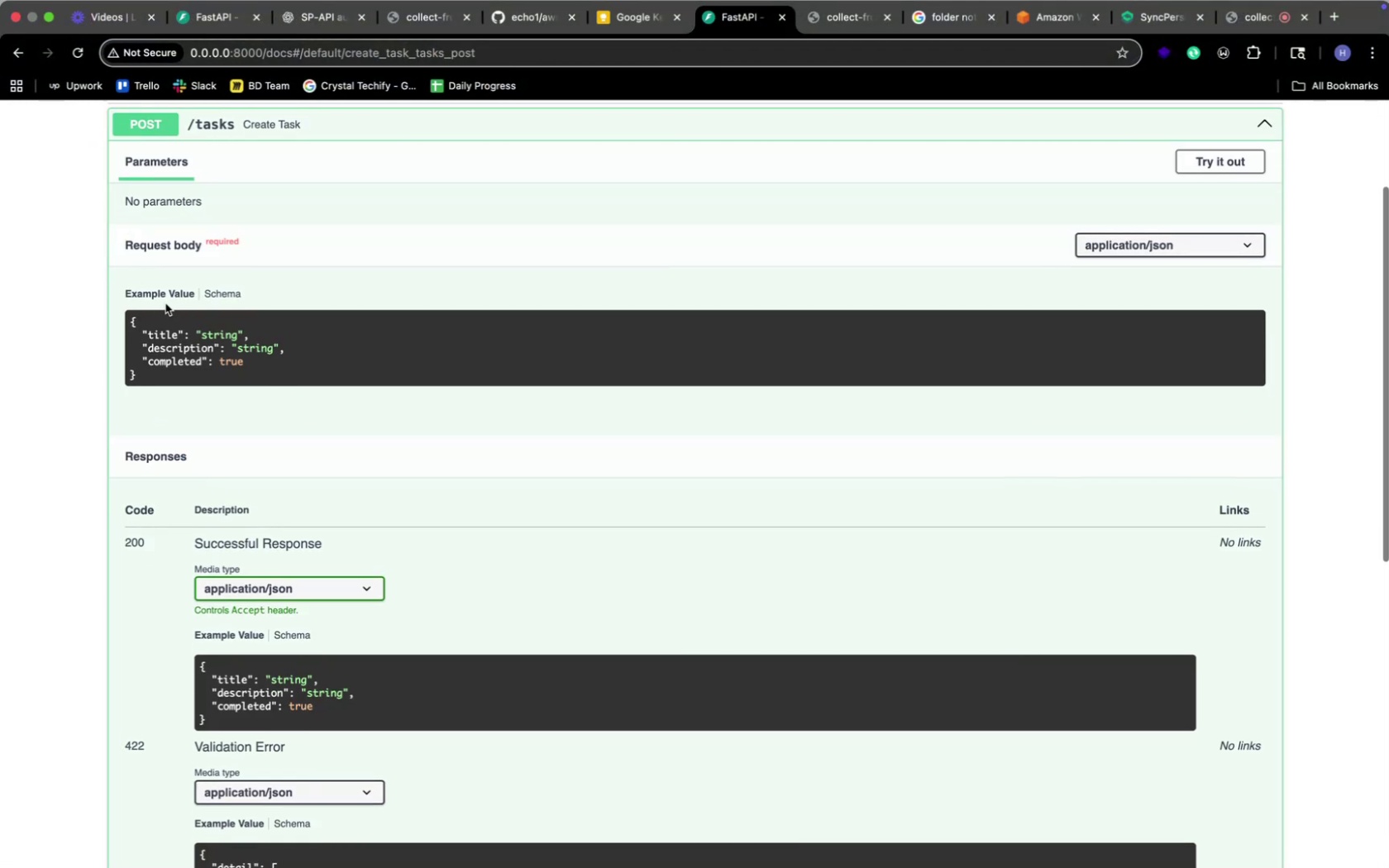 
scroll: coordinate [165, 303], scroll_direction: up, amount: 18.0
 